 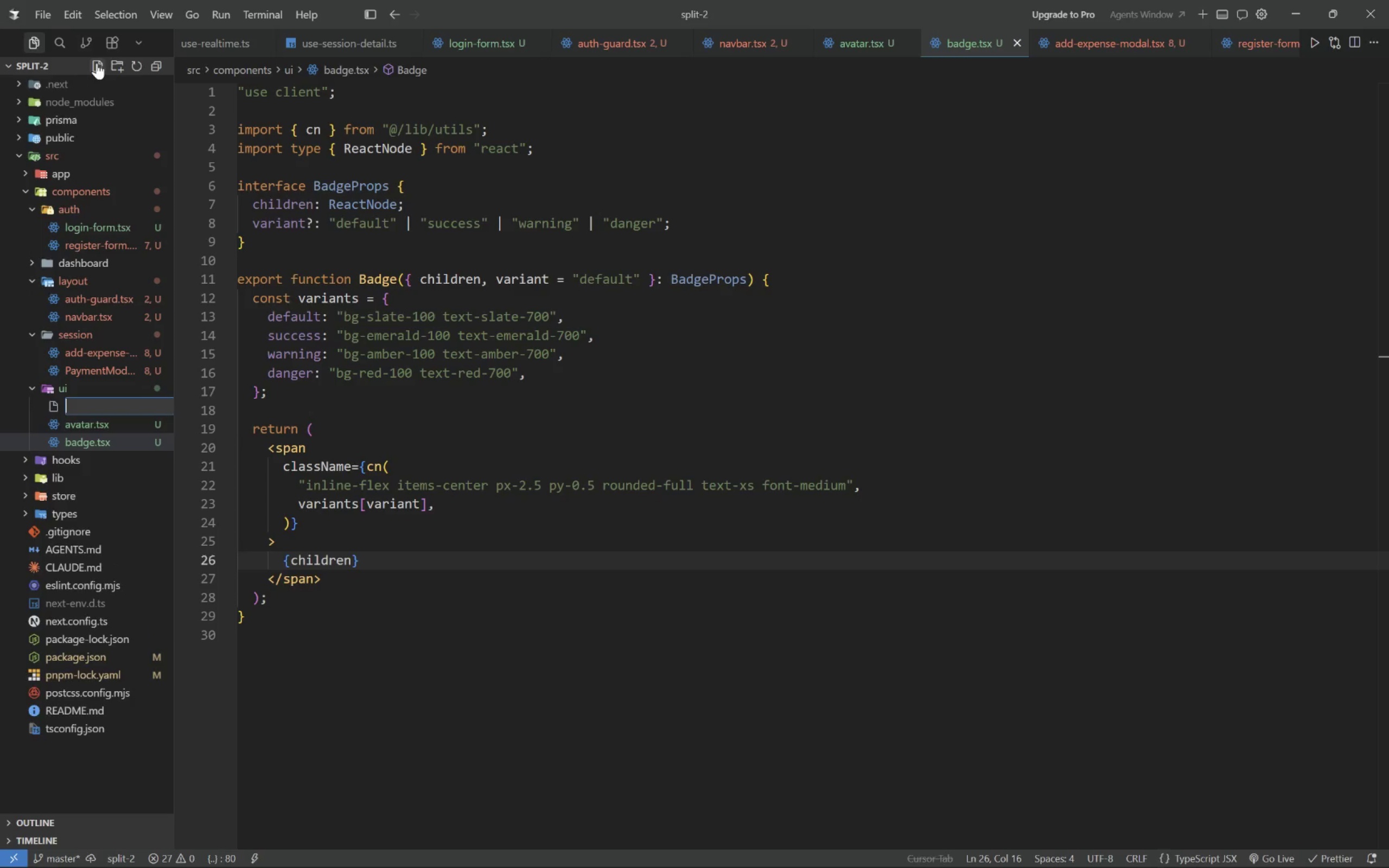 
key(Control+B)
 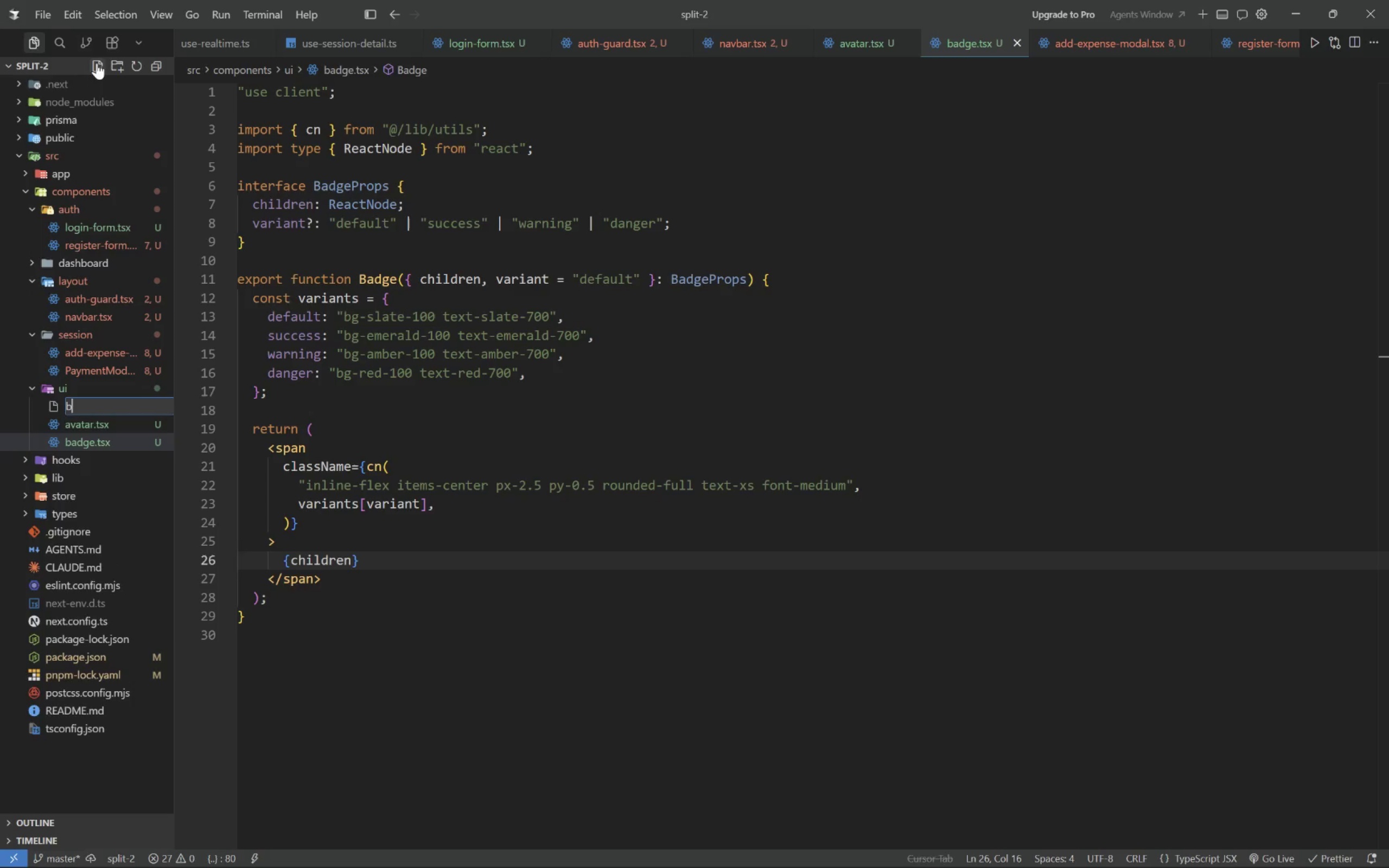 
key(Control+U)
 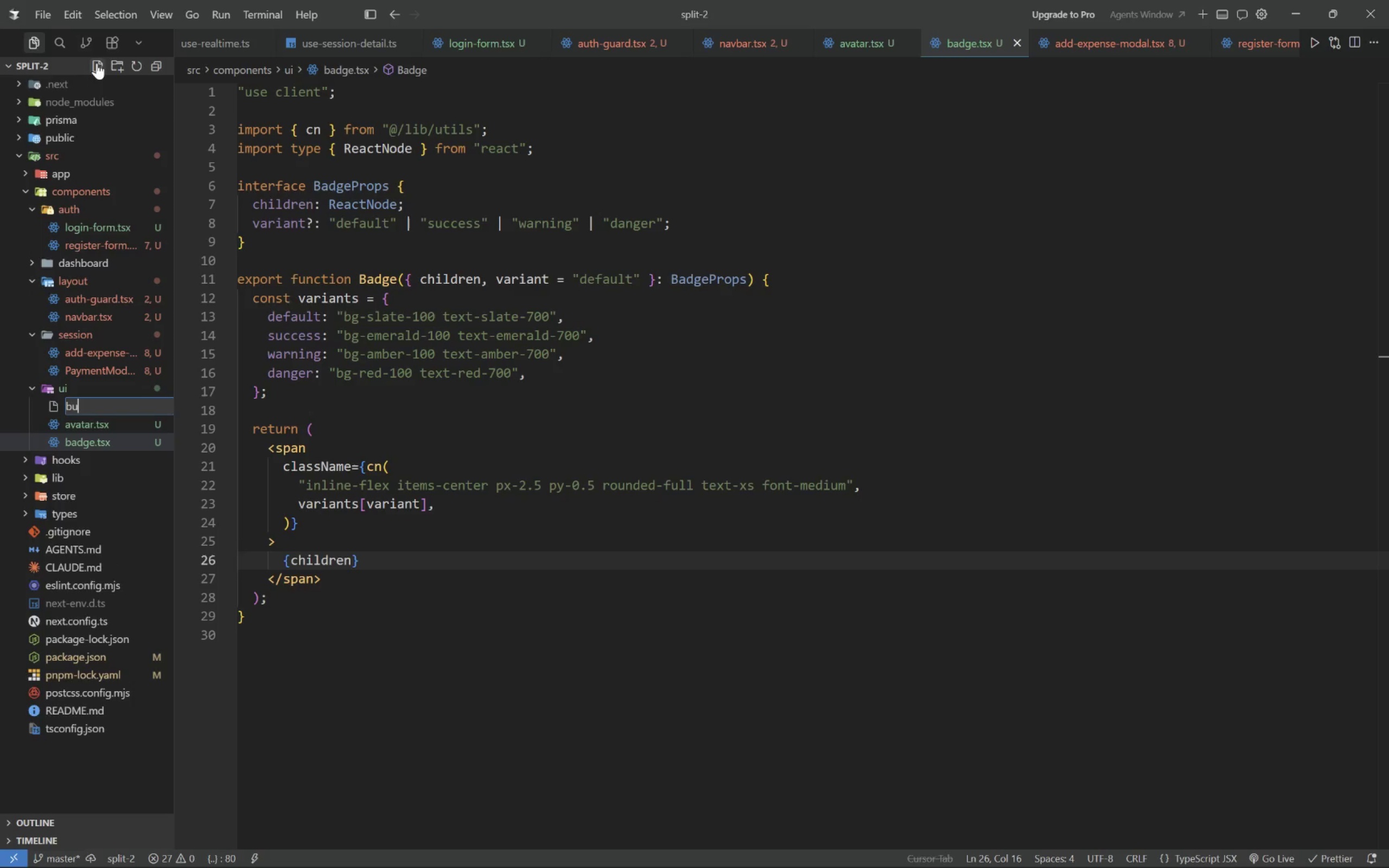 
key(Control+T)
 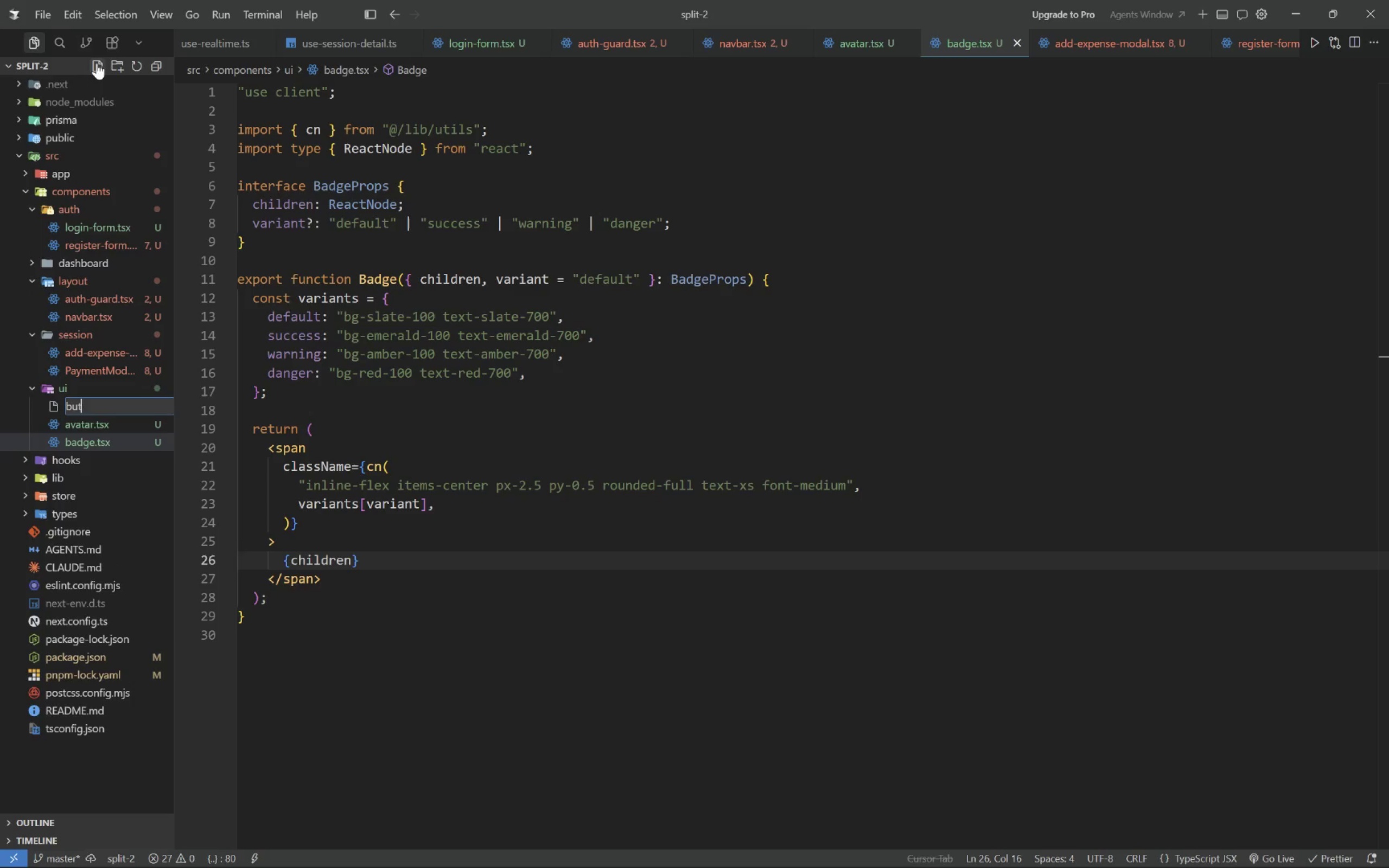 
key(Control+T)
 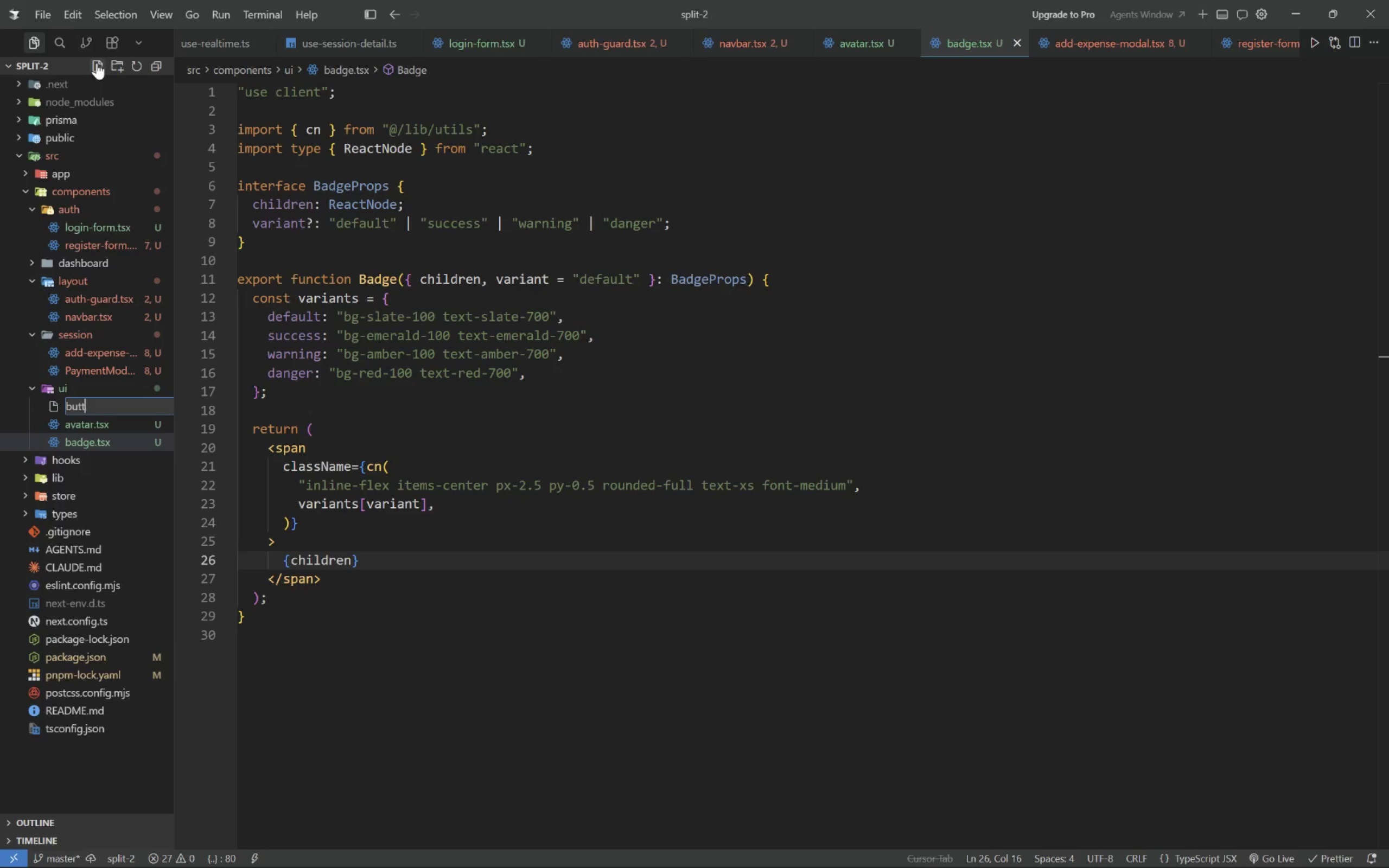 
key(Control+O)
 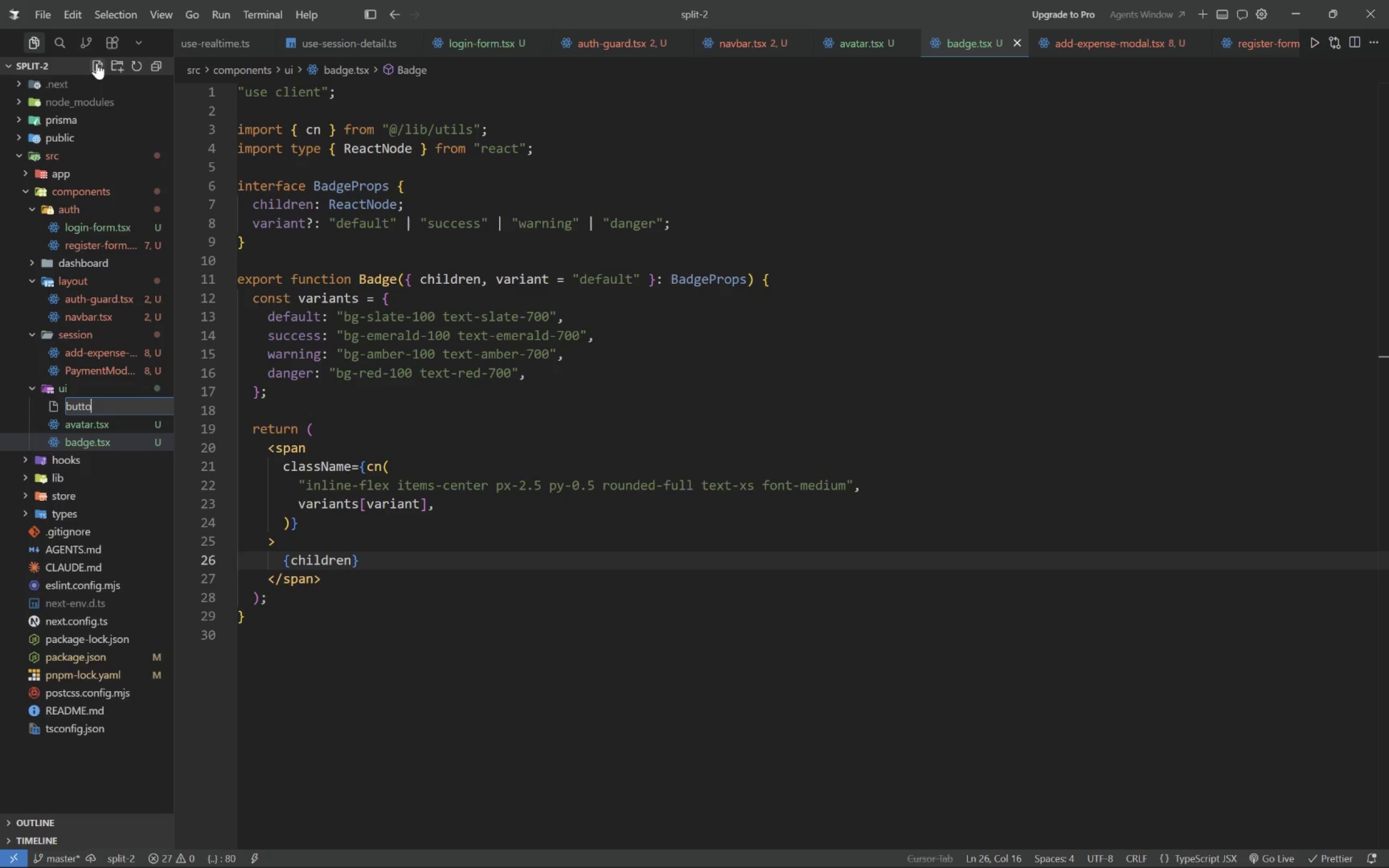 
key(Control+N)
 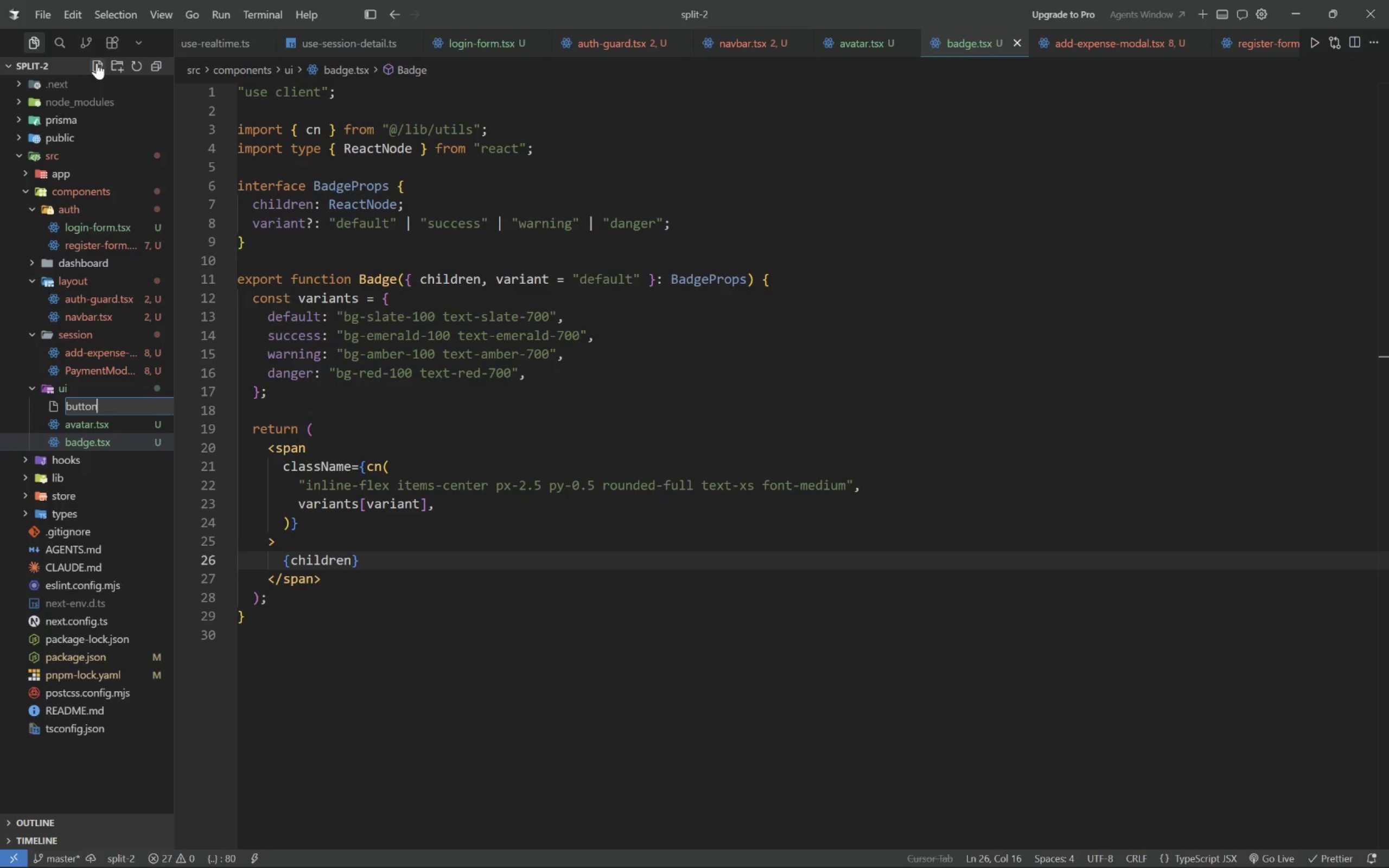 
key(Control+Period)
 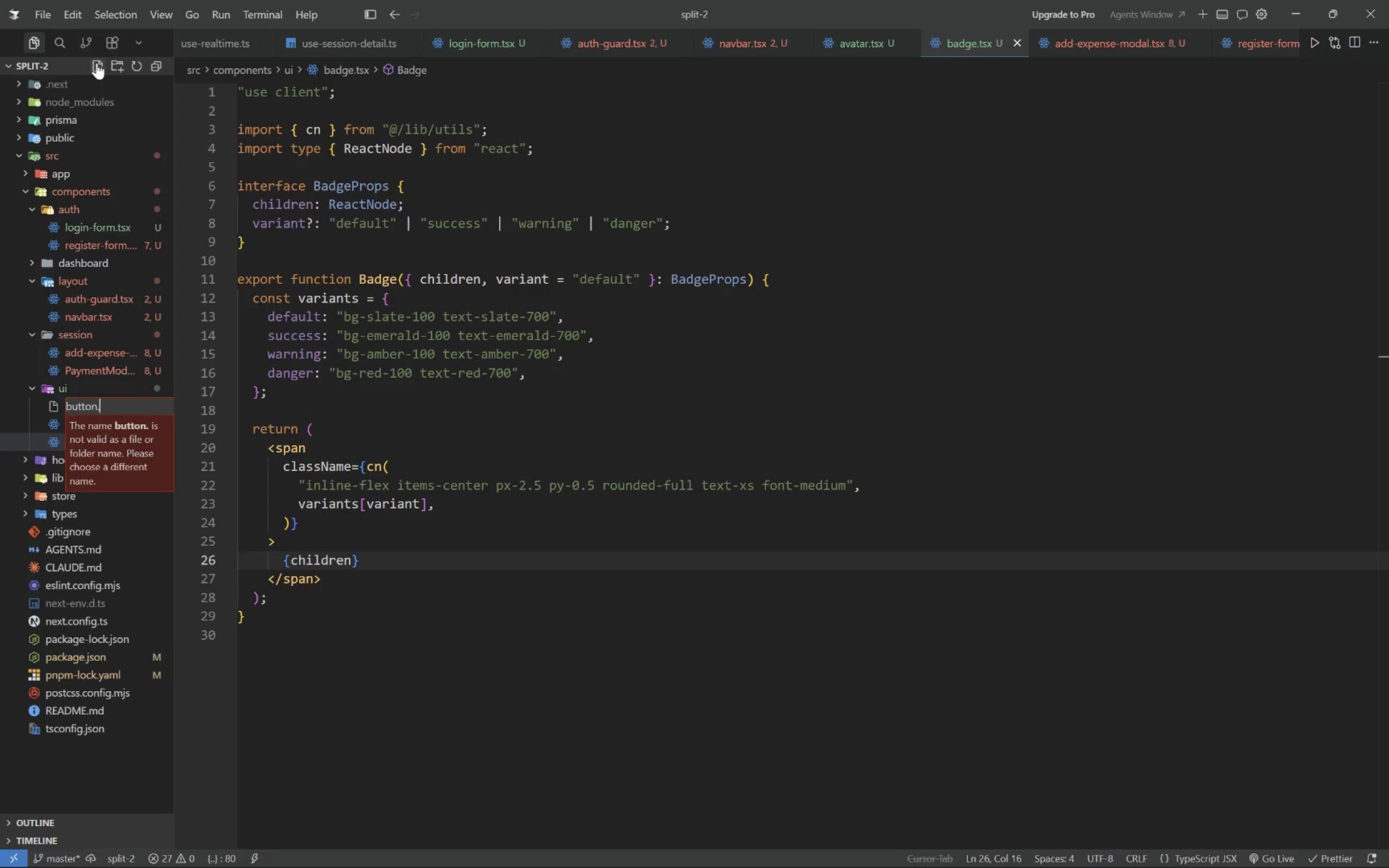 
key(Control+T)
 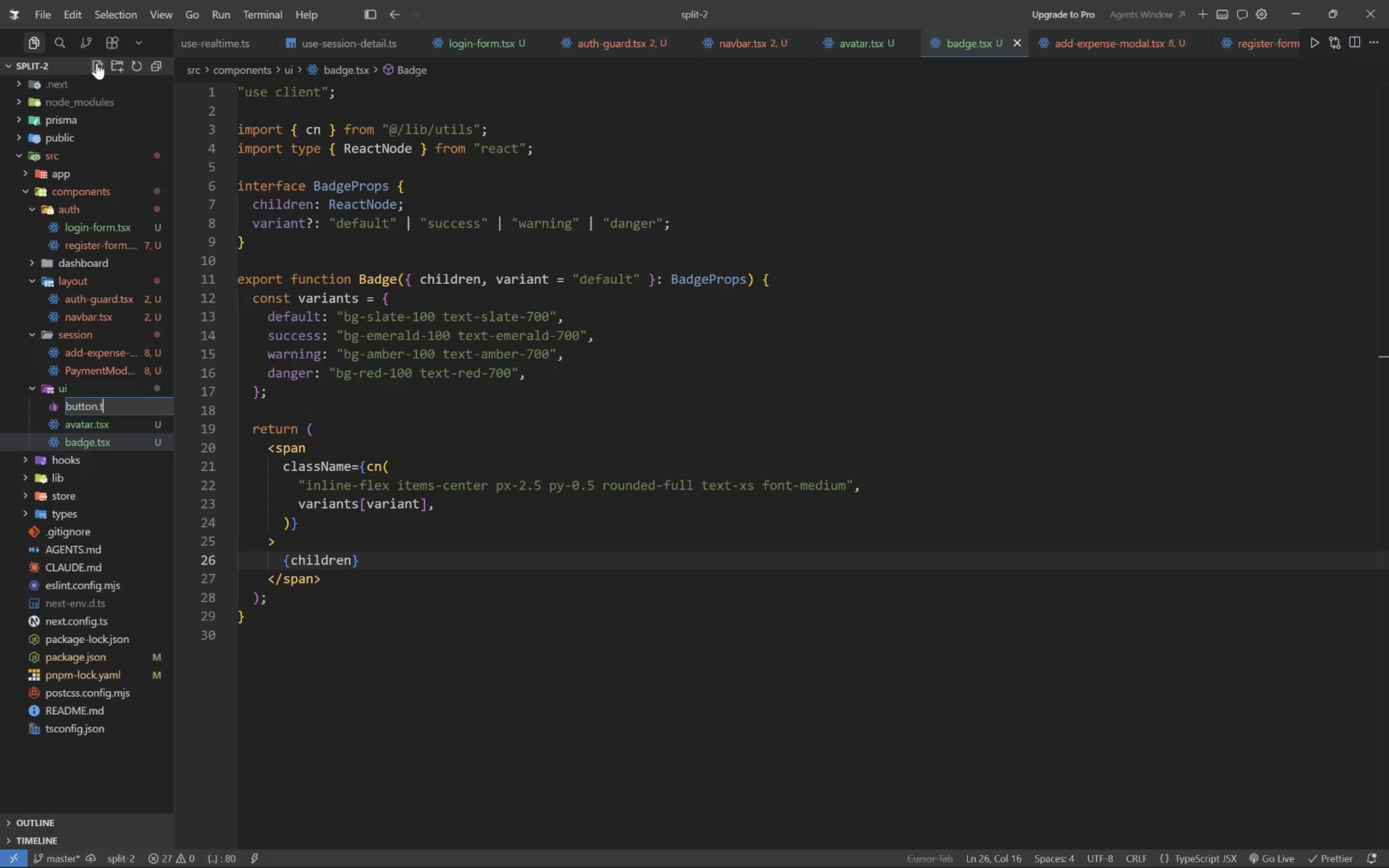 
key(Control+S)
 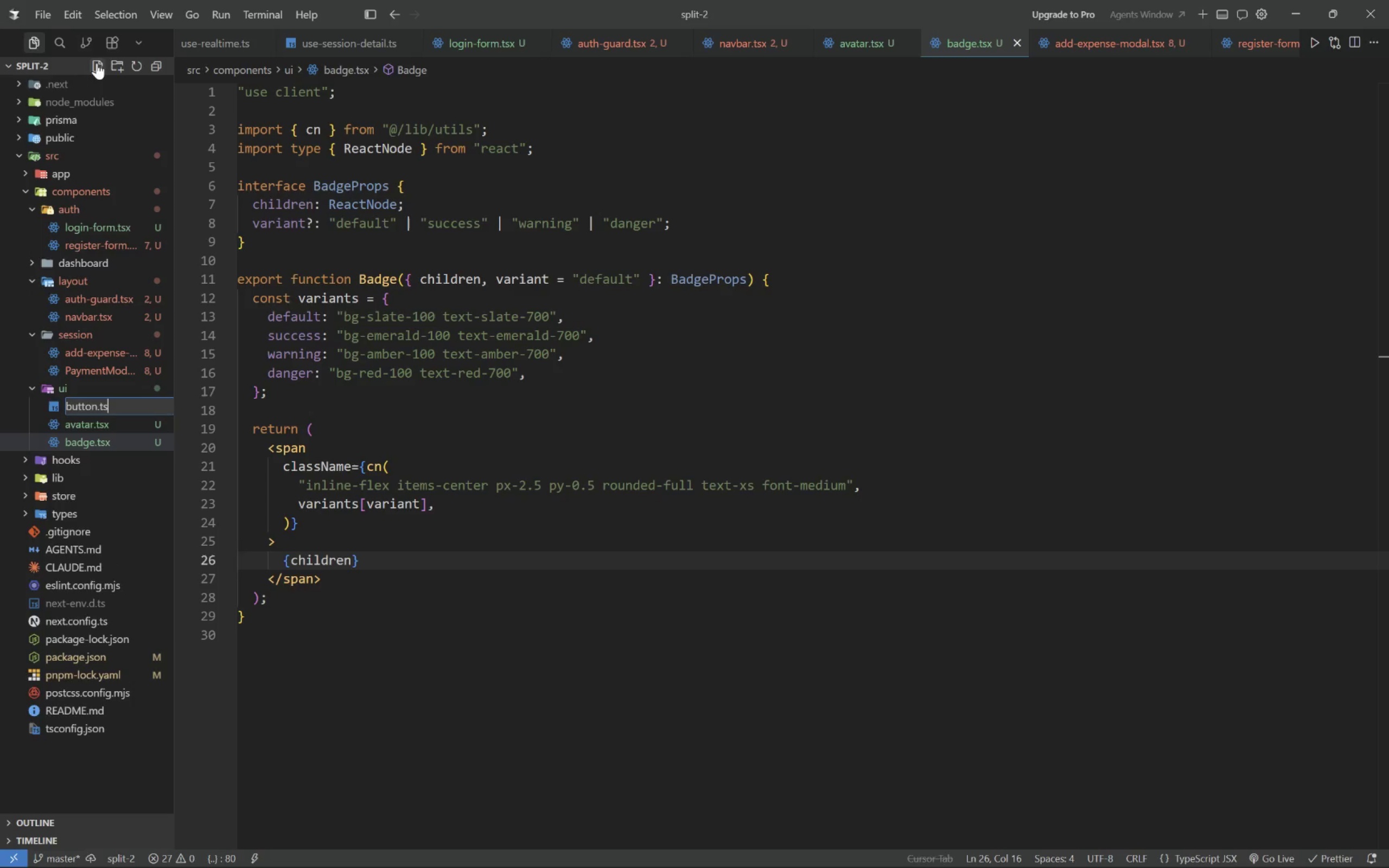 
key(Control+X)
 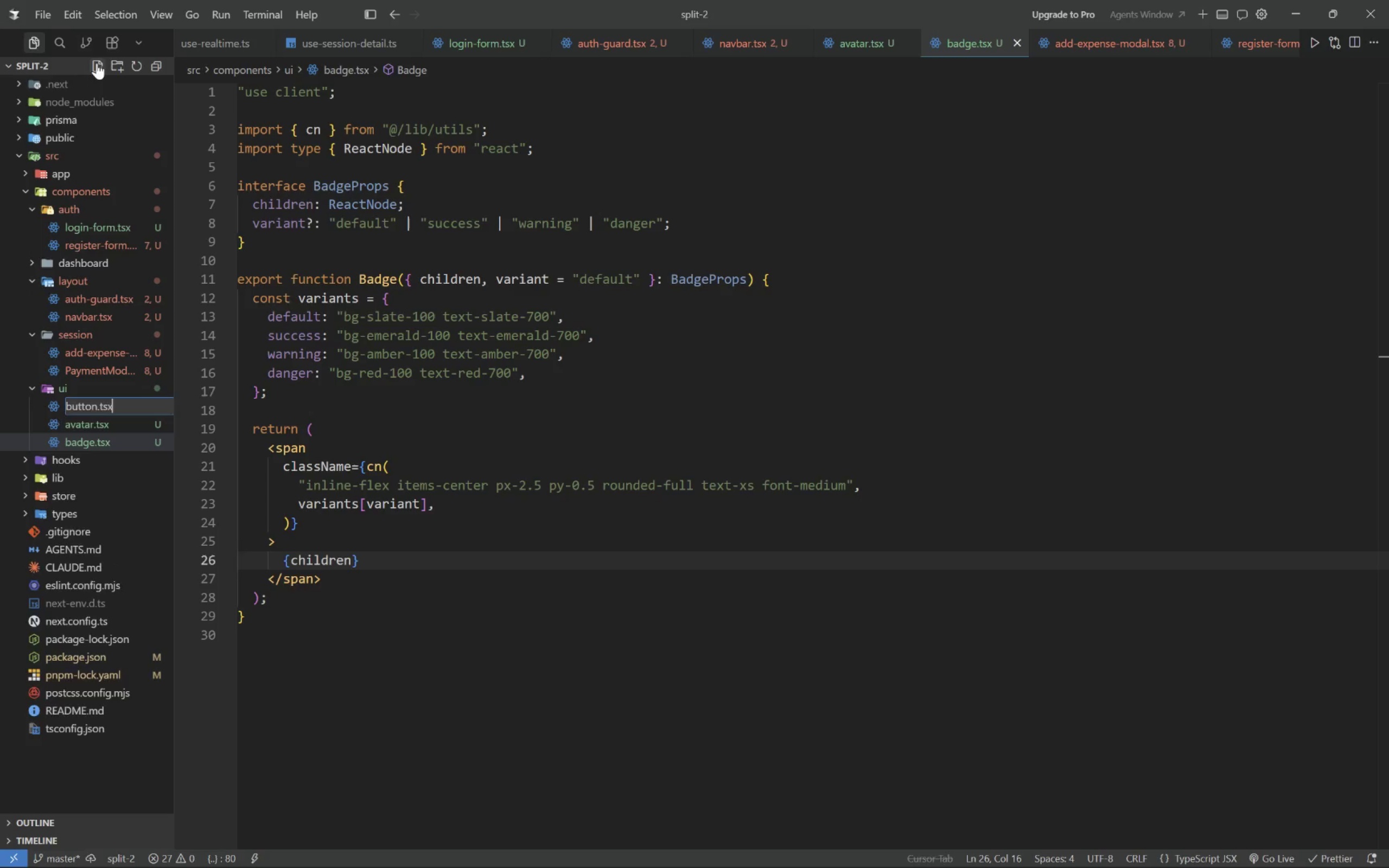 
key(Control+Enter)
 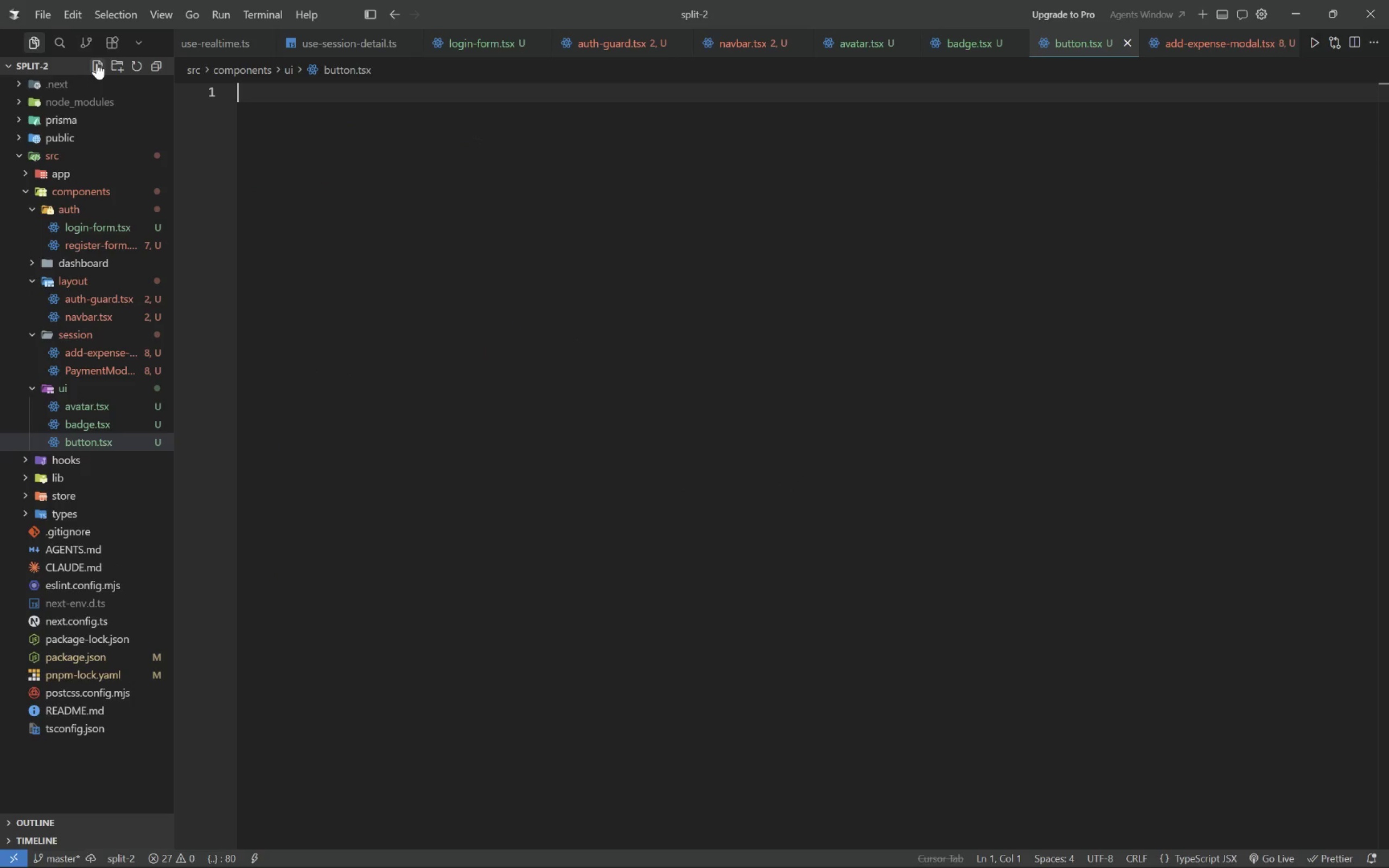 
type("use client)
key(Tab)
type(;)
 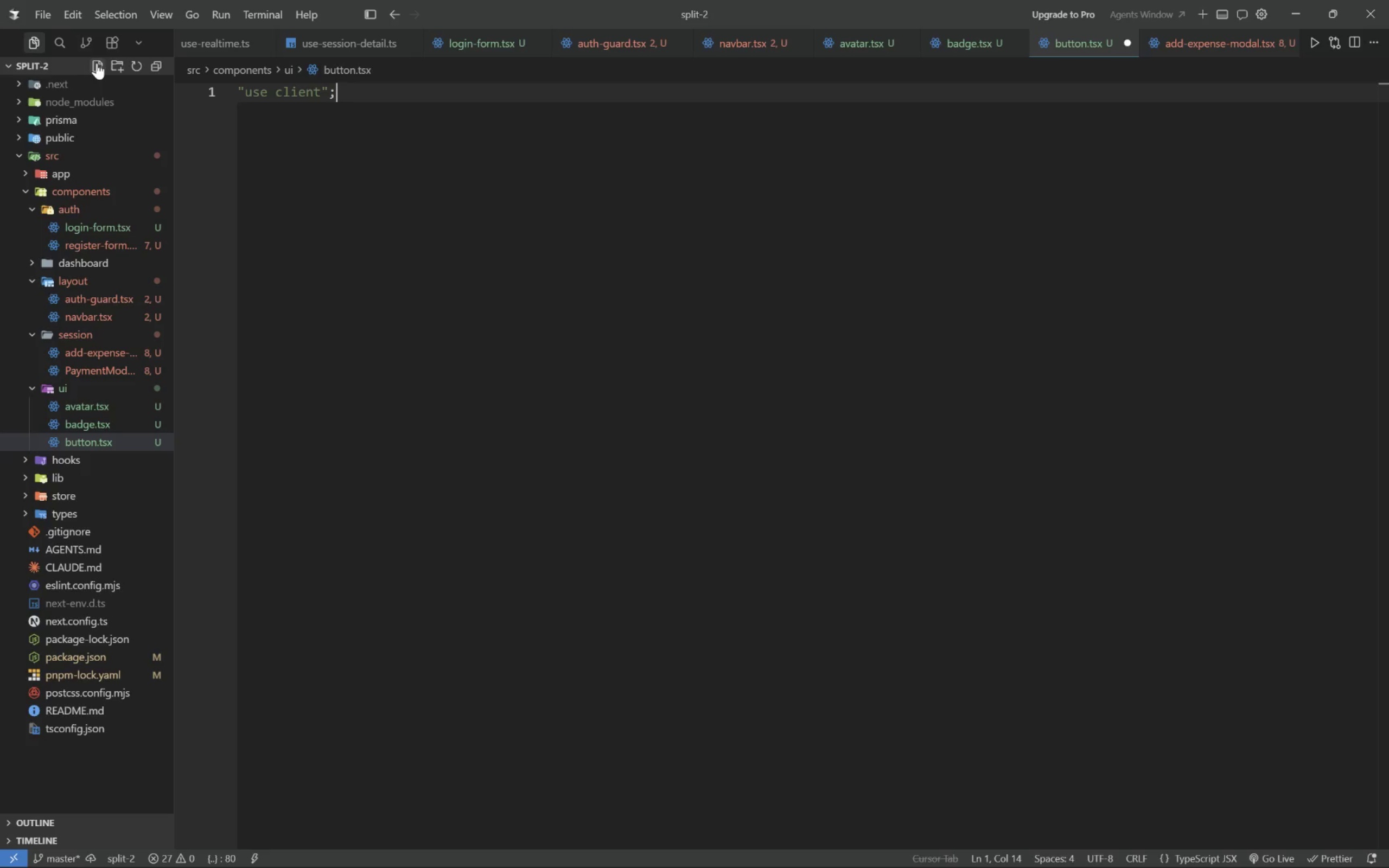 
key(Enter)
 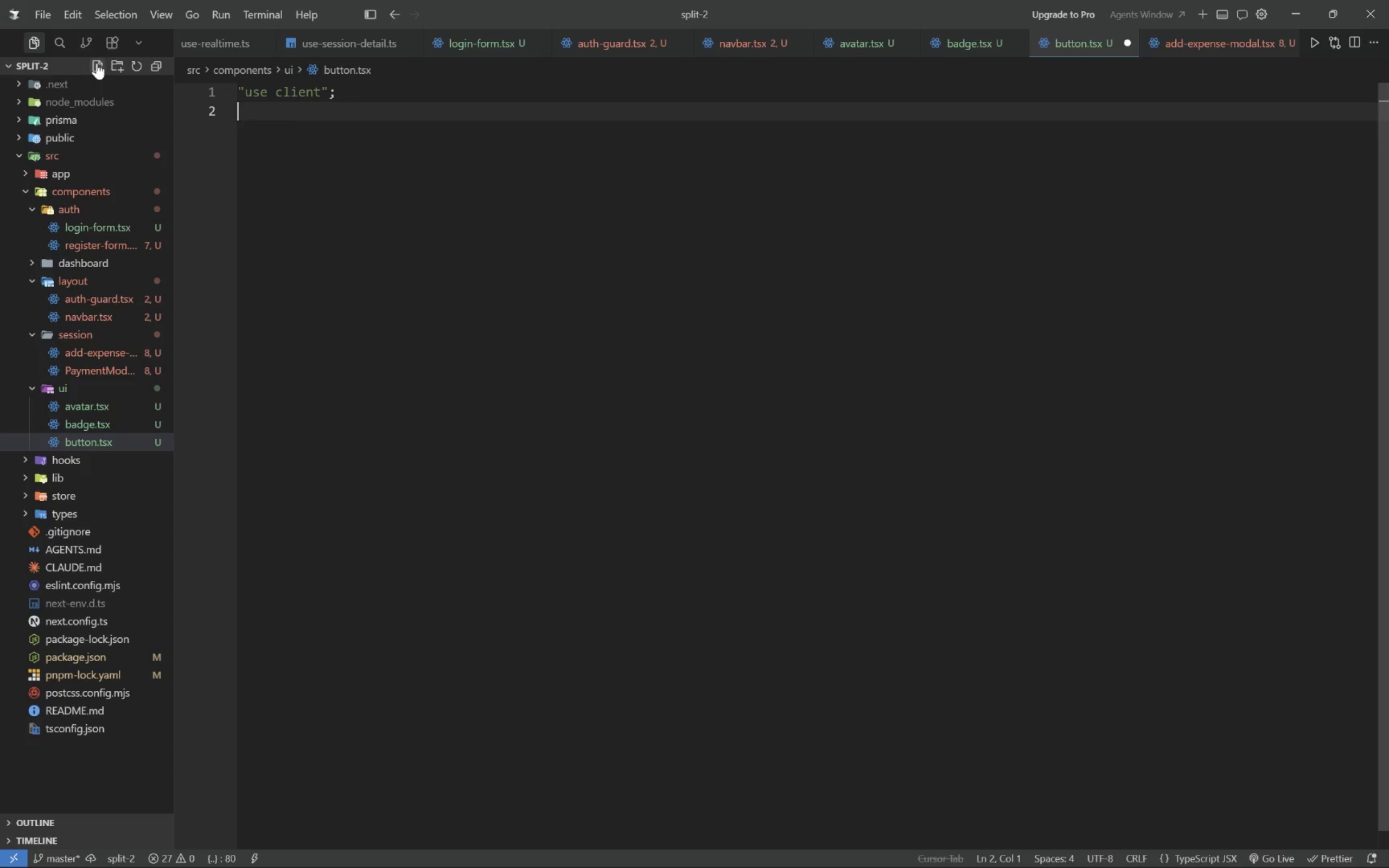 
key(Enter)
 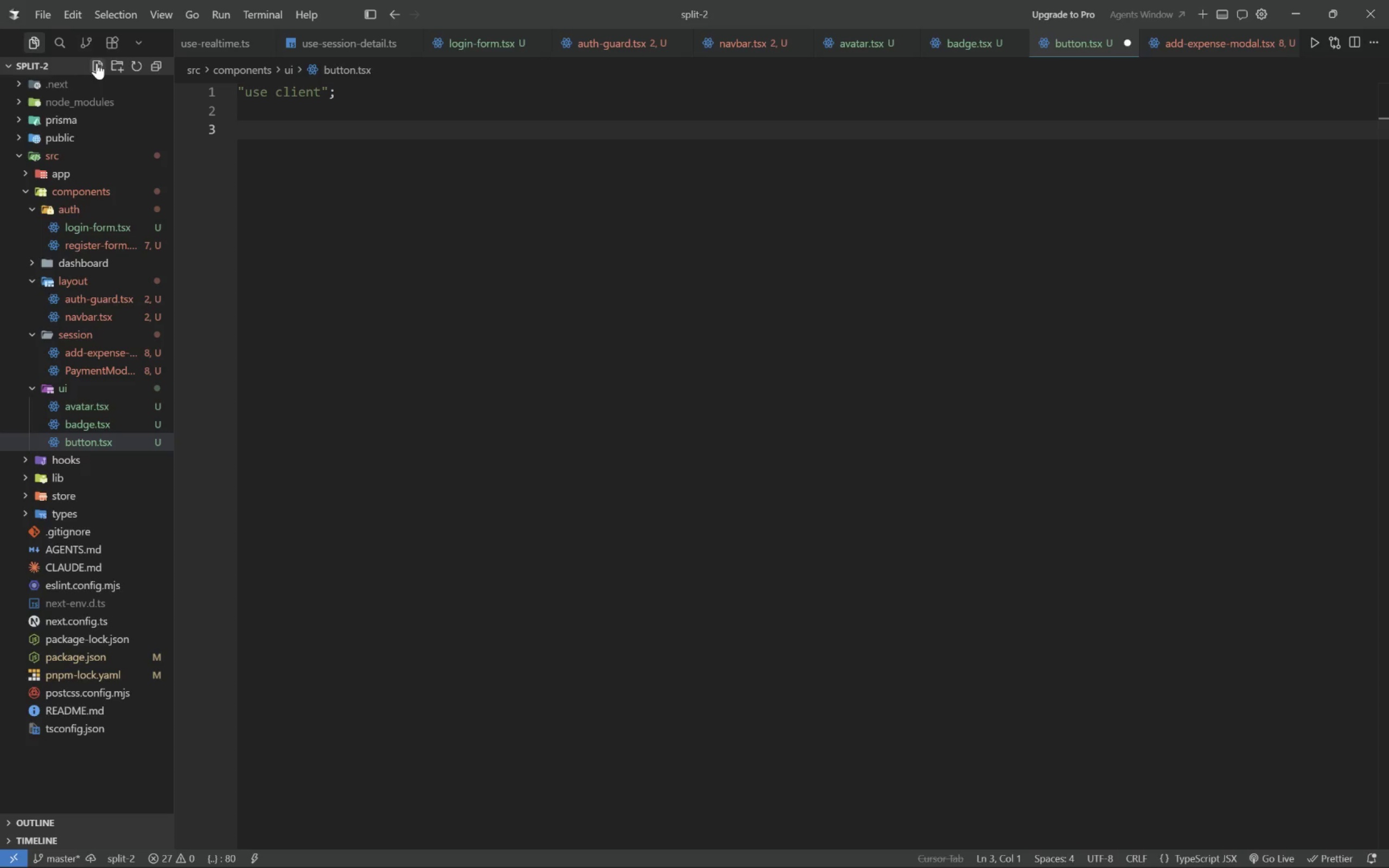 
key(ArrowUp)
 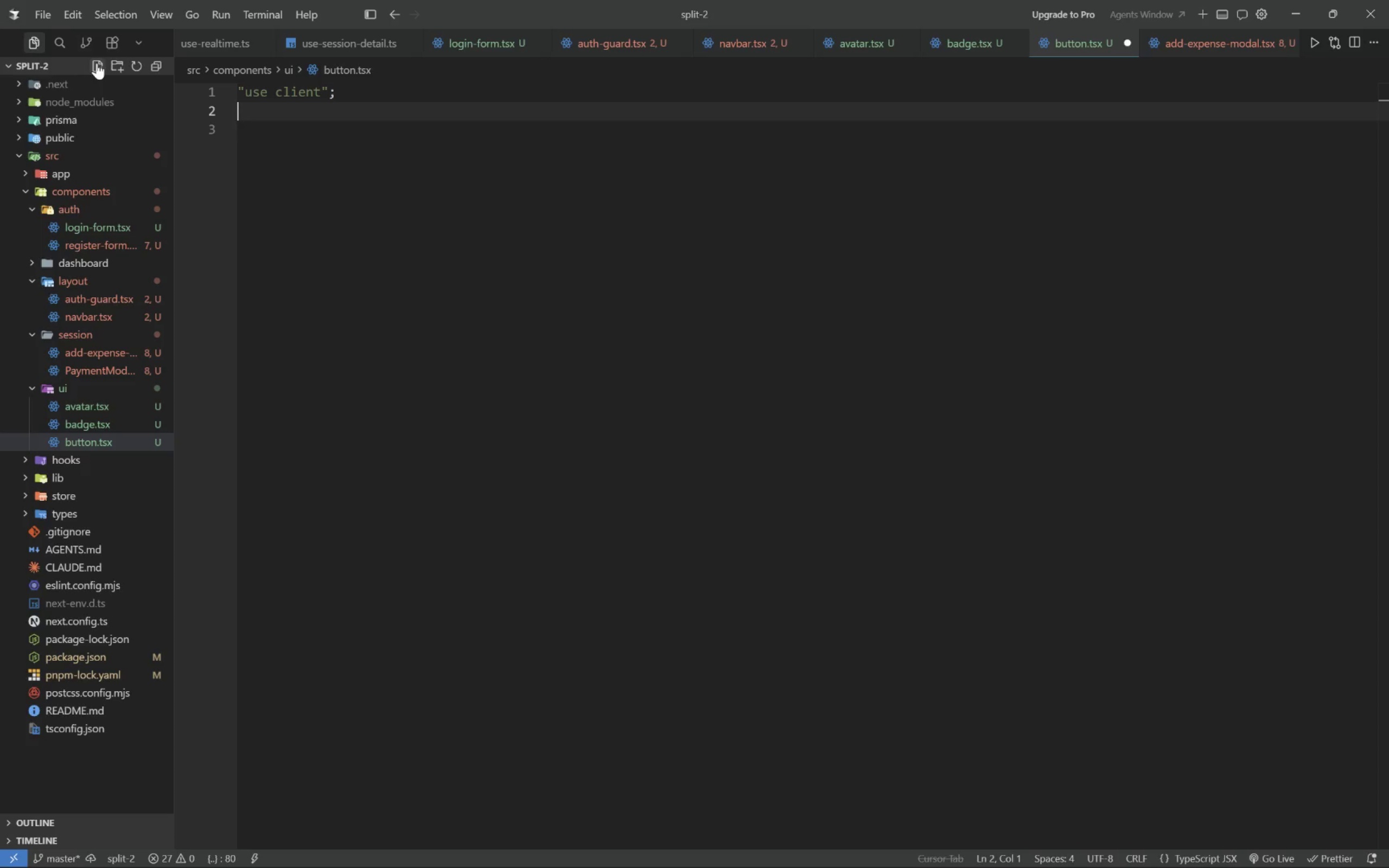 
key(Enter)
 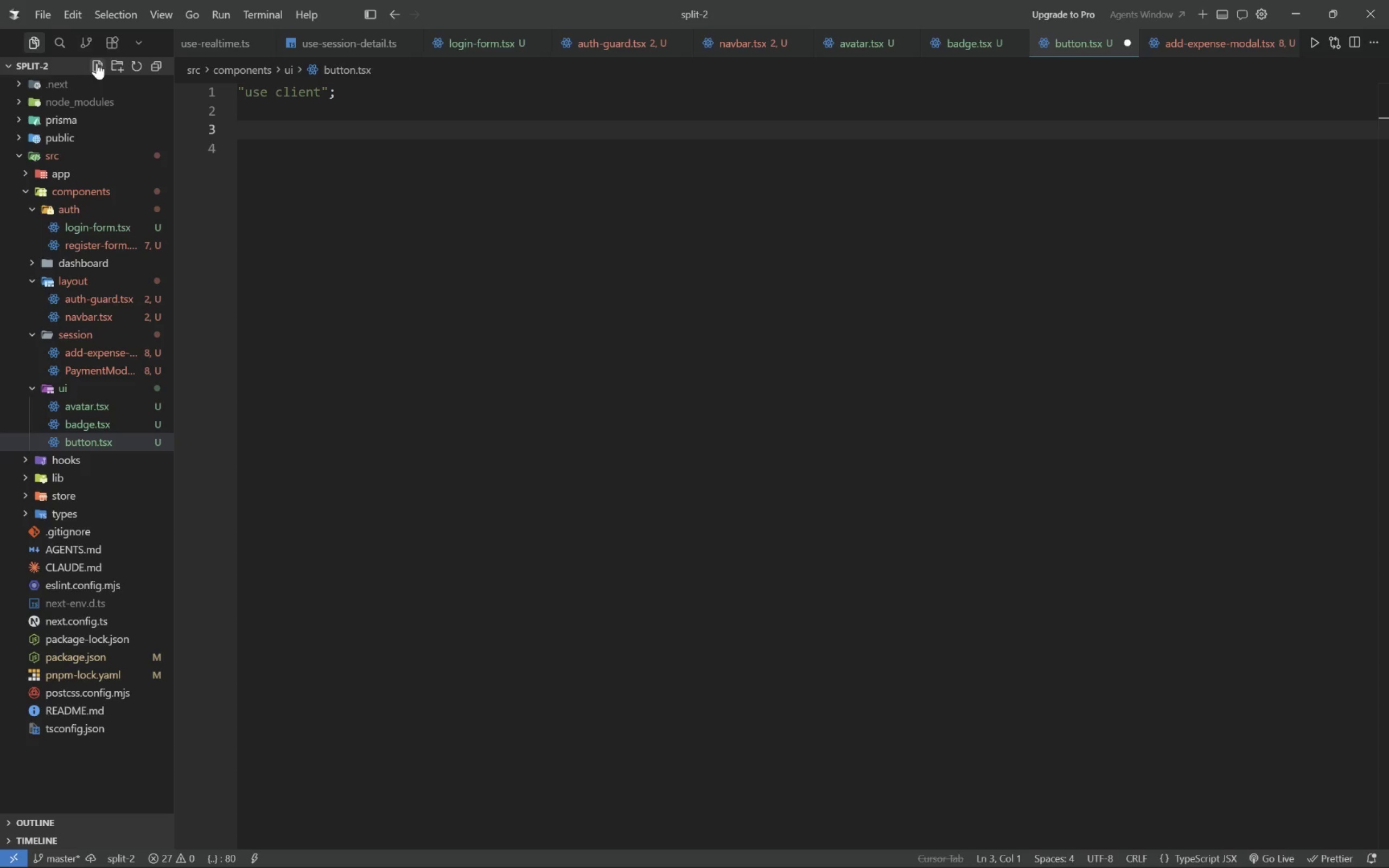 
type(import { forwardRef, type Buttonh)
key(Backspace)
type(HTMLAttributed)
key(Backspace)
type(s, type ReactNode )
key(Tab)
type( from "rea)
key(Tab)
key(Tab)
type(;)
 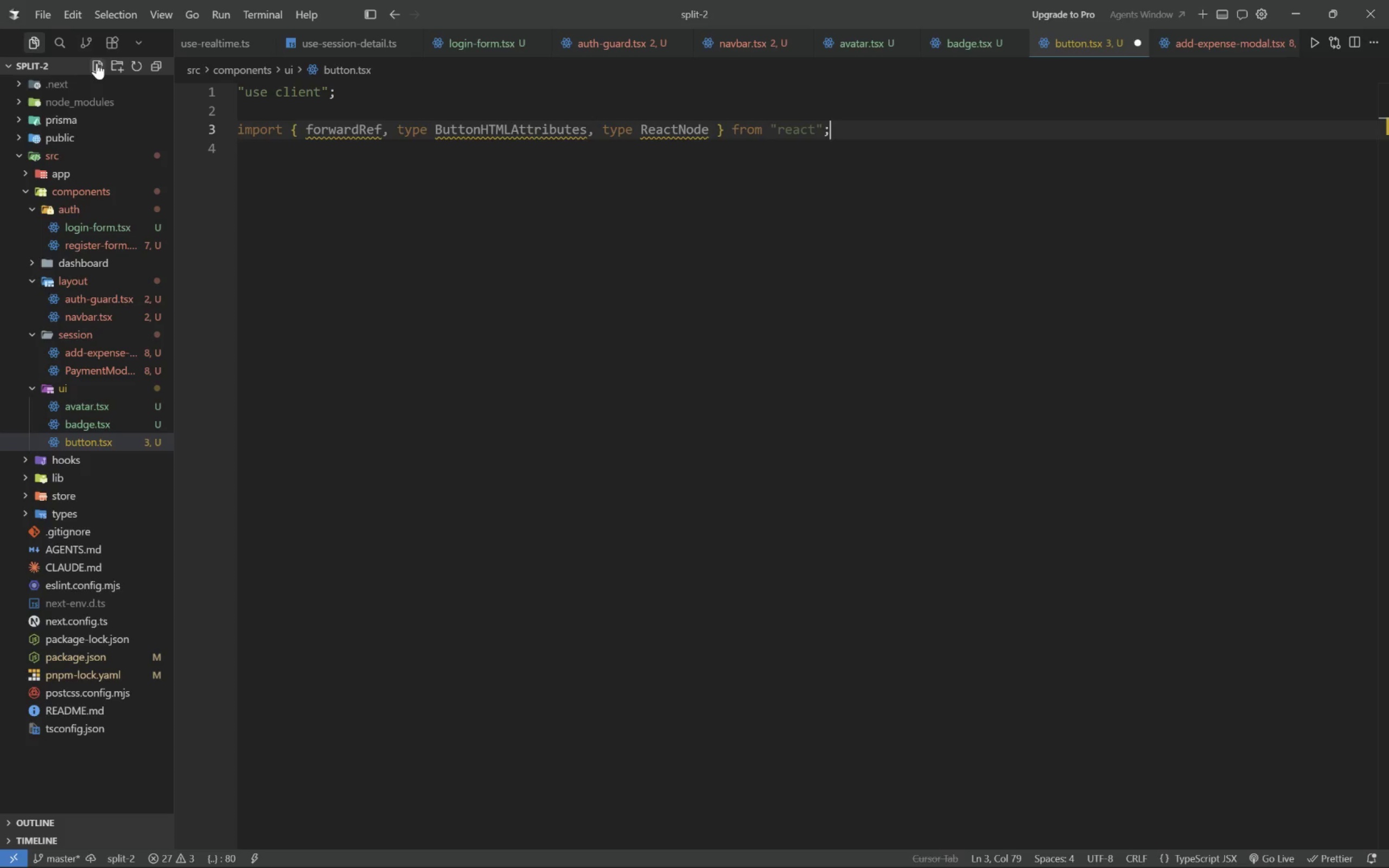 
key(Enter)
 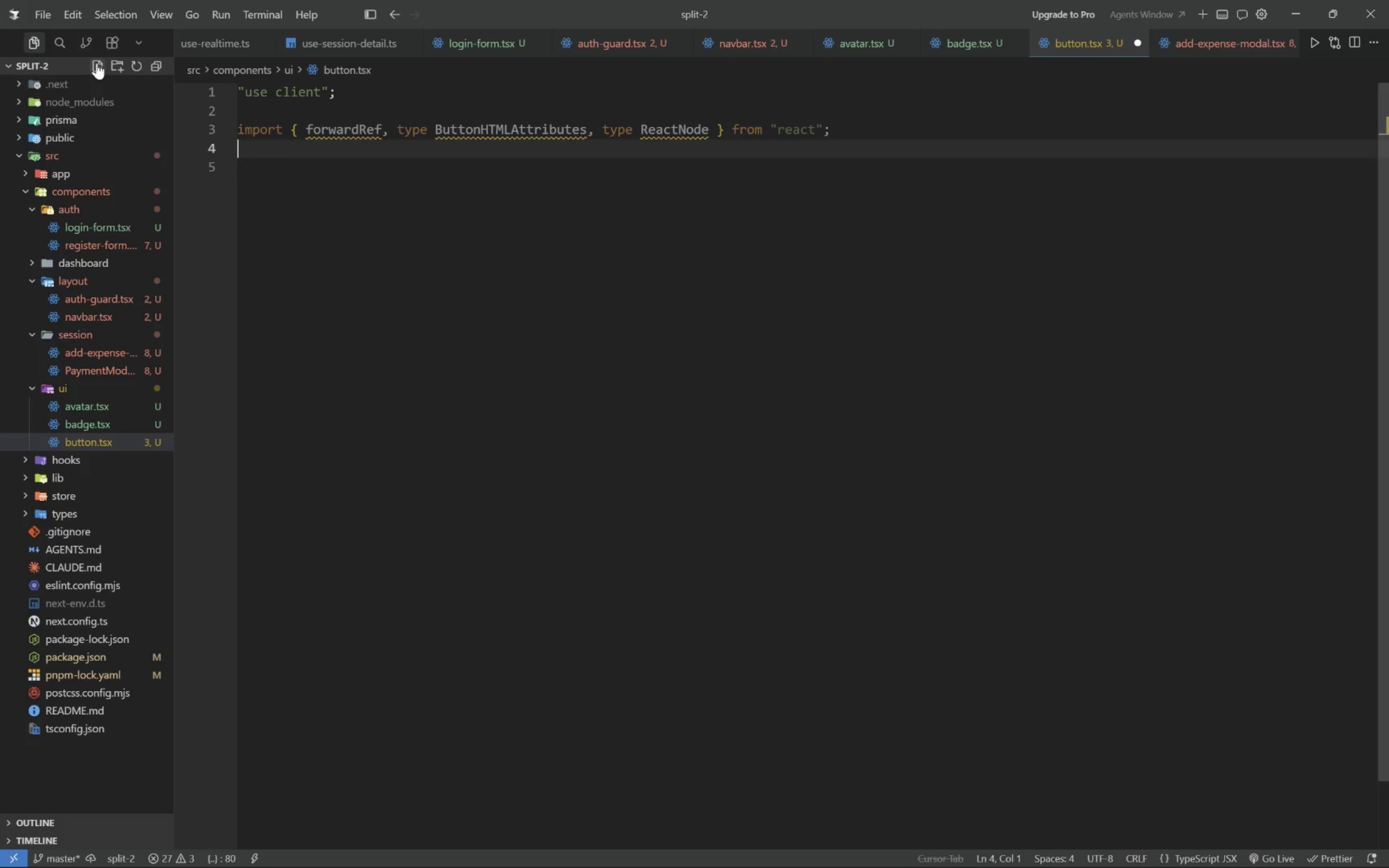 
type(import { cn)
key(Tab)
type([End])
 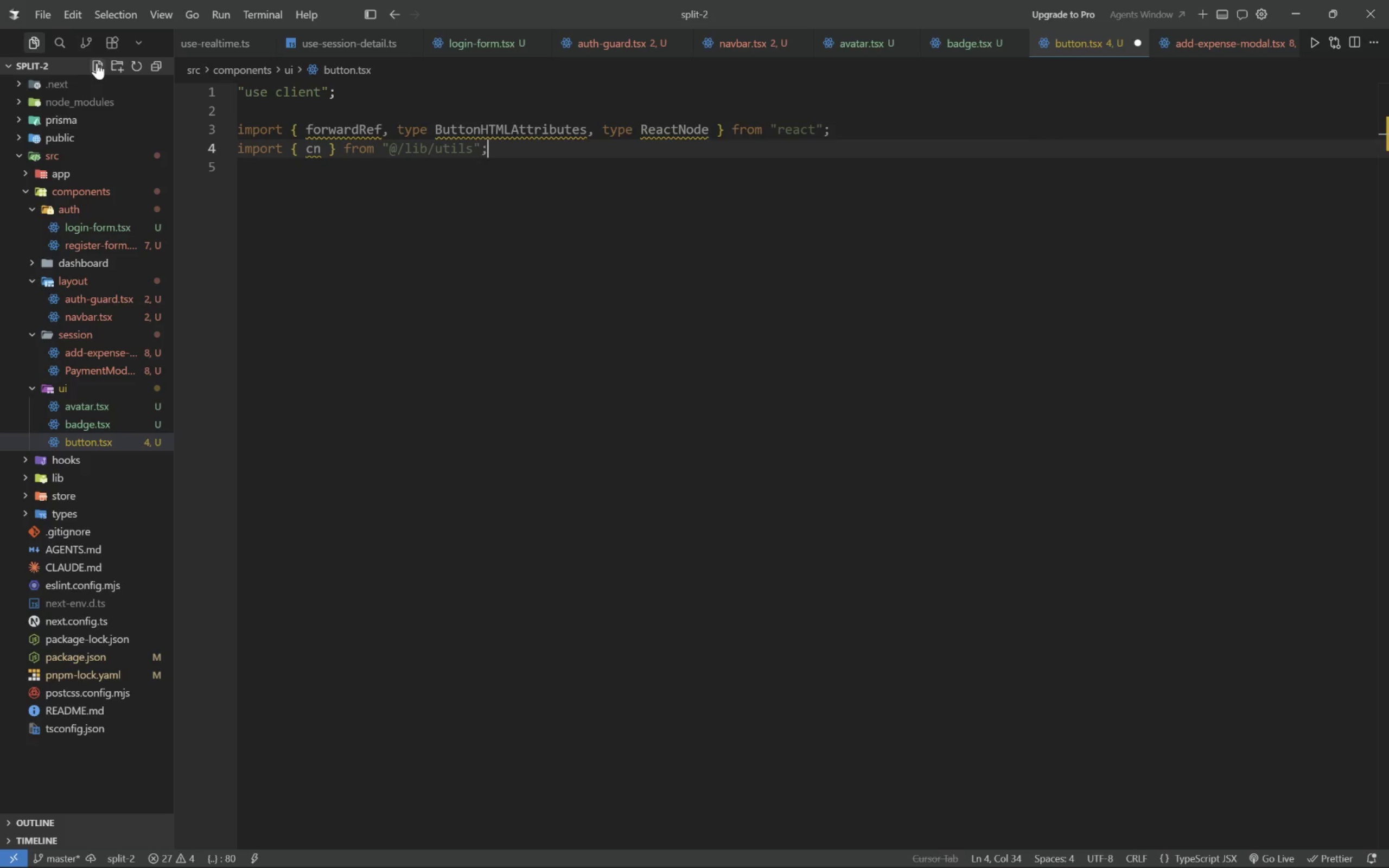 
key(Enter)
 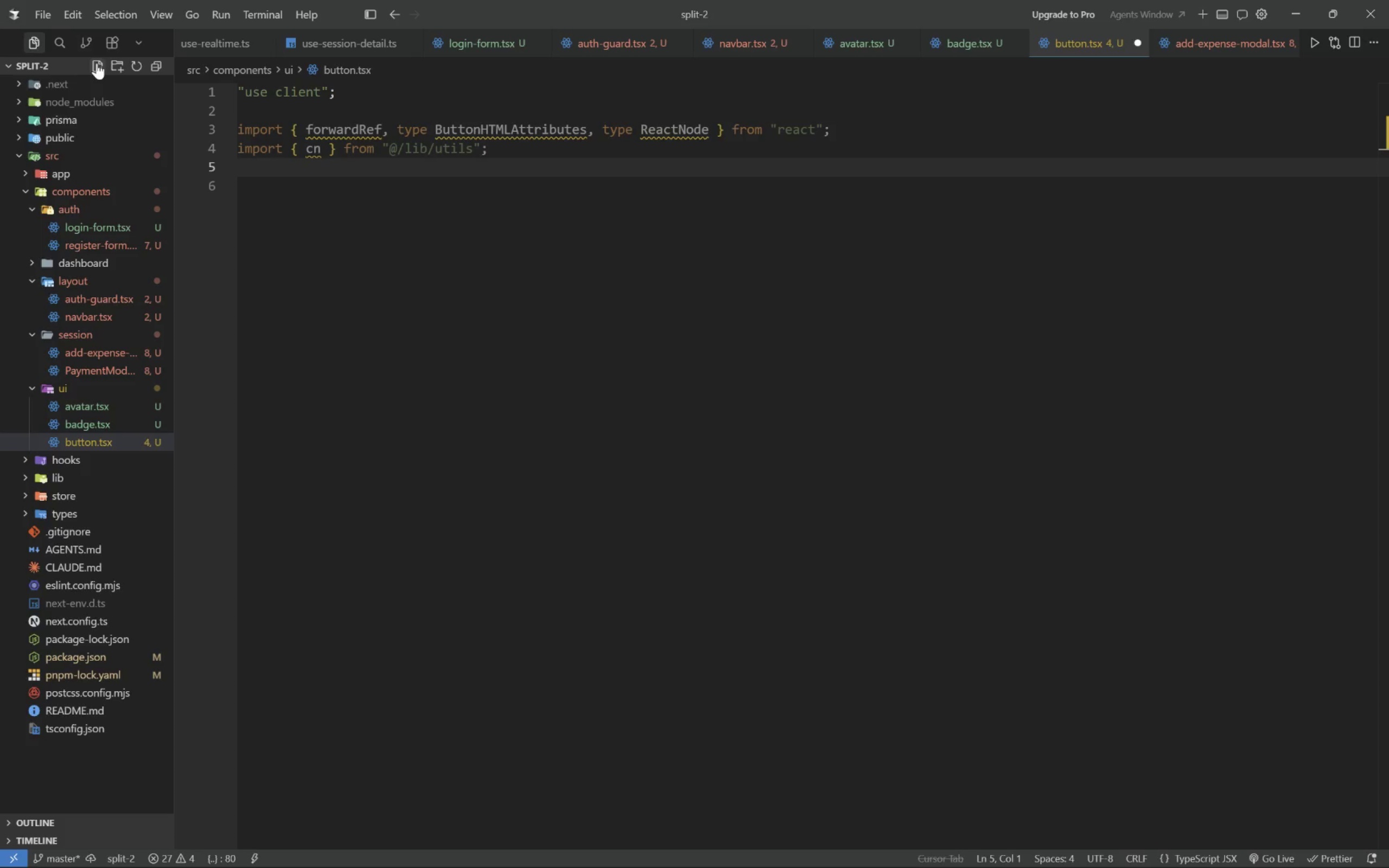 
type(import {Loadi)
key(Backspace)
type(er2)
key(Tab)
type([End])
 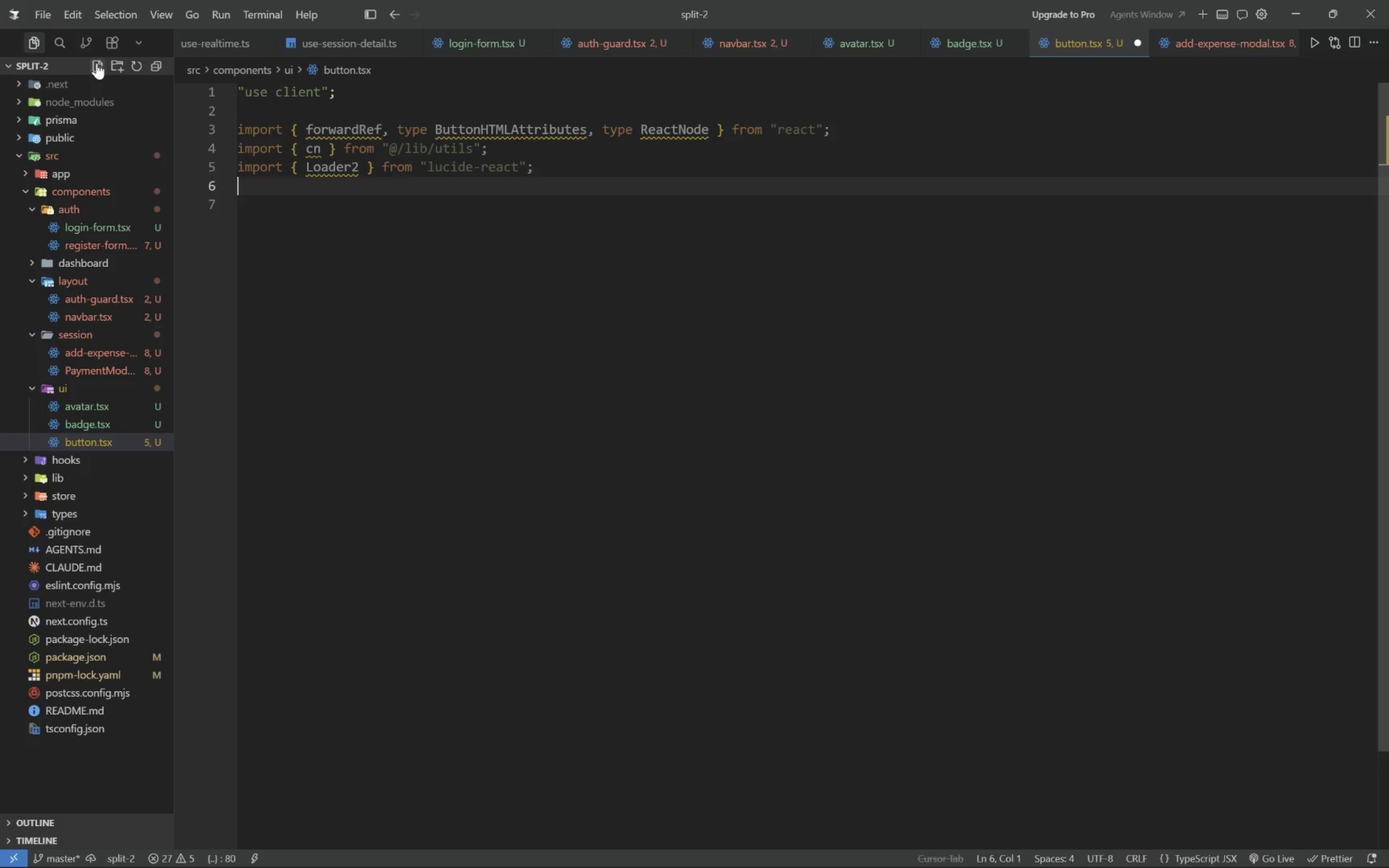 
 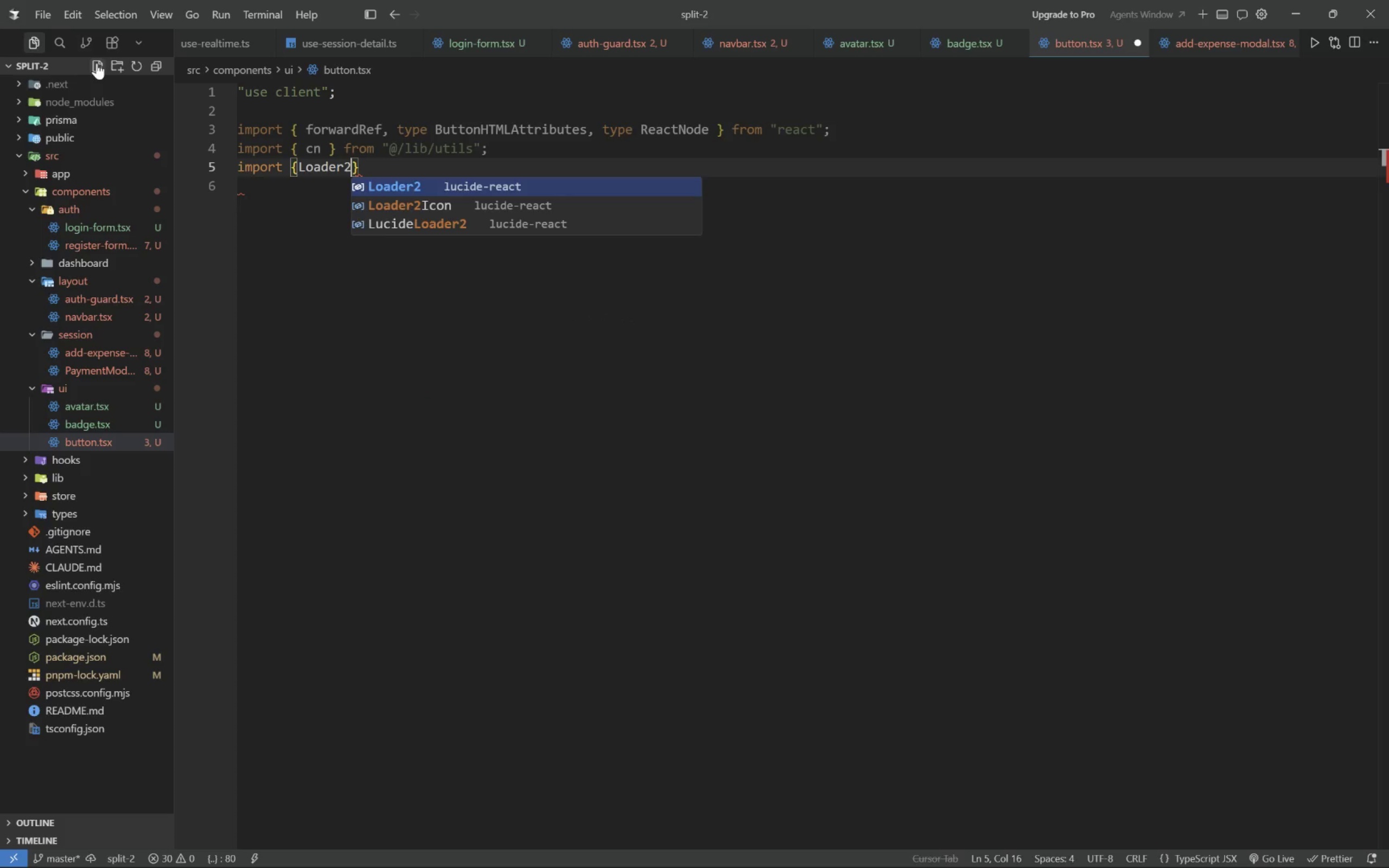 
key(Enter)
 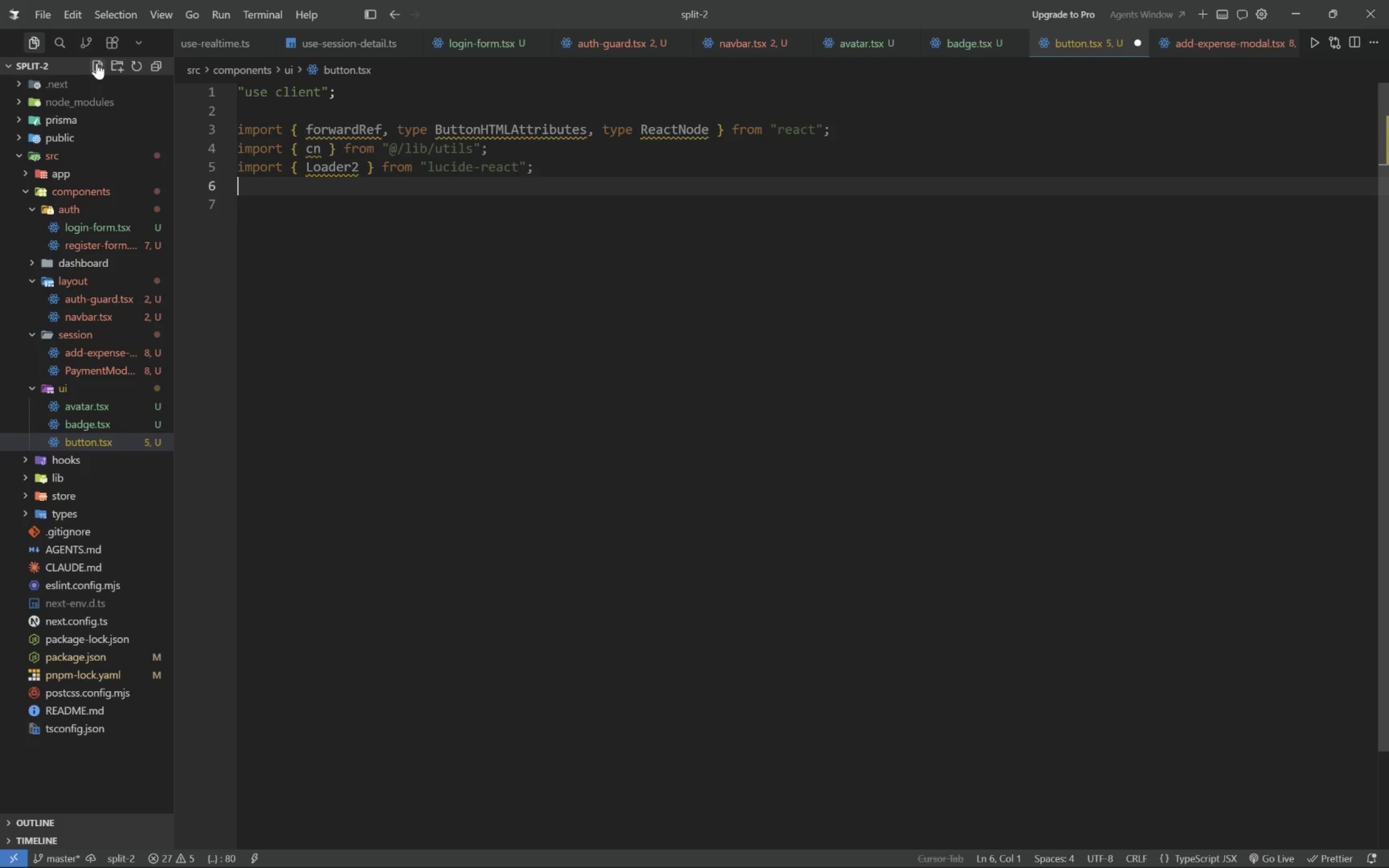 
key(Enter)
 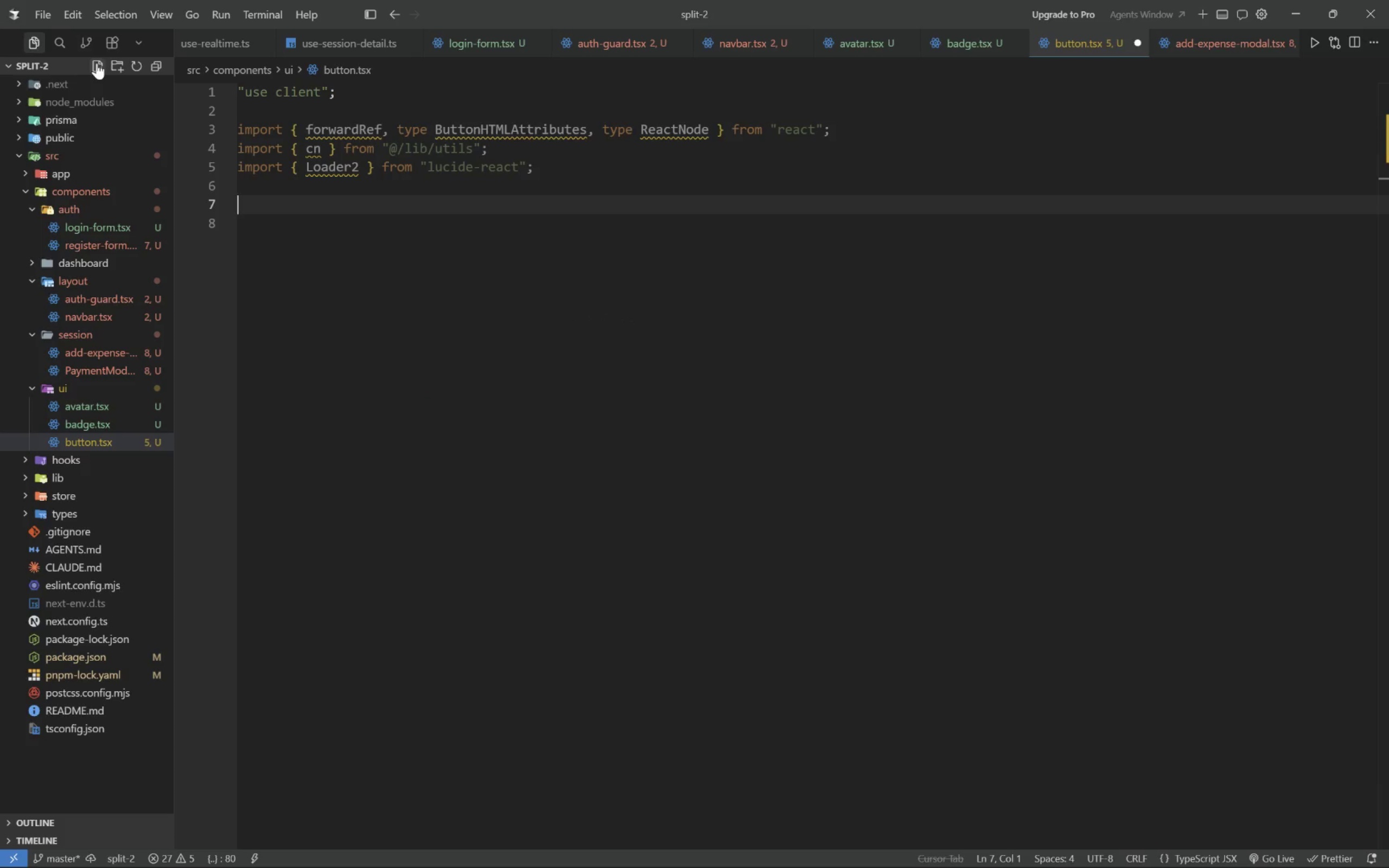 
type(interface ButtonProps extends ButtonH)
 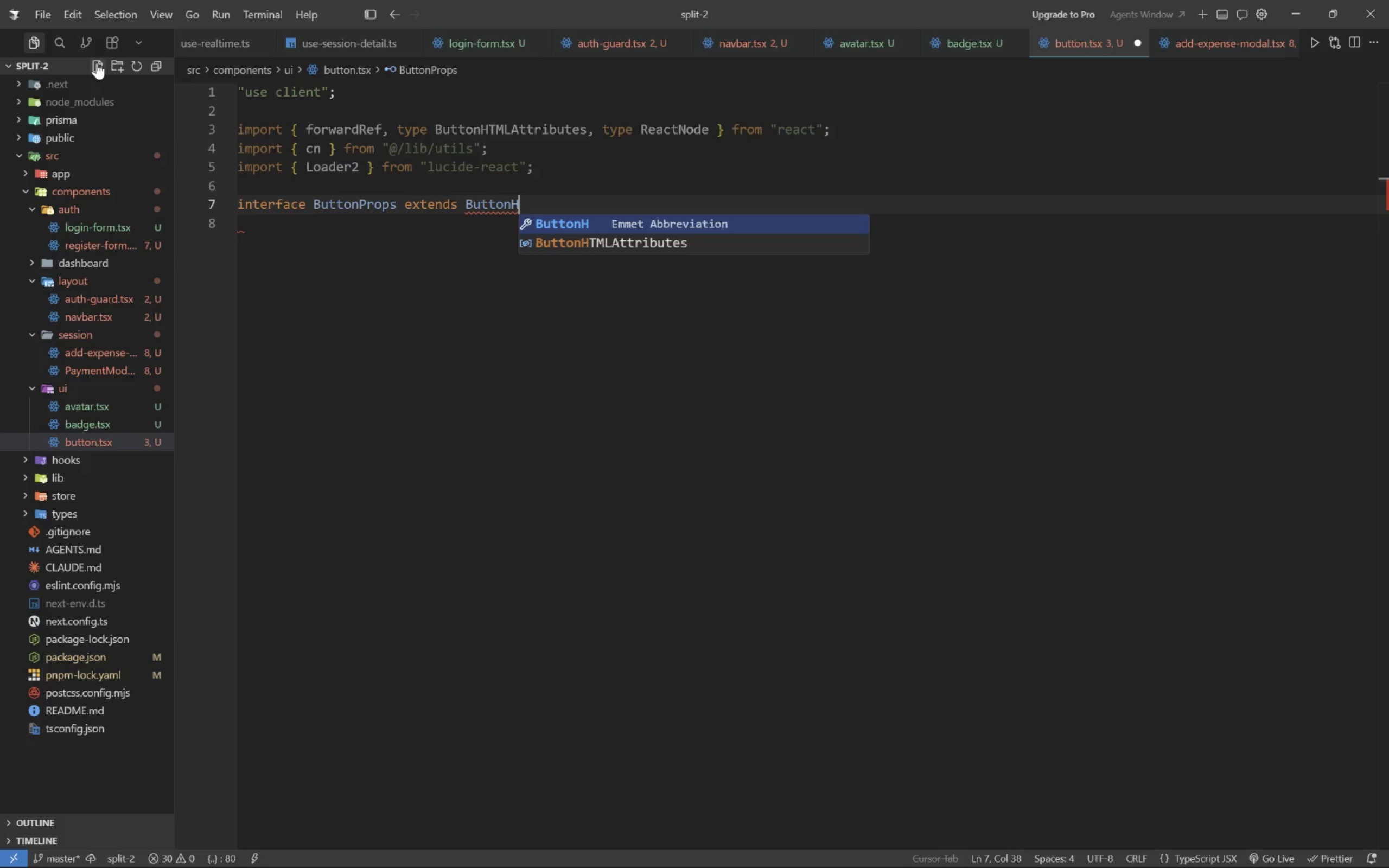 
key(ArrowDown)
 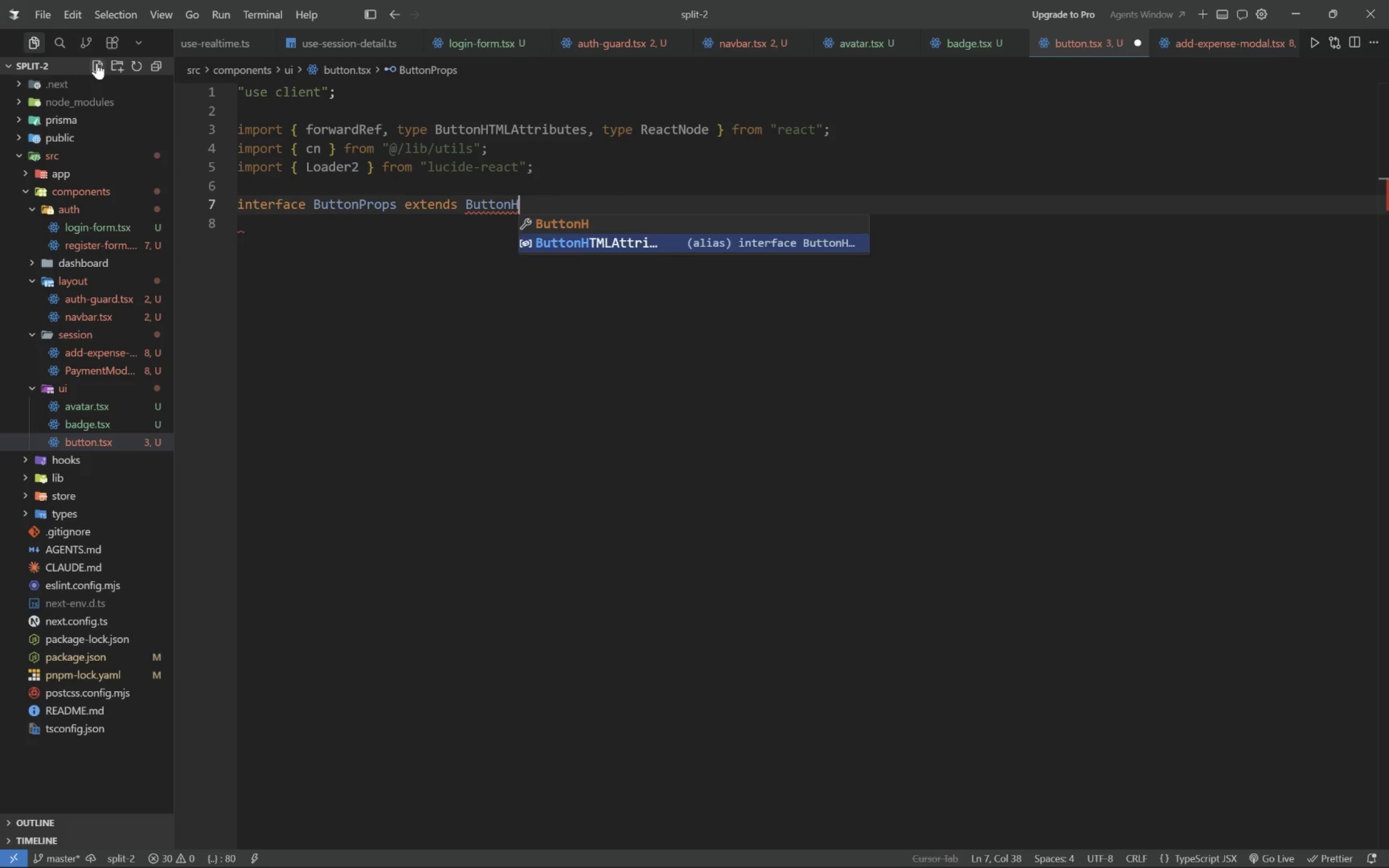 
key(Enter)
 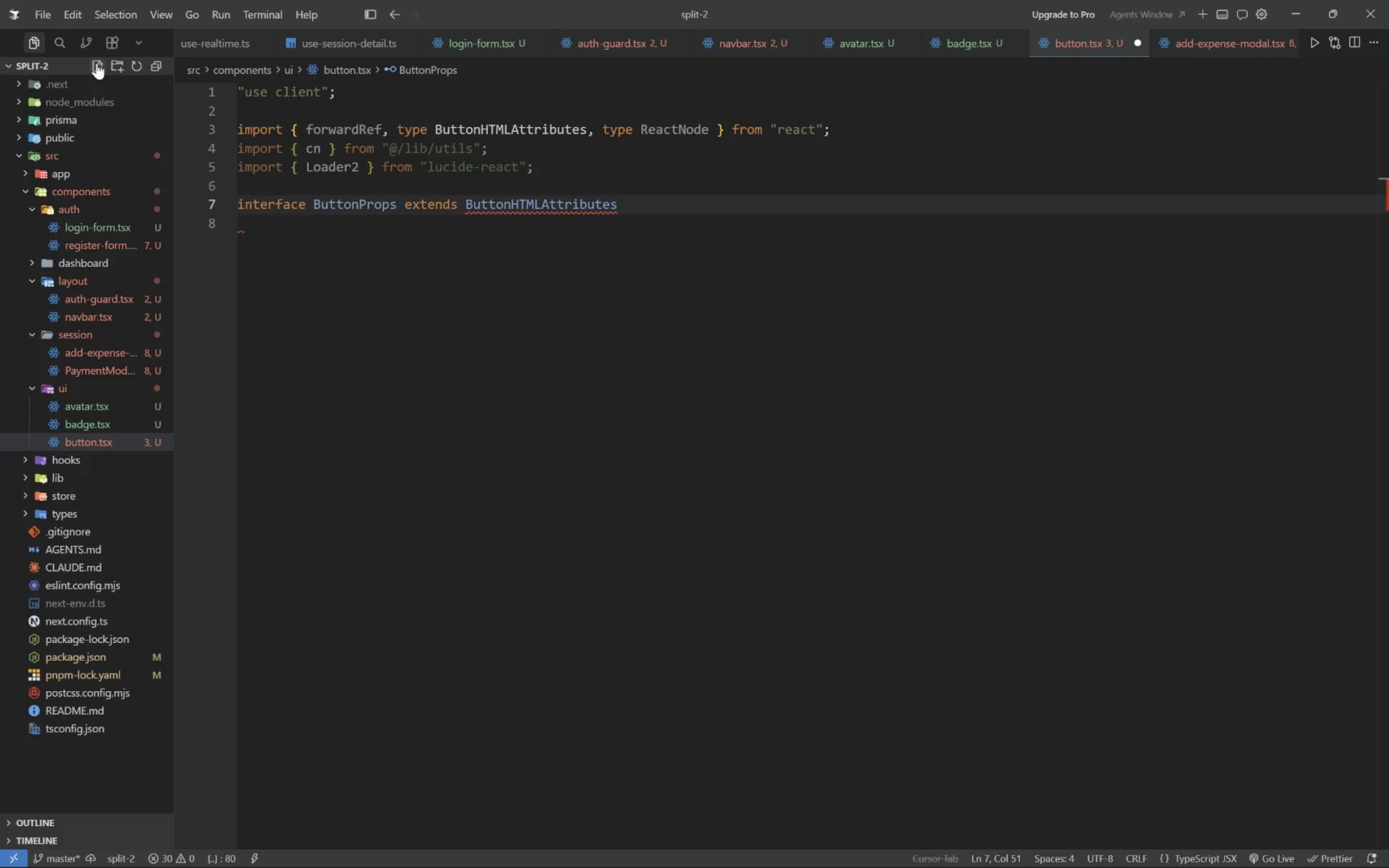 
type(<HTMLB )
key(Backspace)
type(B)
key(Backspace)
type(uttonElements>)
 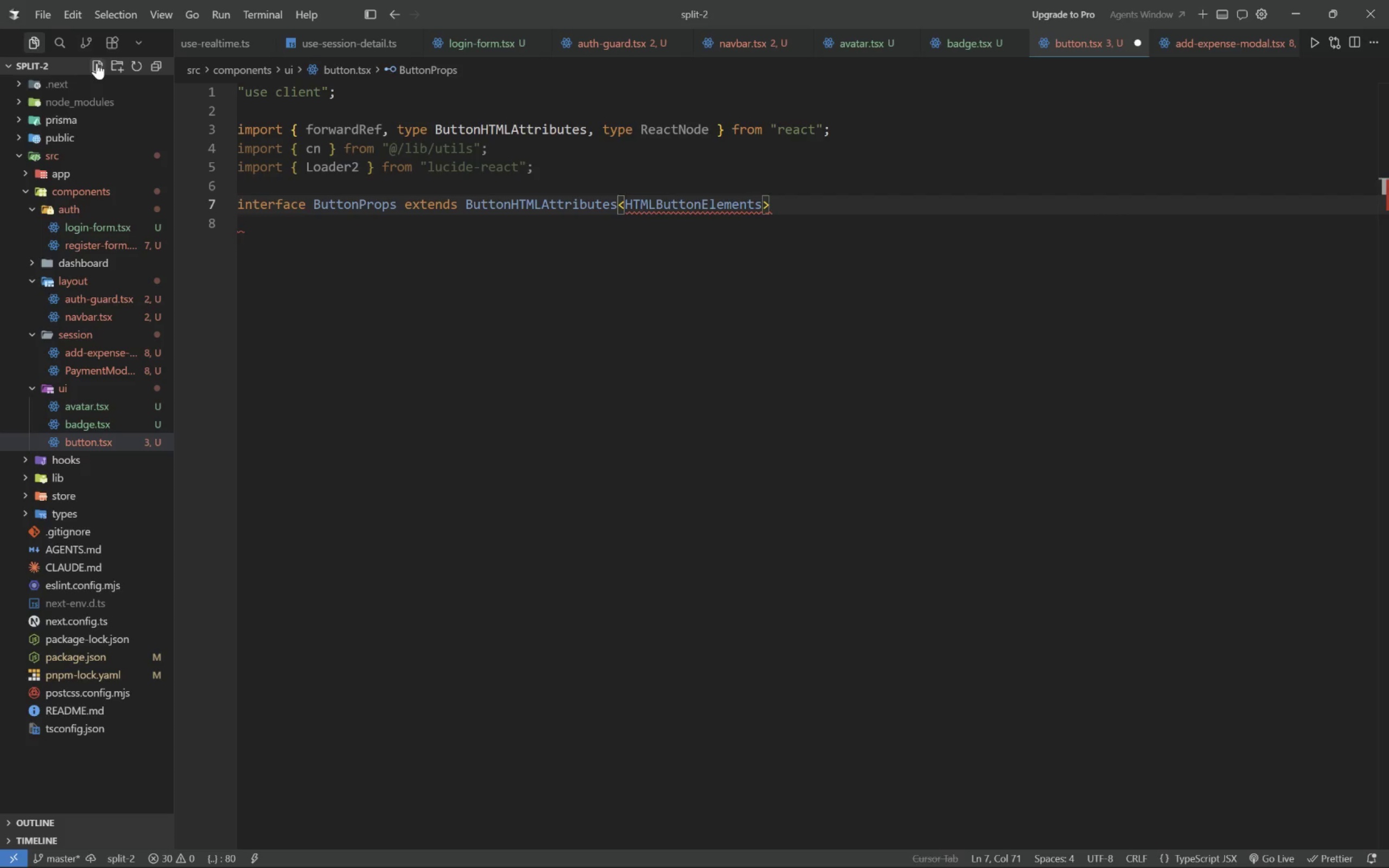 
wait(15.86)
 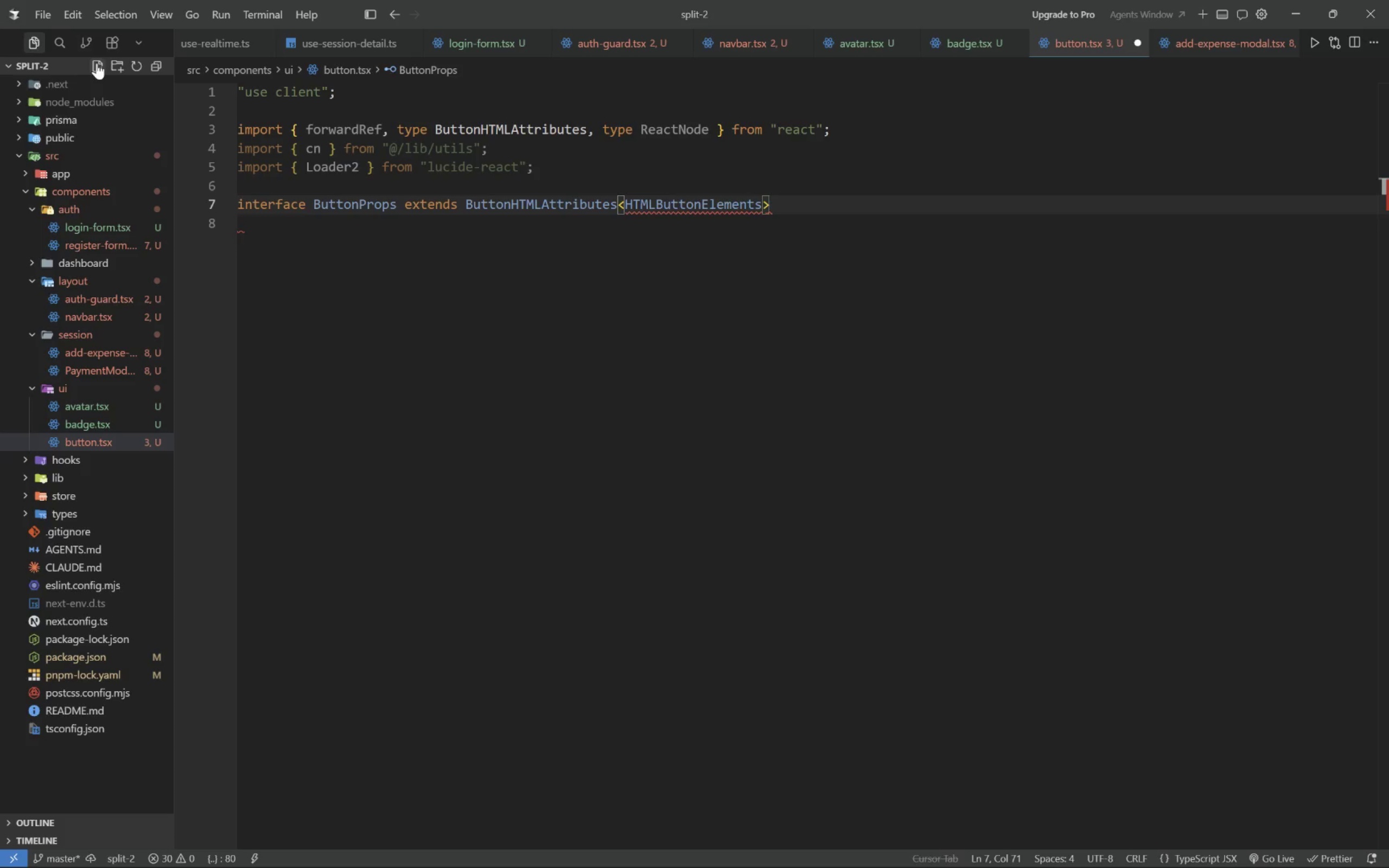 
key(ArrowLeft)
 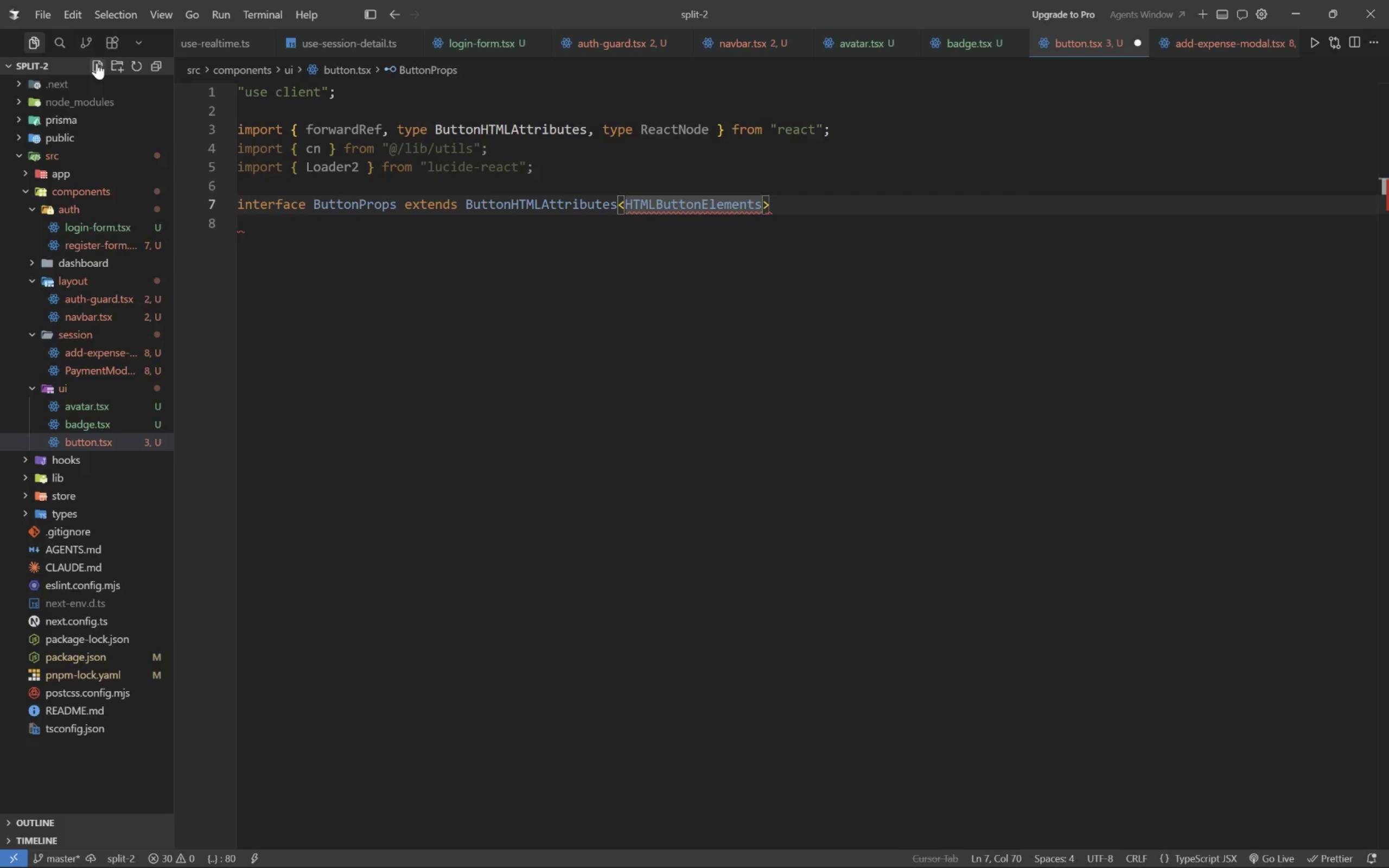 
key(Backspace)
 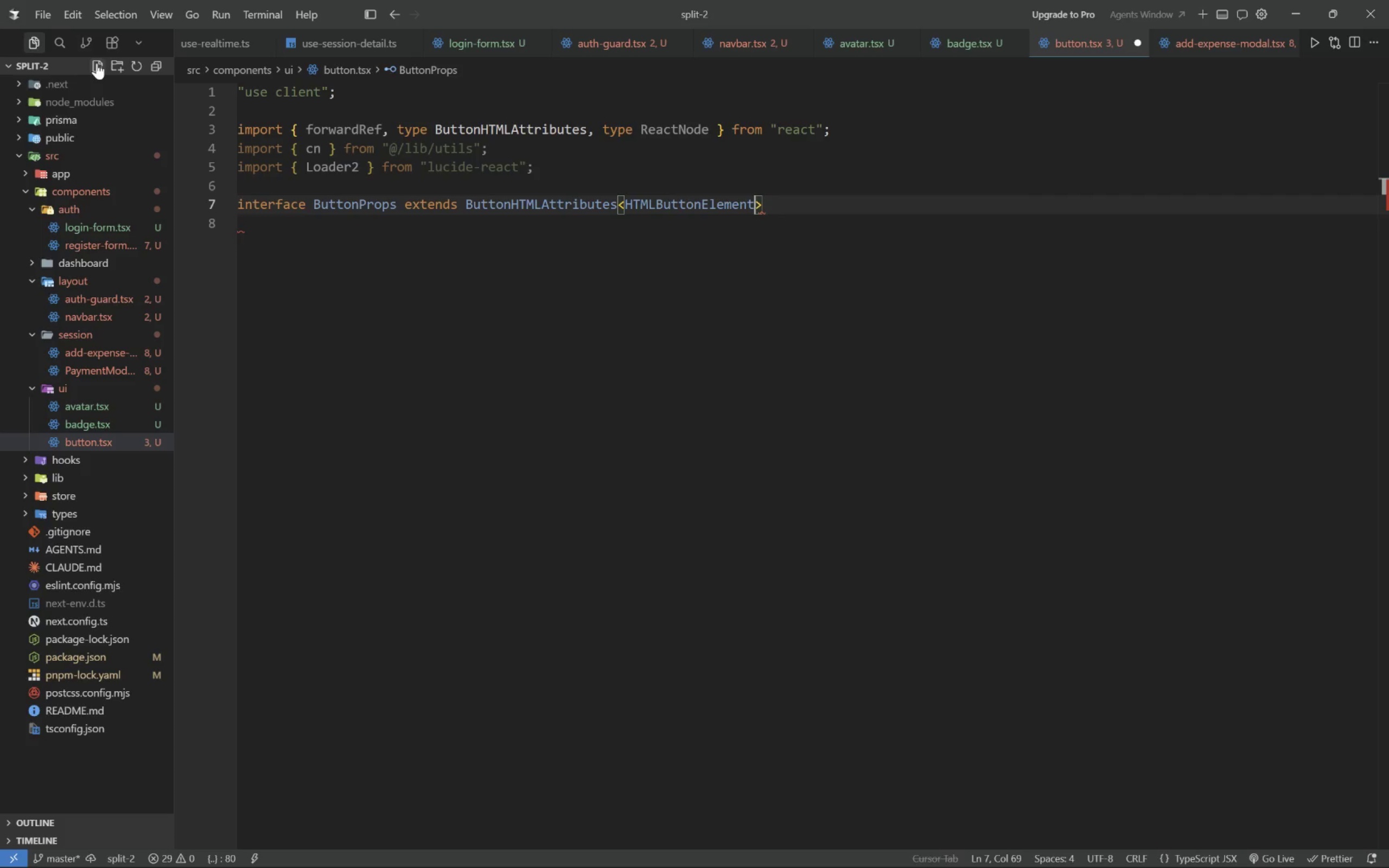 
key(ArrowRight)
 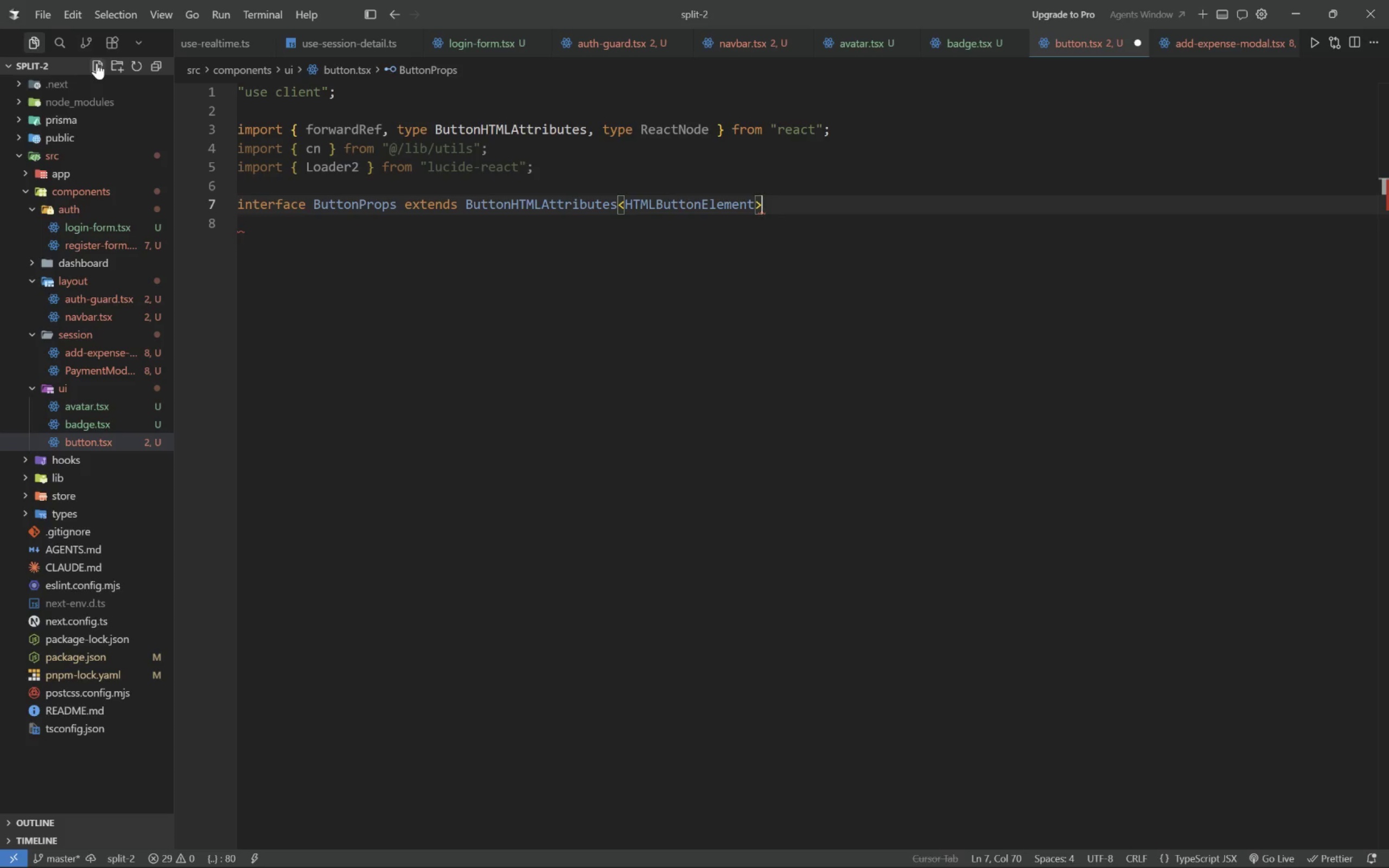 
key(Space)
 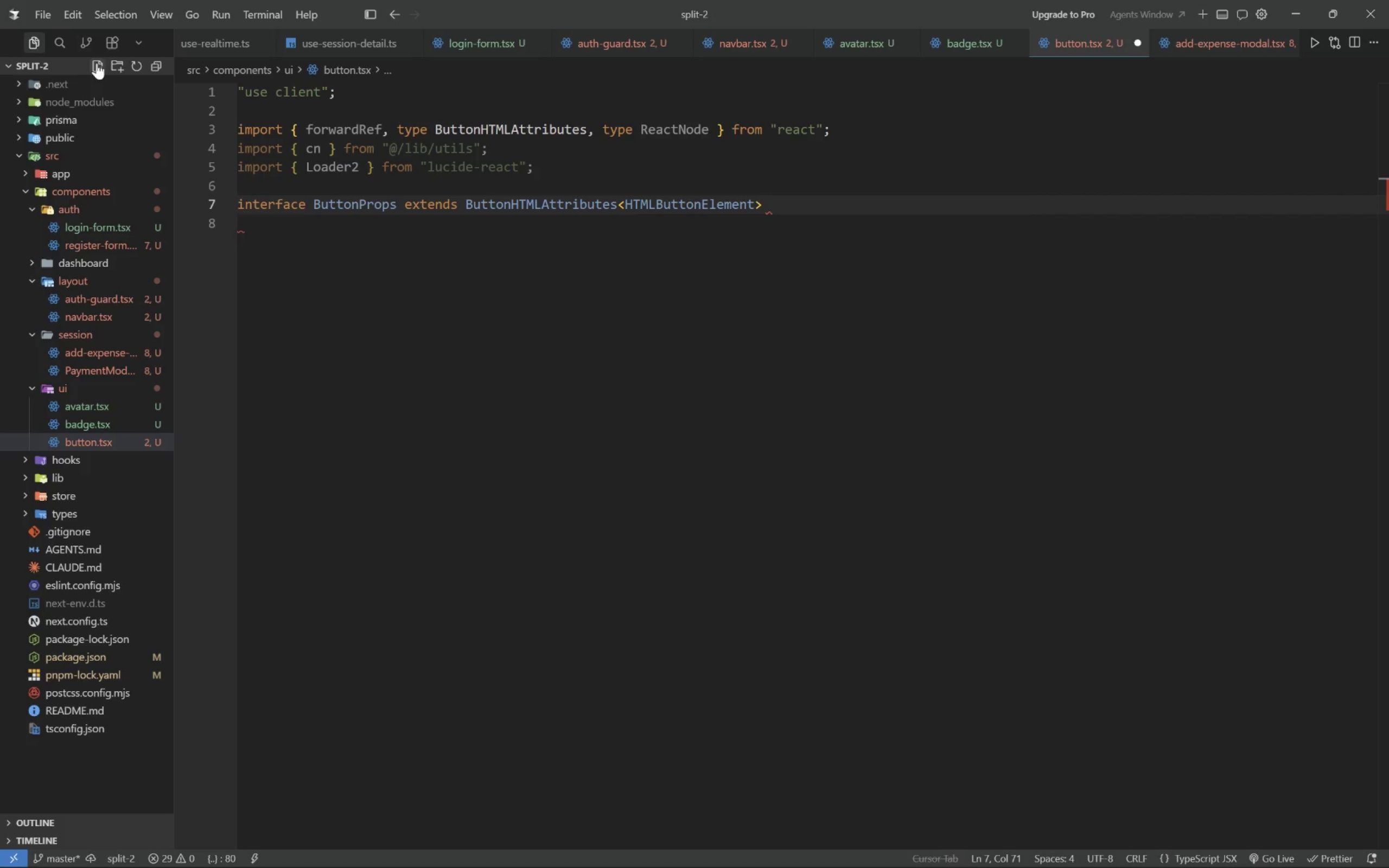 
key(Shift+BracketLeft)
 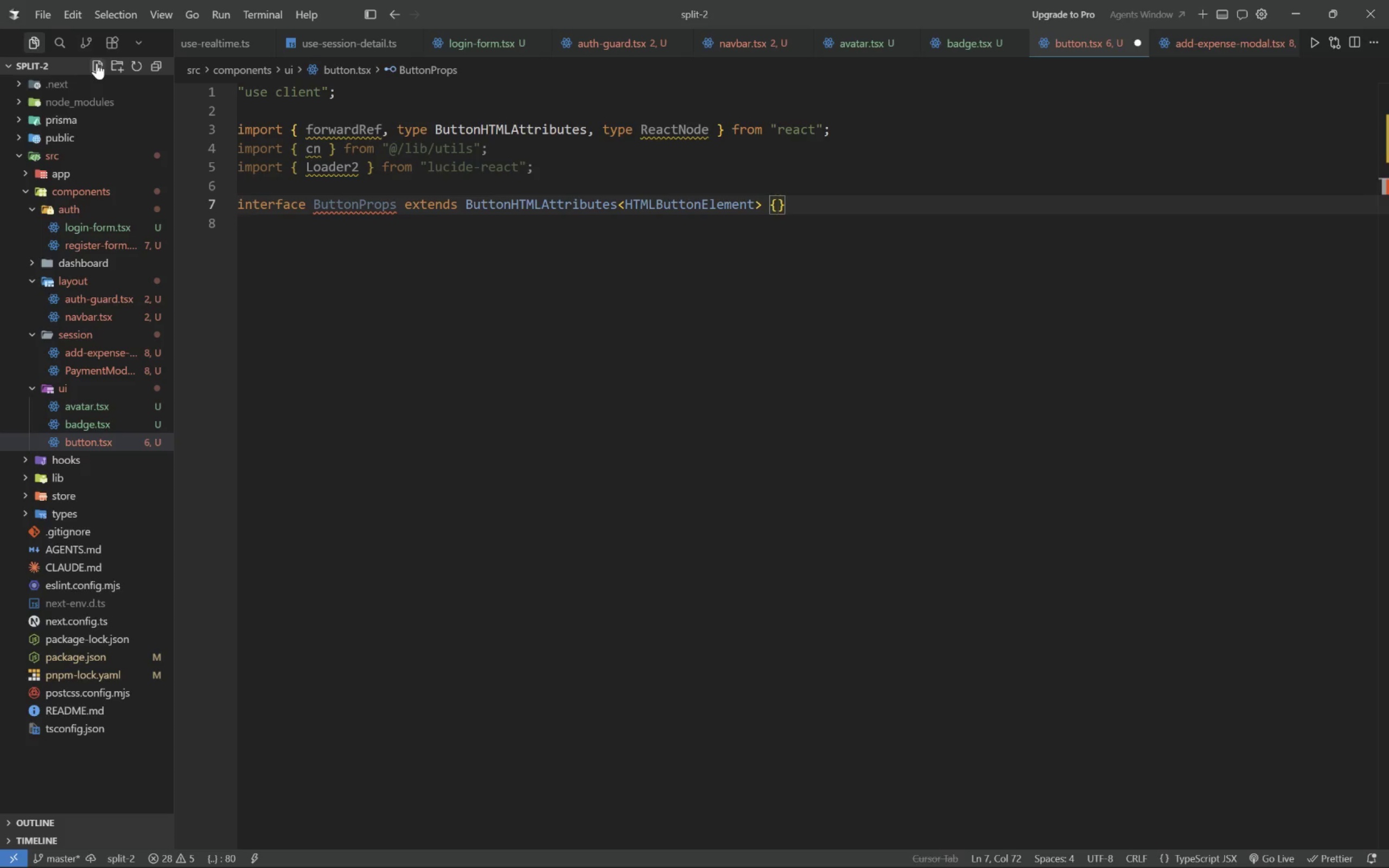 
key(Enter)
 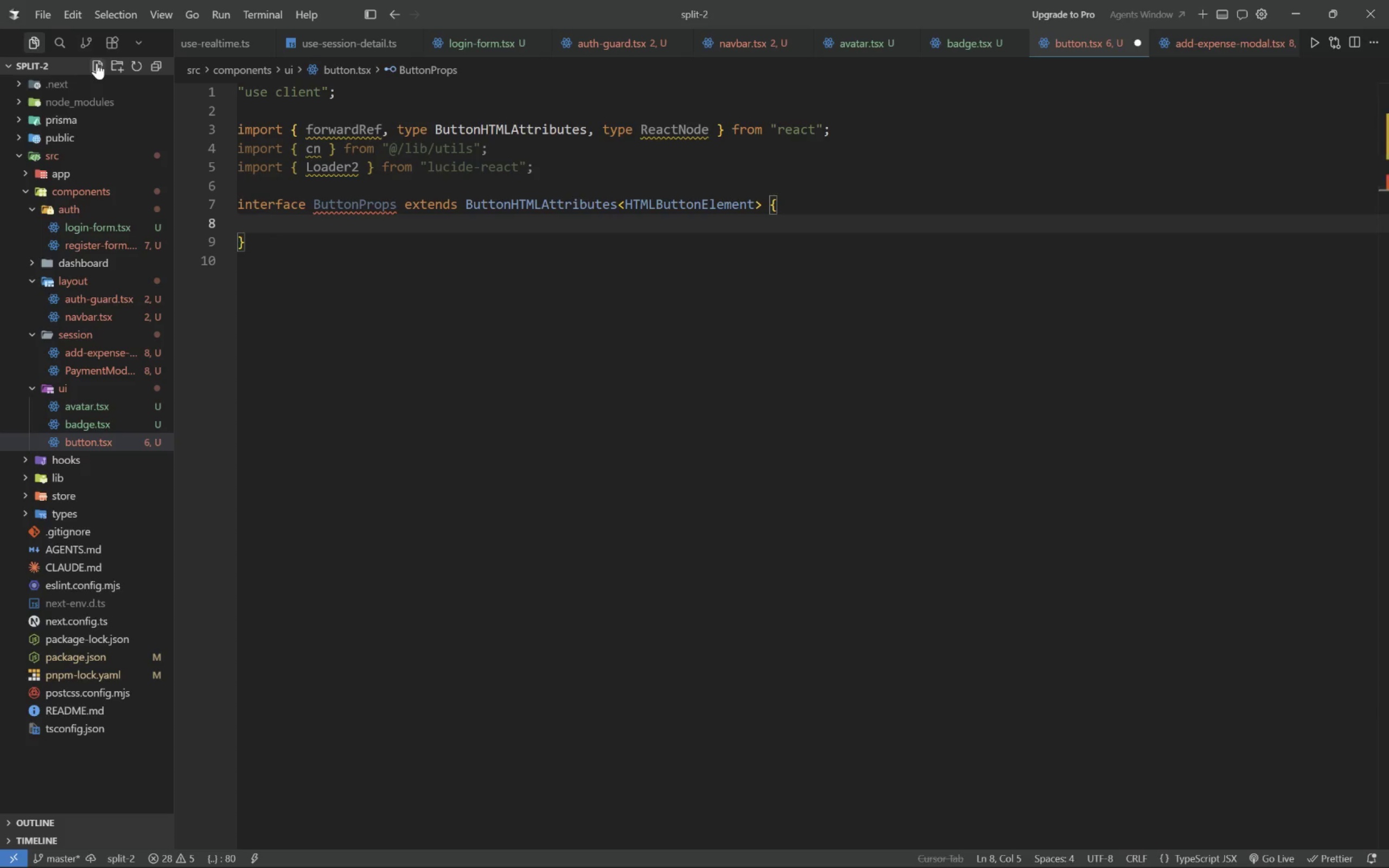 
type(variant?: "primary)
 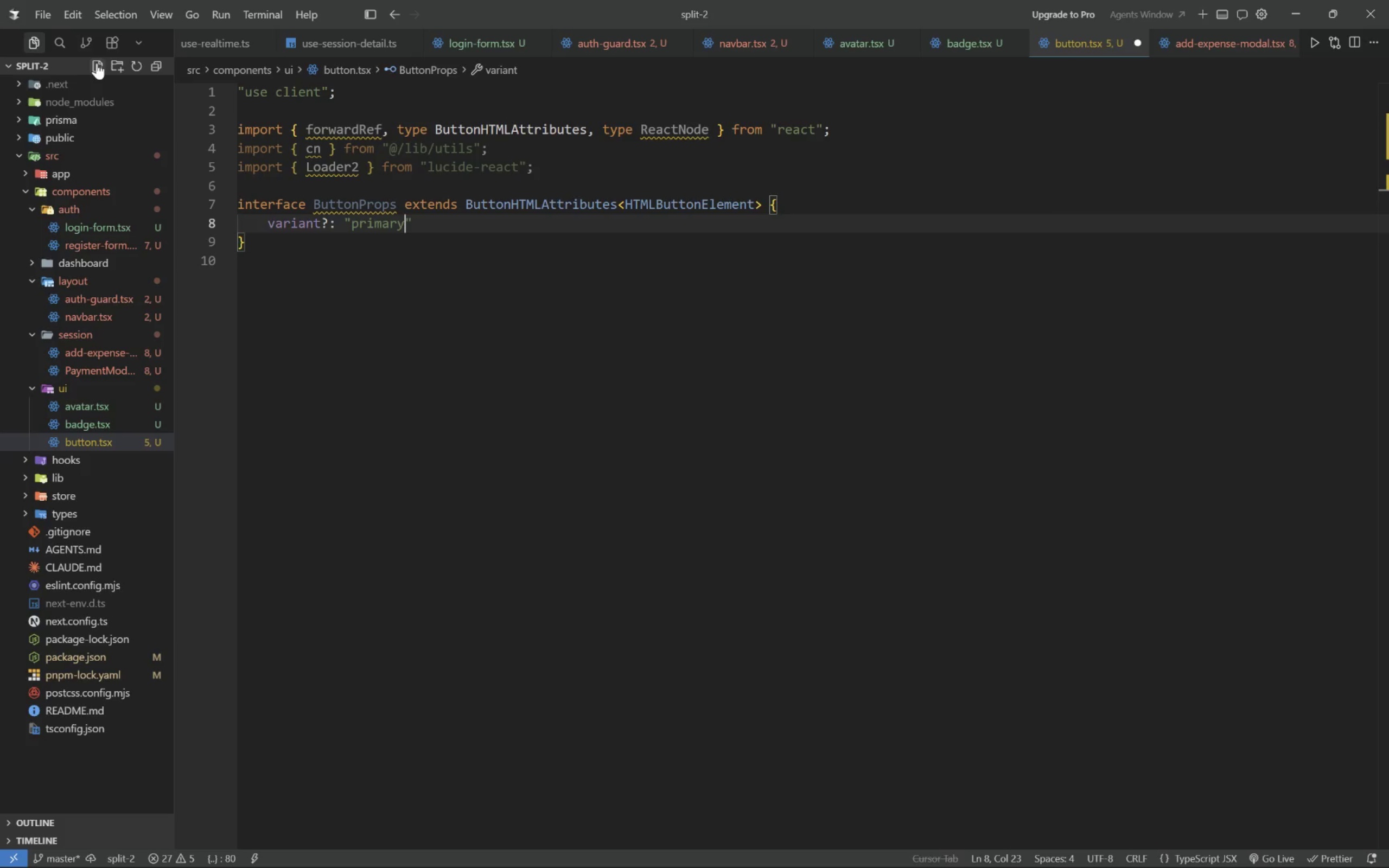 
key(ArrowRight)
 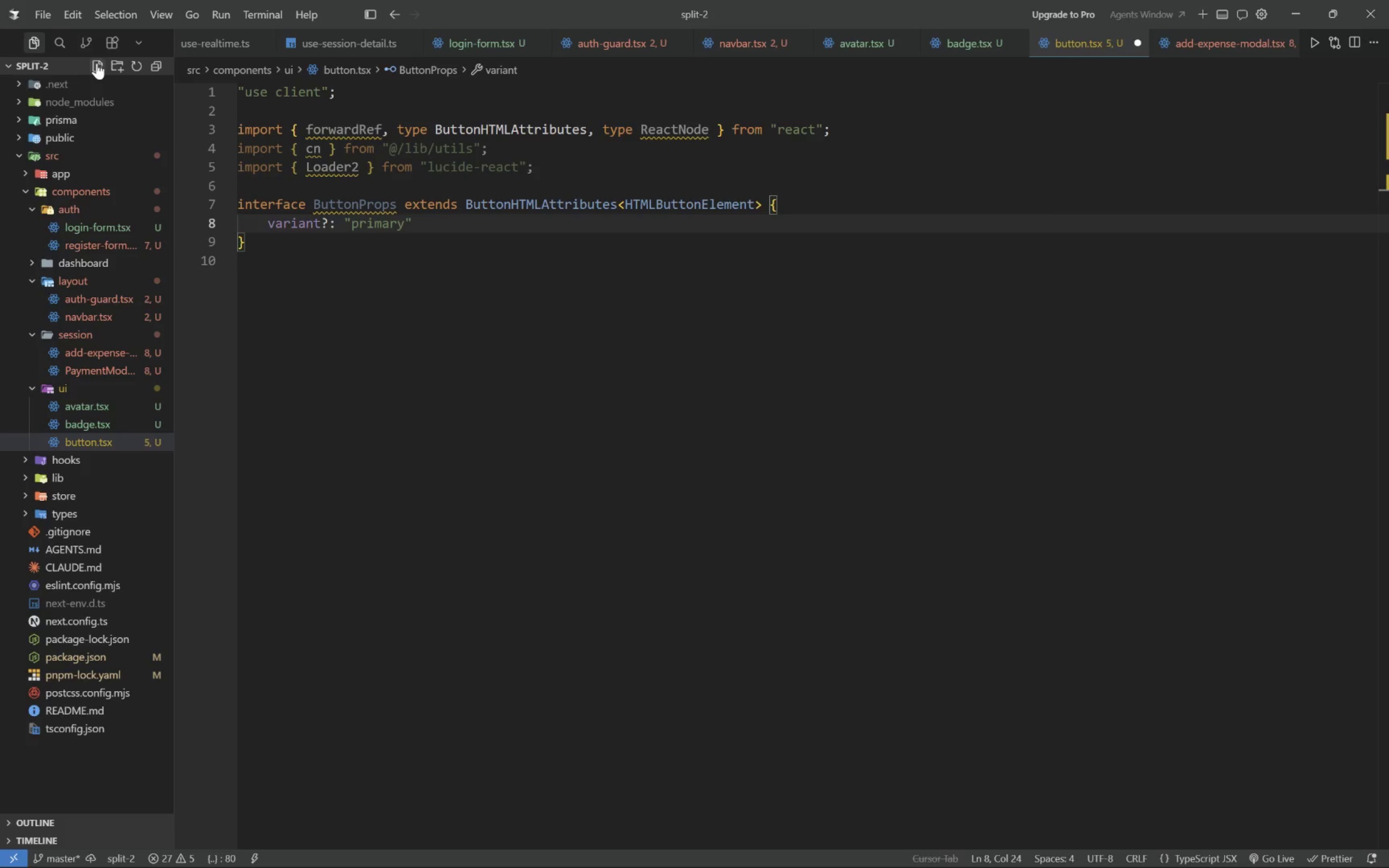 
type( | "secondary)
key(Tab)
type( | "ghost)
key(Tab)
type( | "danger)
key(Tab)
type(;)
 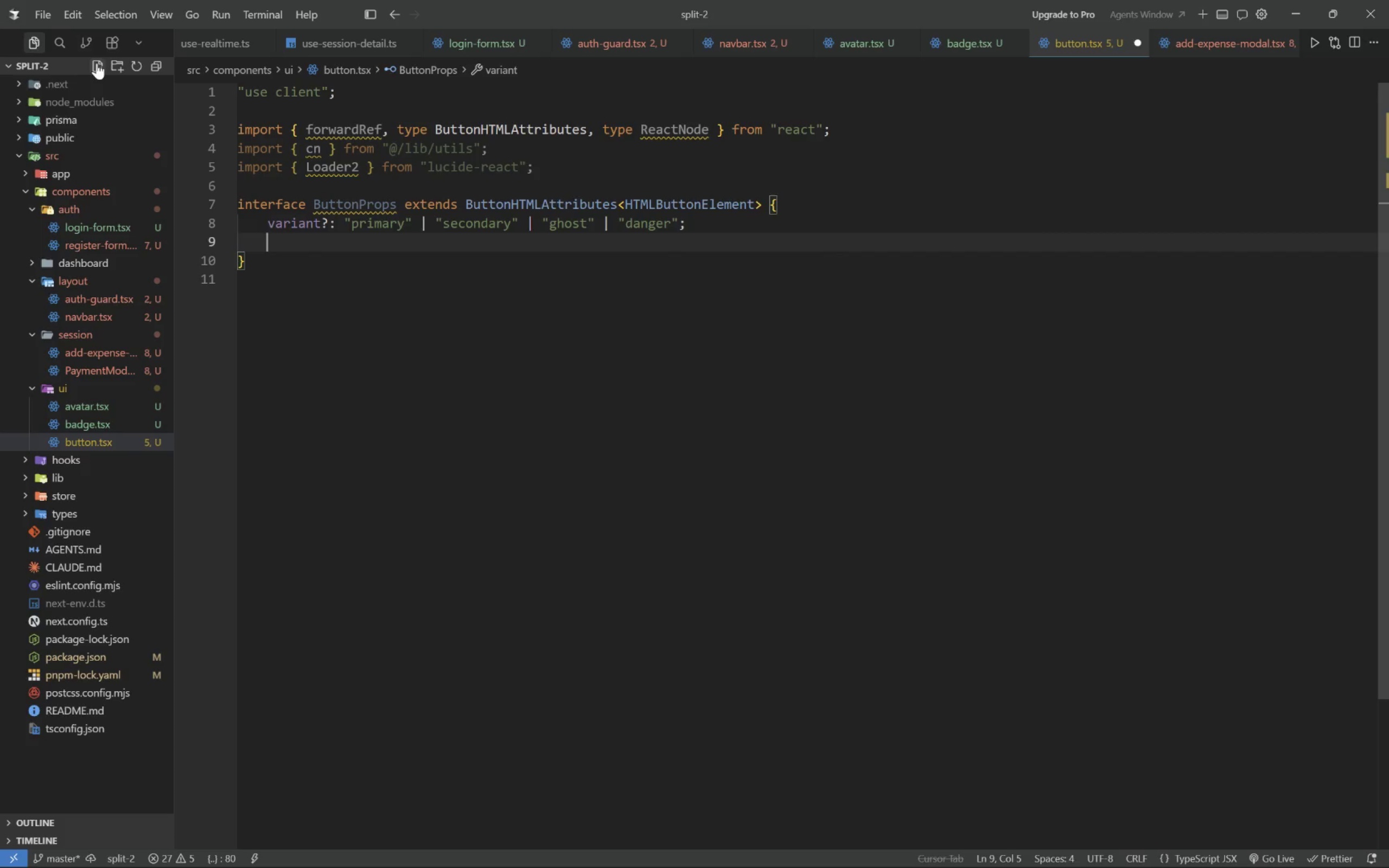 
 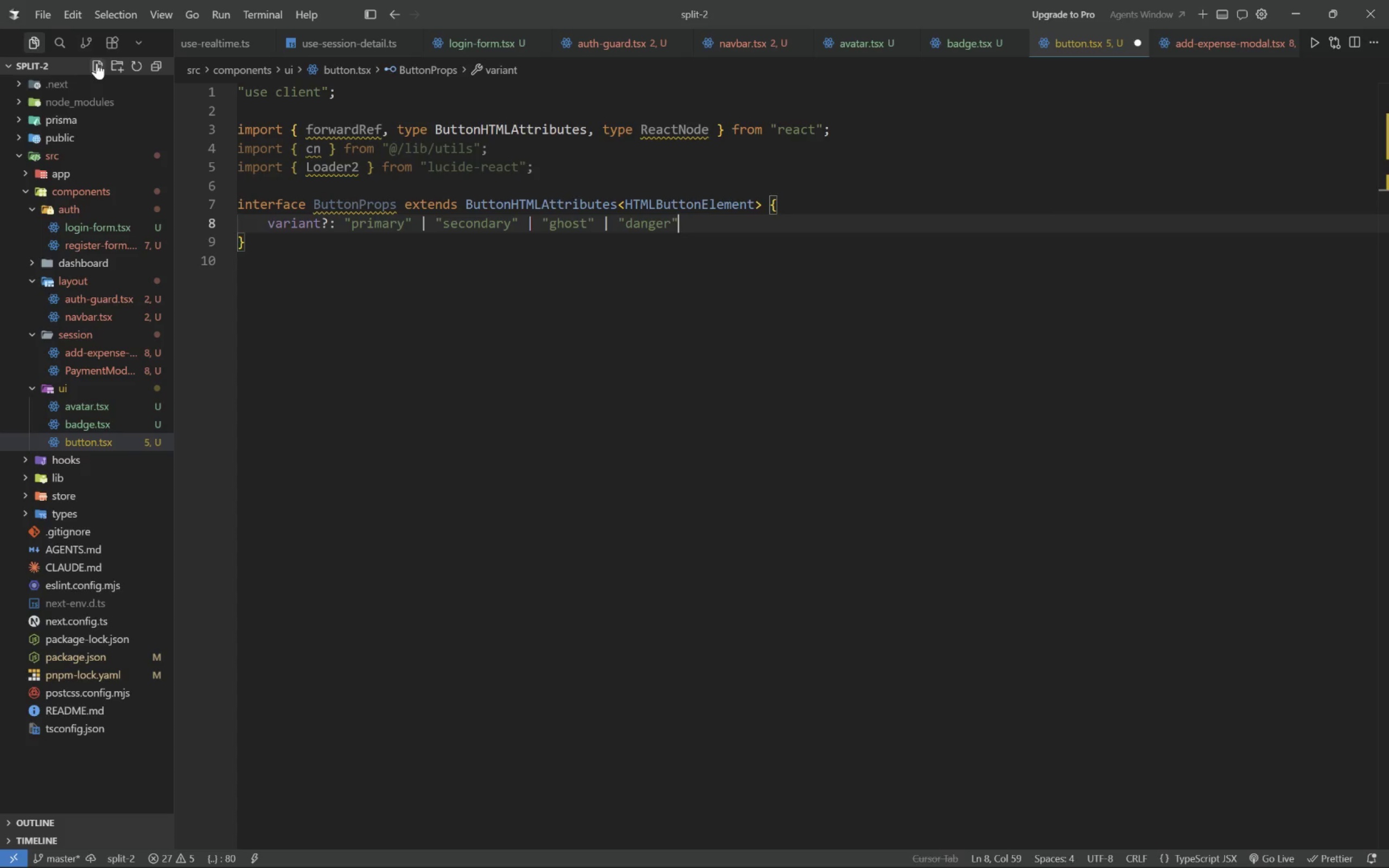 
key(Enter)
 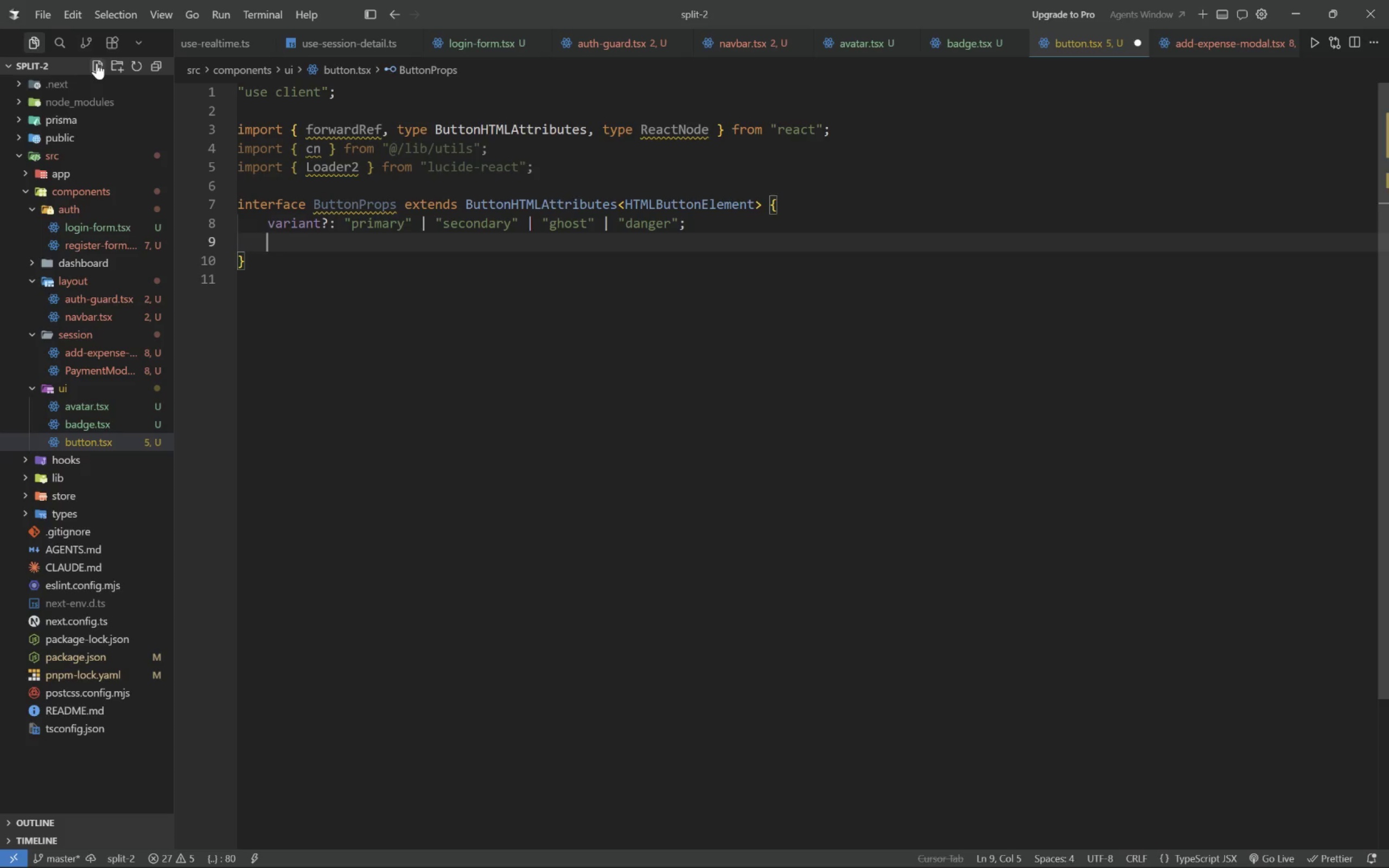 
type(size?: "sm)
key(Tab)
type( | "md)
key(Tab)
type( |)
key(Backspace)
key(Backspace)
type( "lg)
key(Tab)
type(;)
 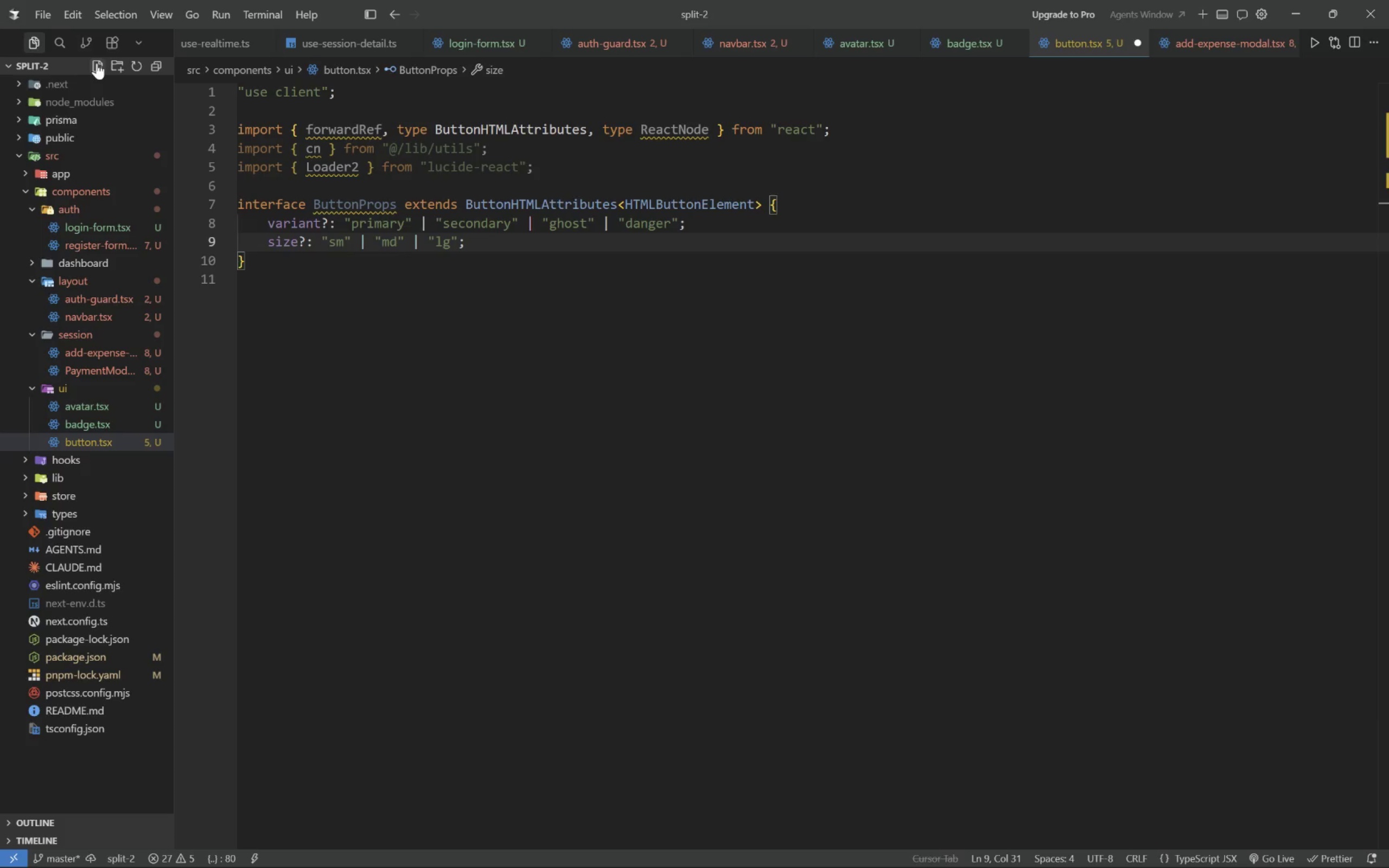 
hold_key(key=Enter, duration=6.74)
 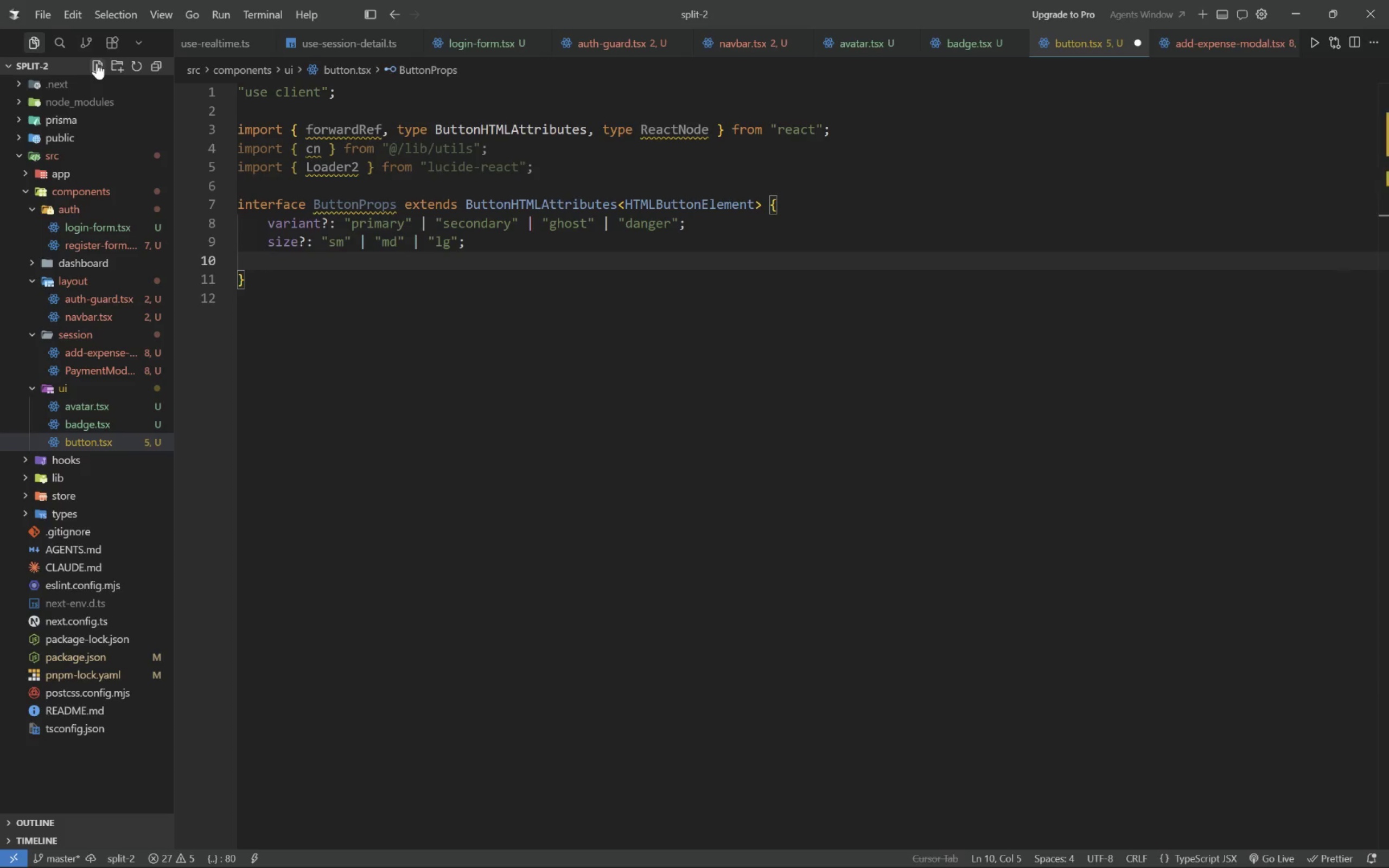 
type(loading: )
key(Backspace)
key(Backspace)
type(?: boolean;)
 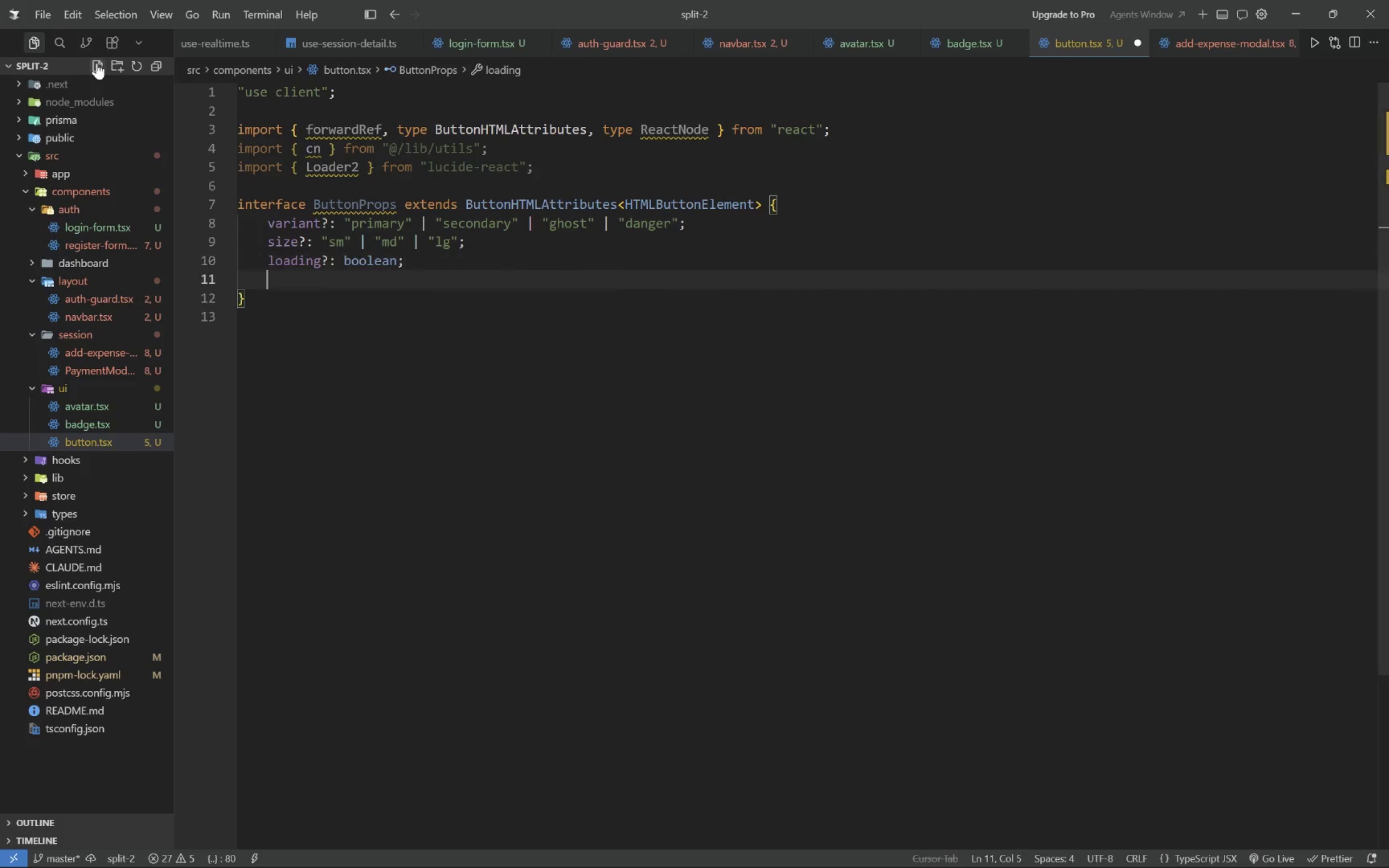 
 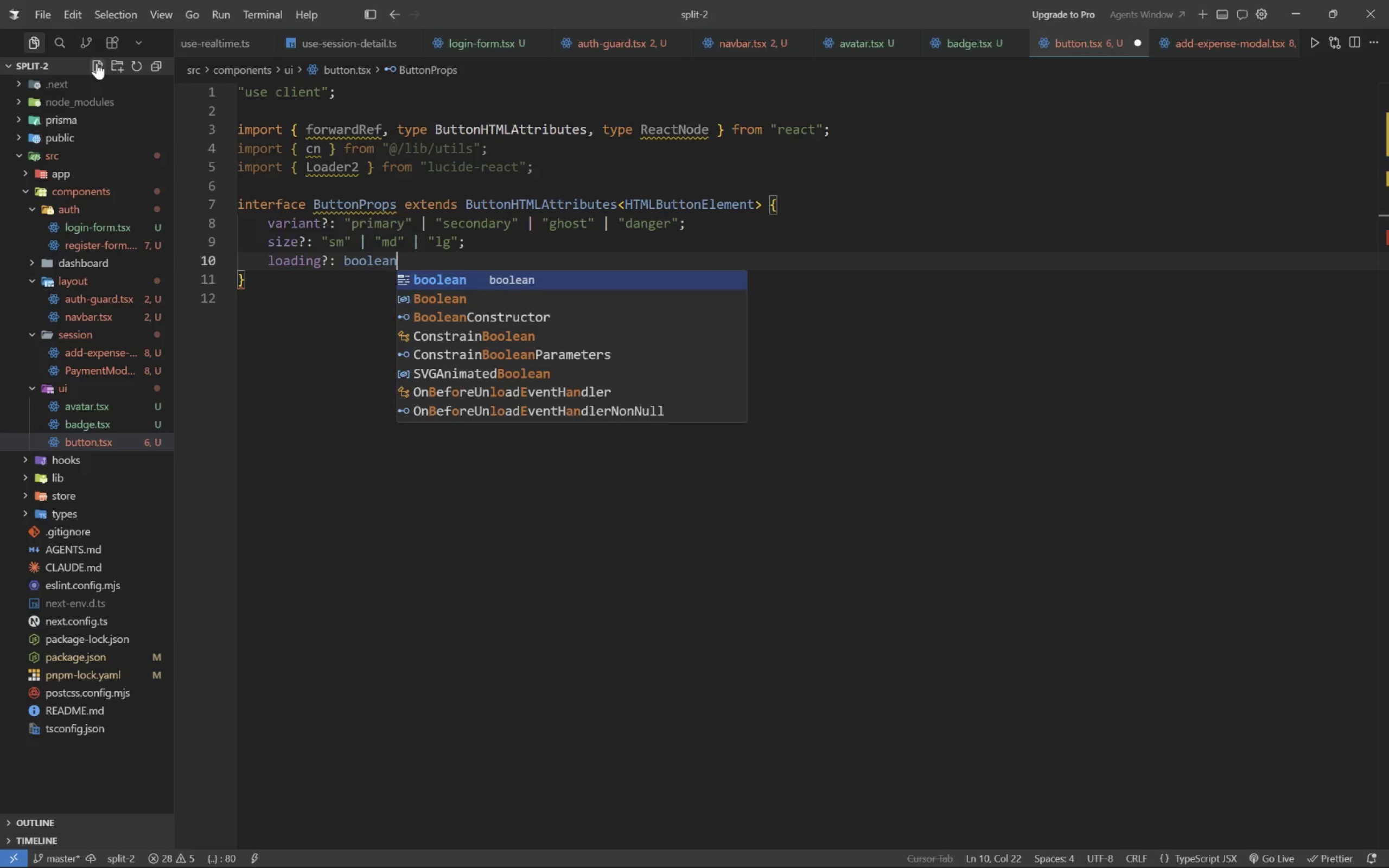 
key(Enter)
 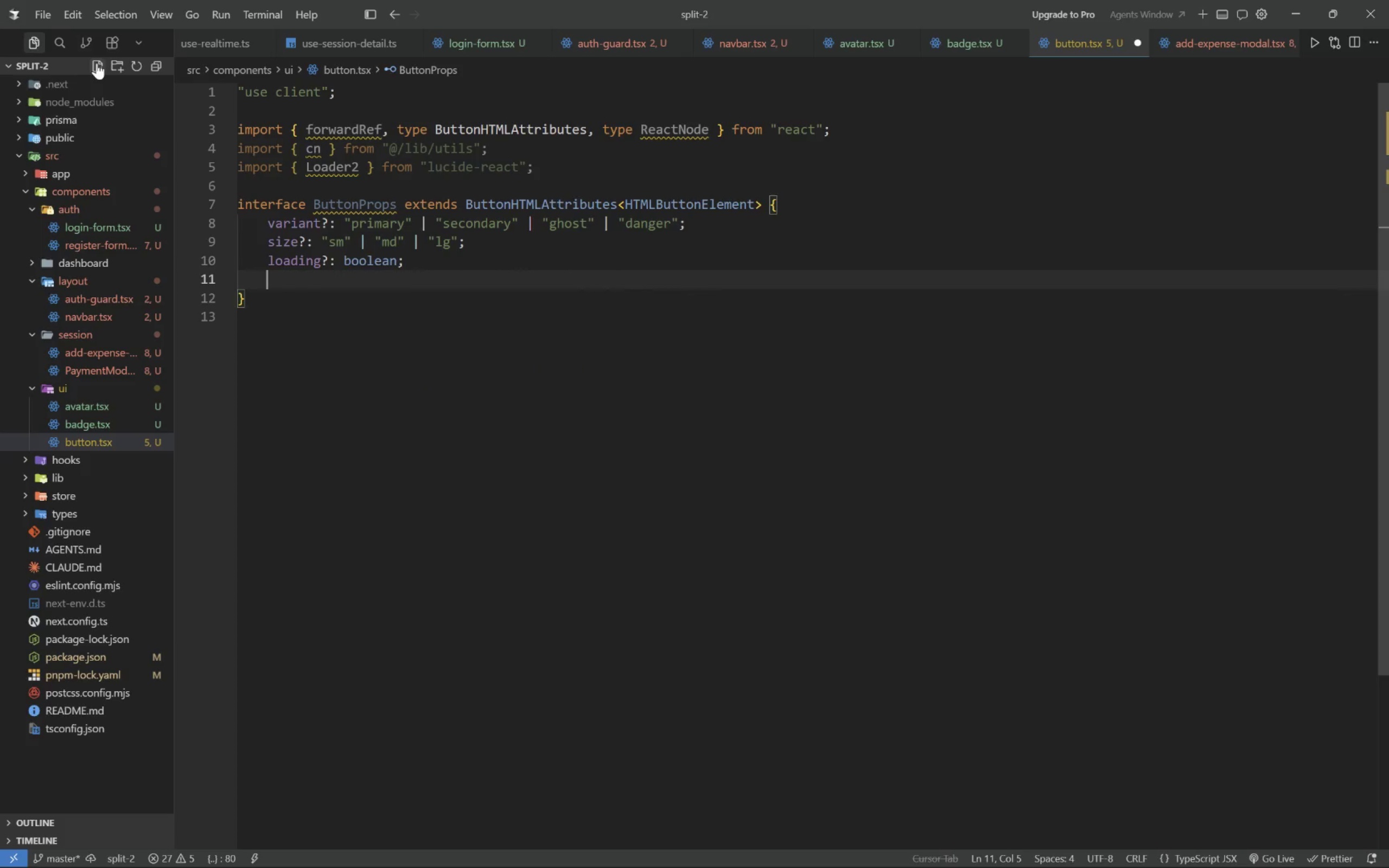 
type(children: ReactNode;)
 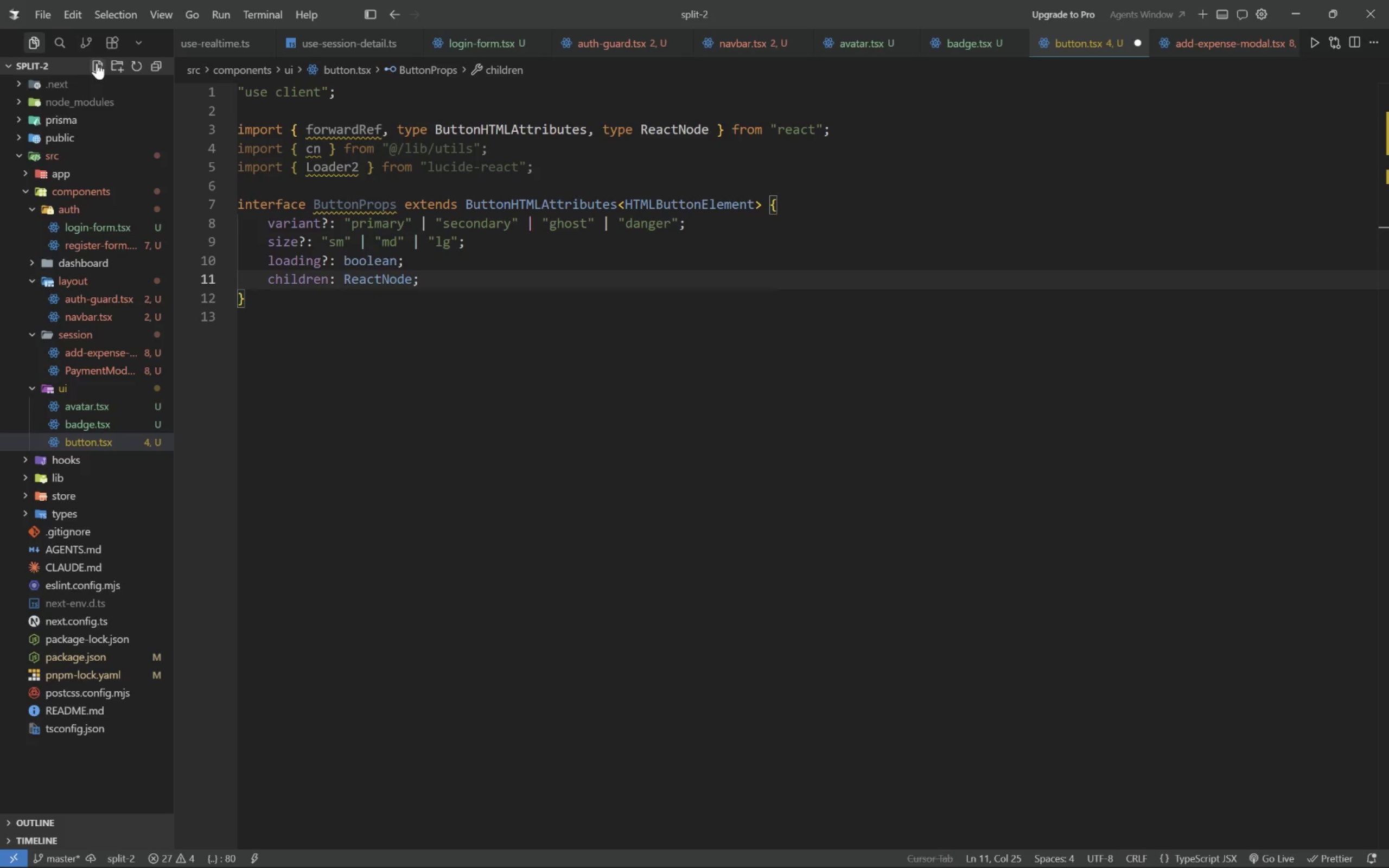 
key(ArrowDown)
 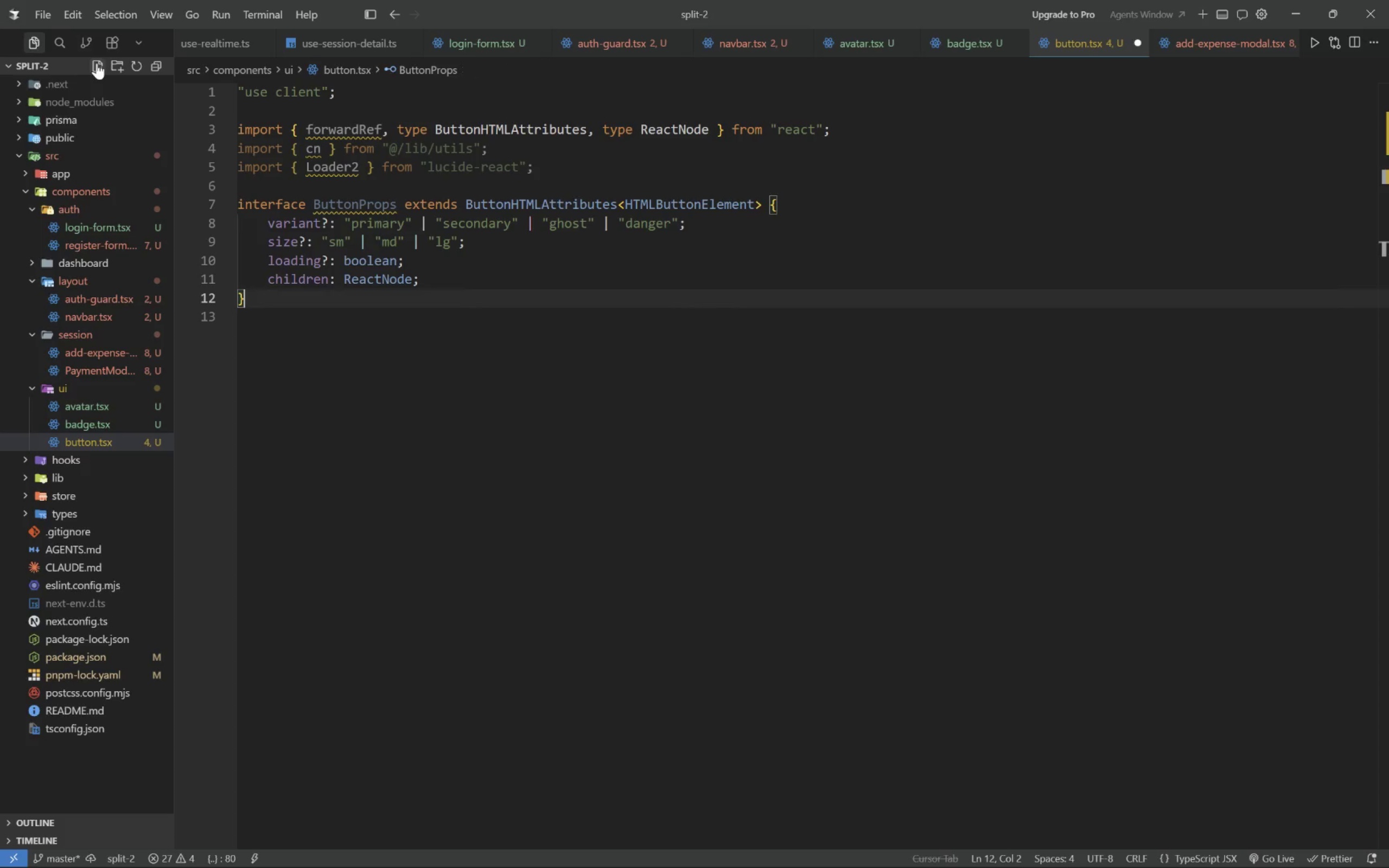 
key(Enter)
 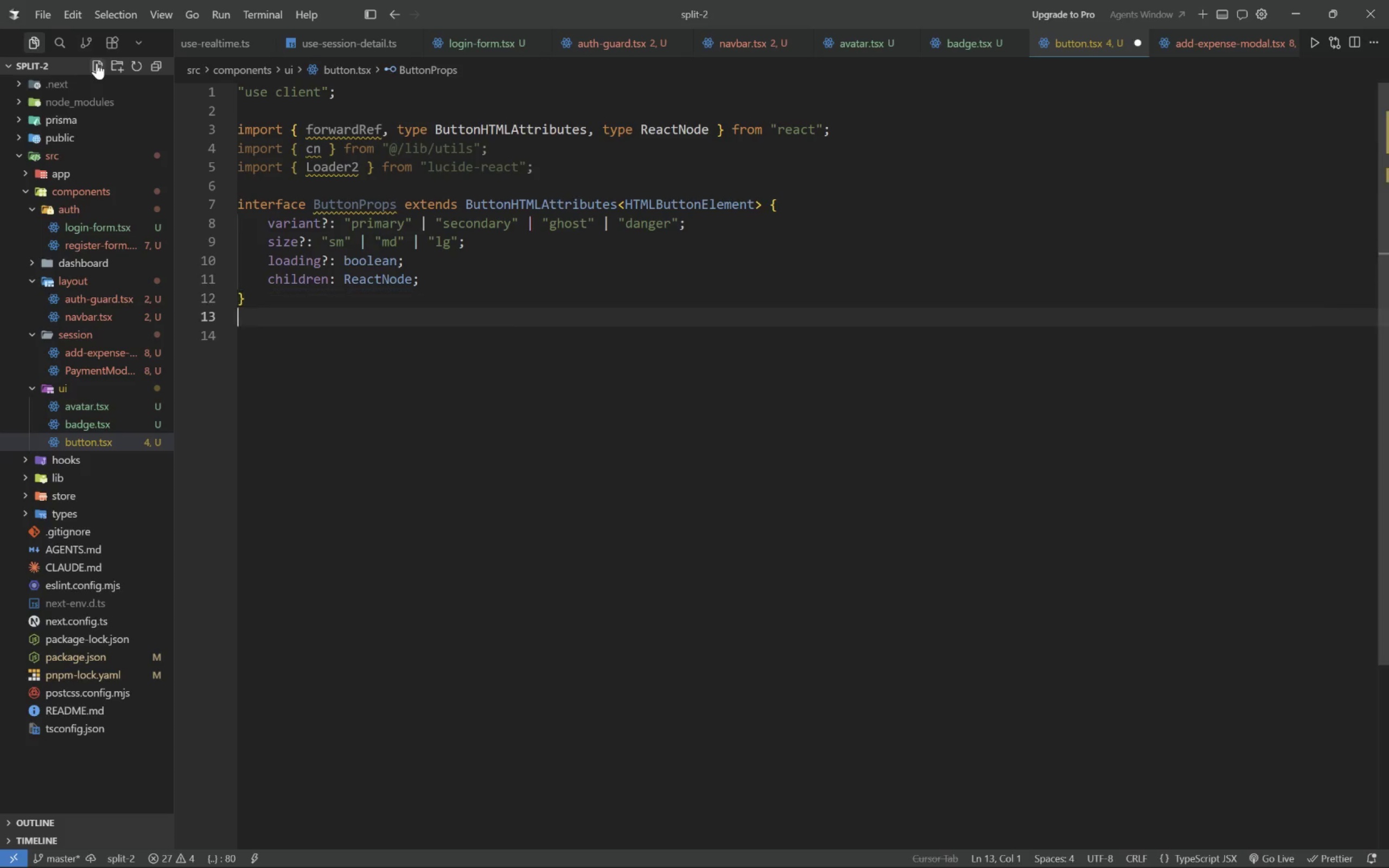 
key(Enter)
 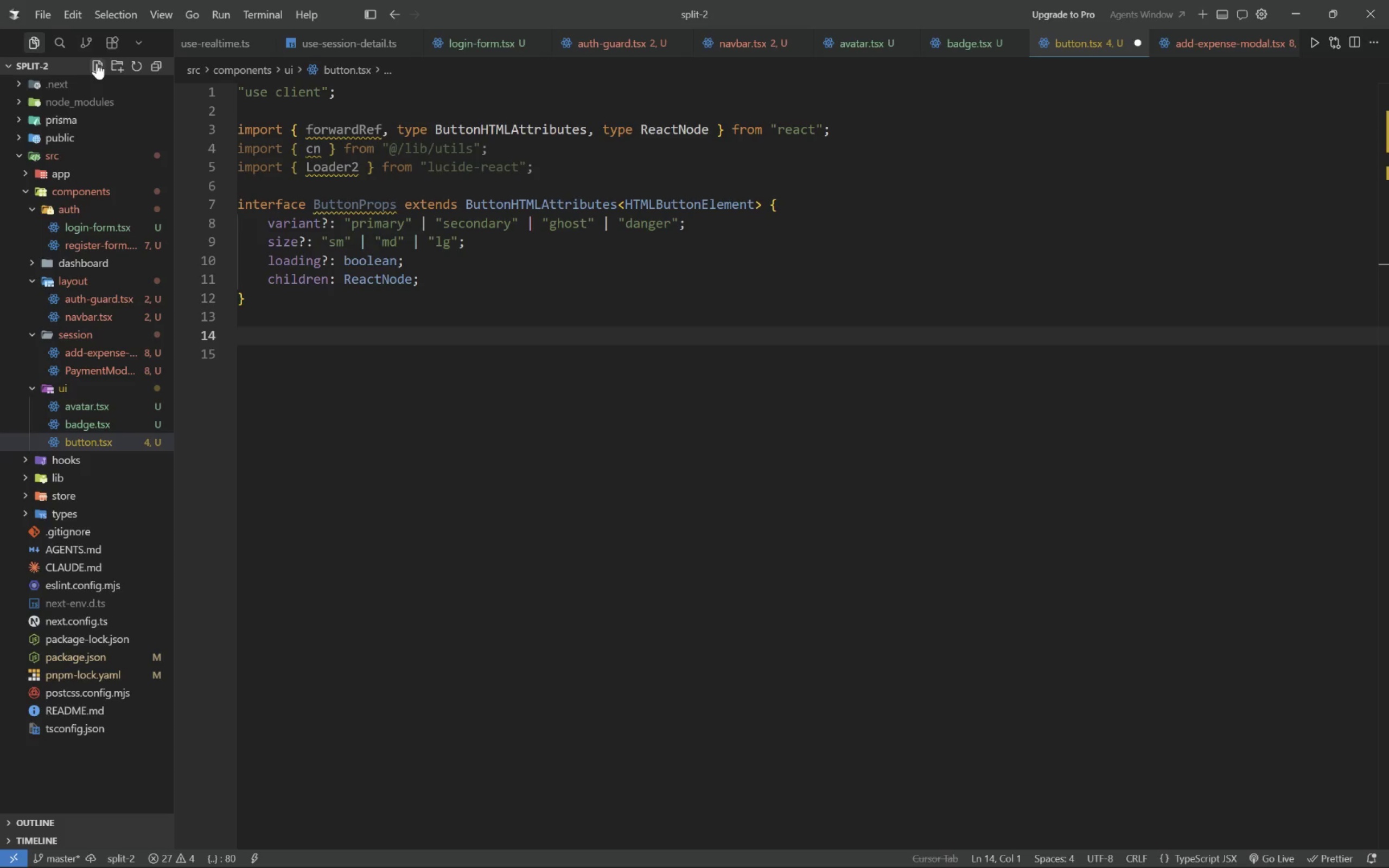 
type(const Button = forwa)
key(Tab)
type(<HTMLButtonElement, ButtonProps> ()
 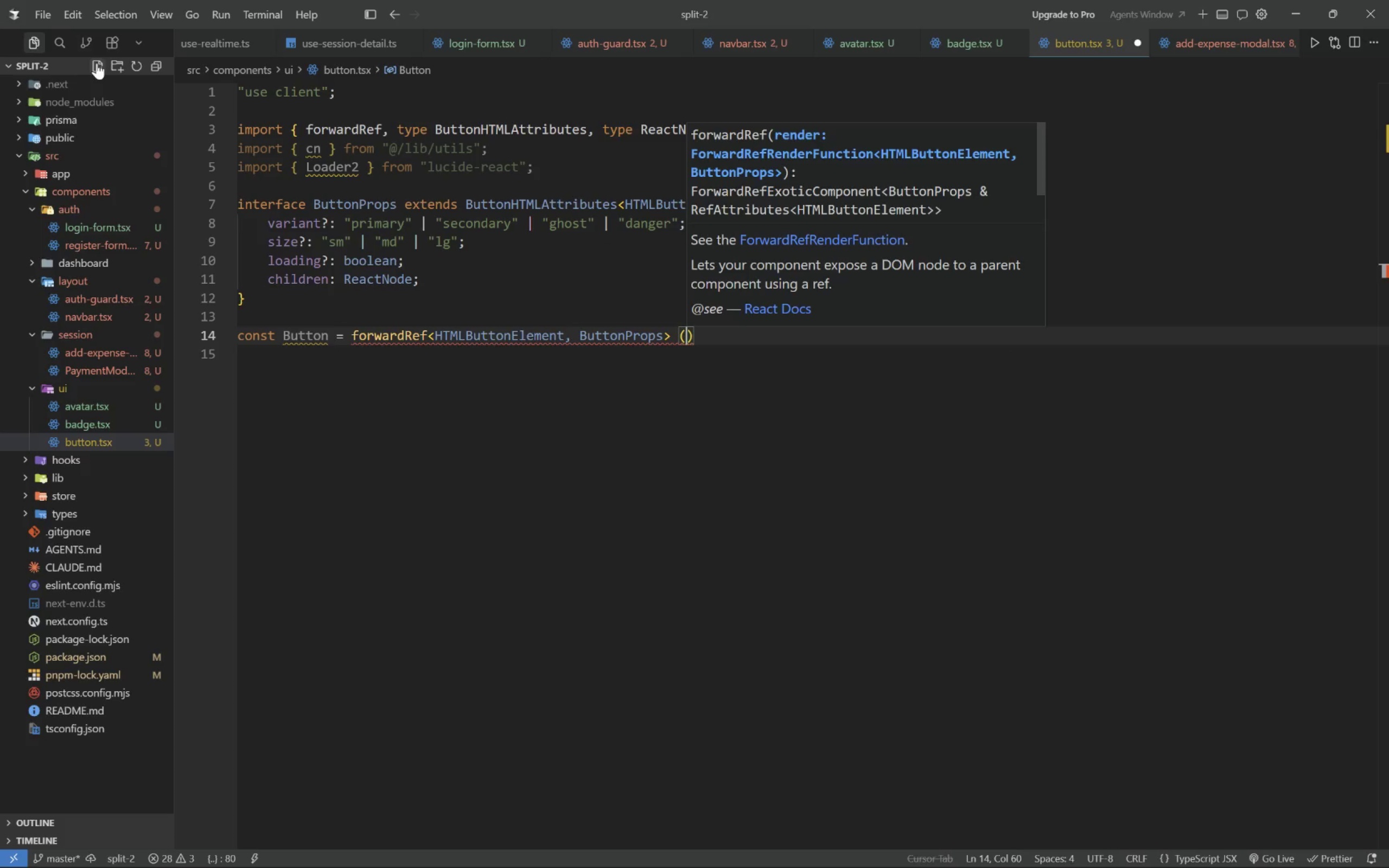 
key(Enter)
 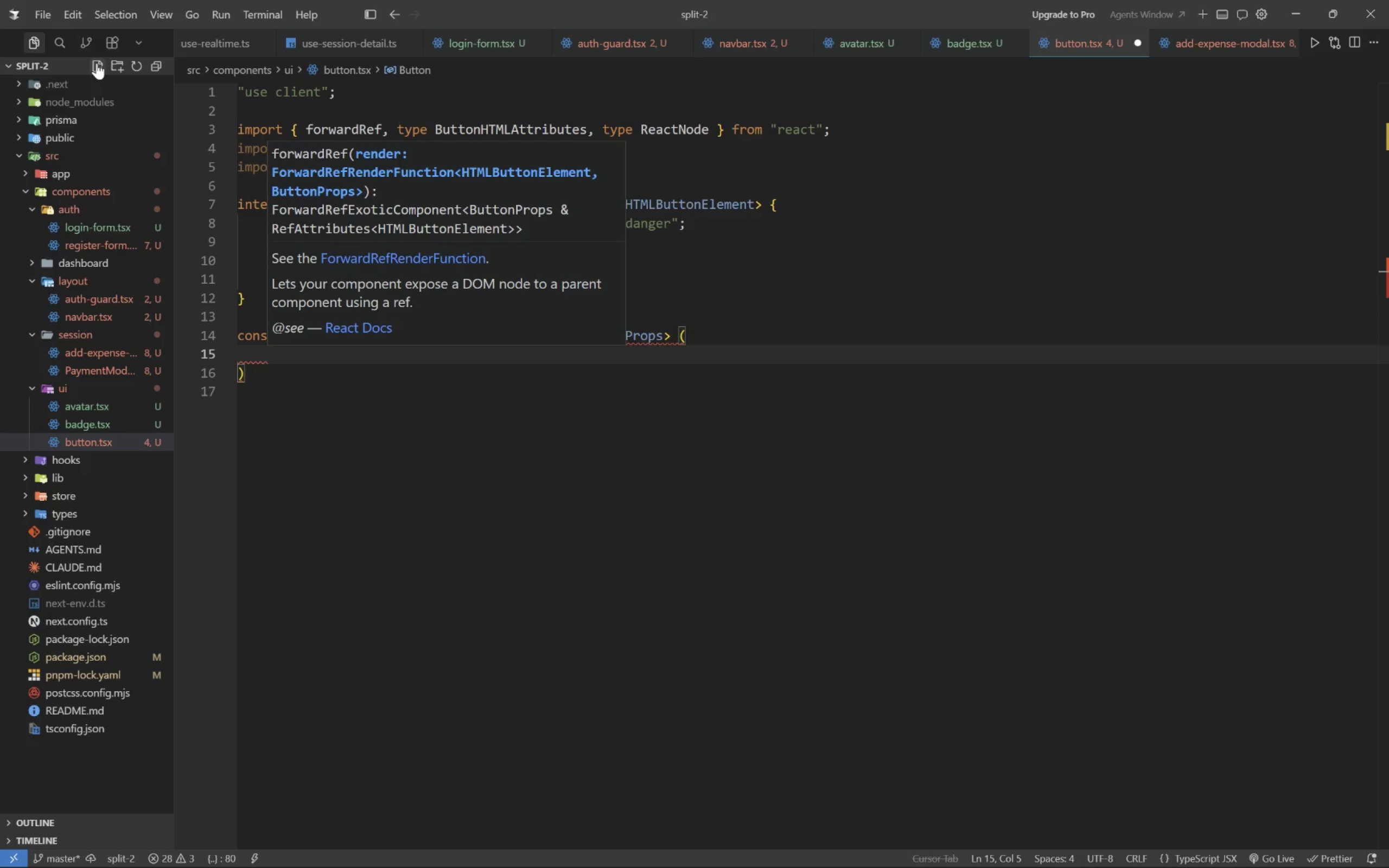 
wait(5.73)
 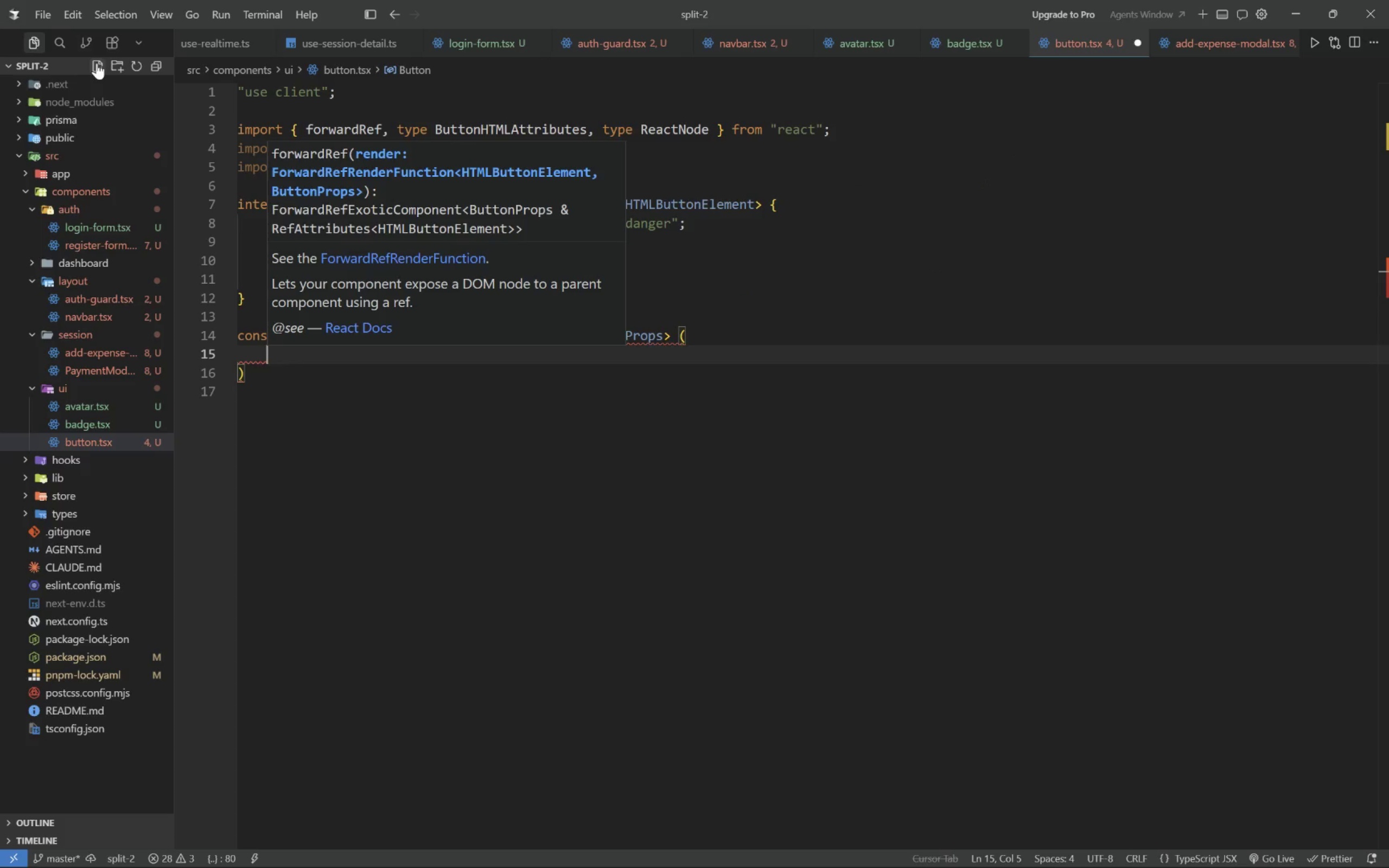 
key(Shift+9)
 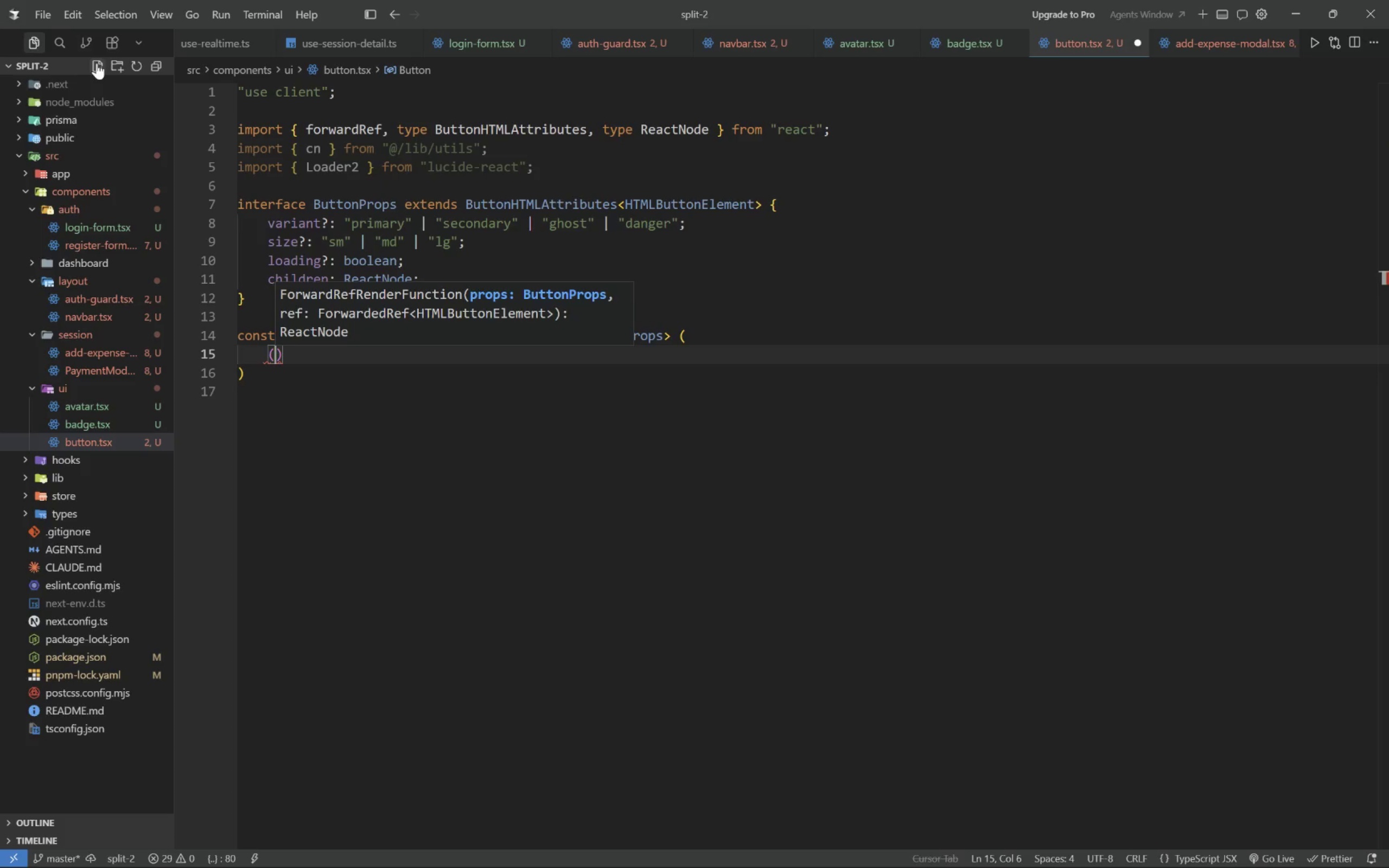 
key(Enter)
 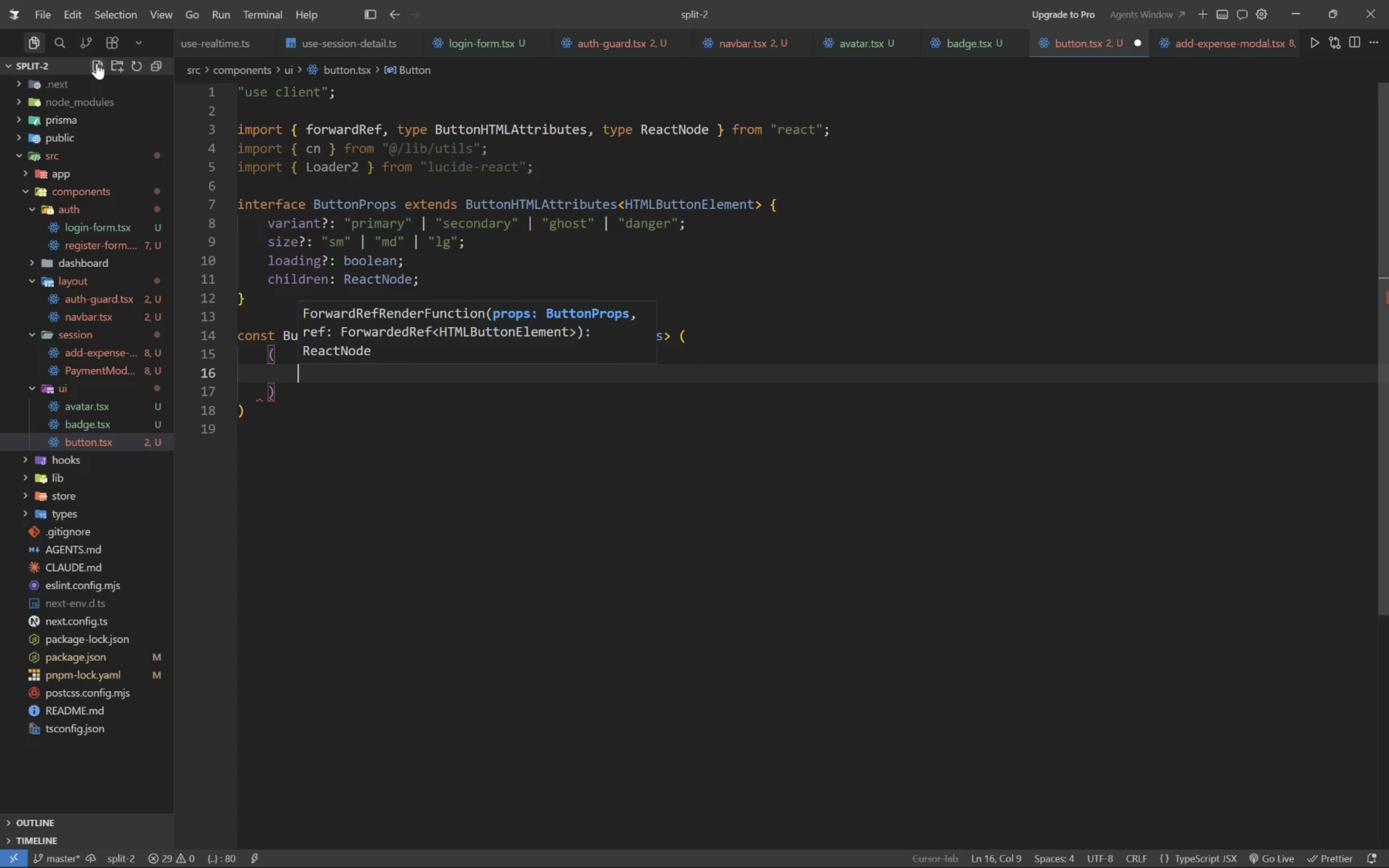 
key(Shift+ShiftLeft)
 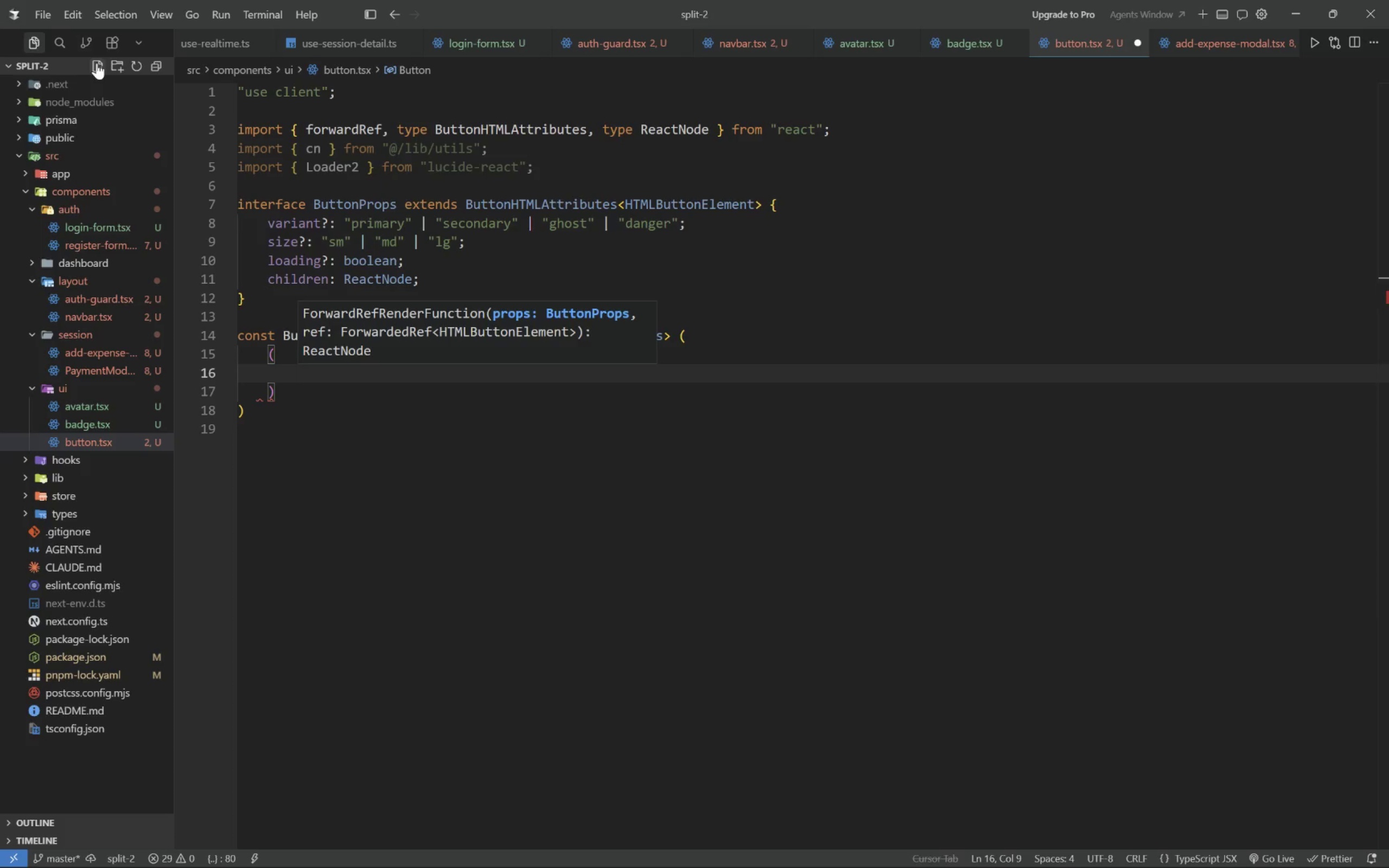 
key(Shift+BracketLeft)
 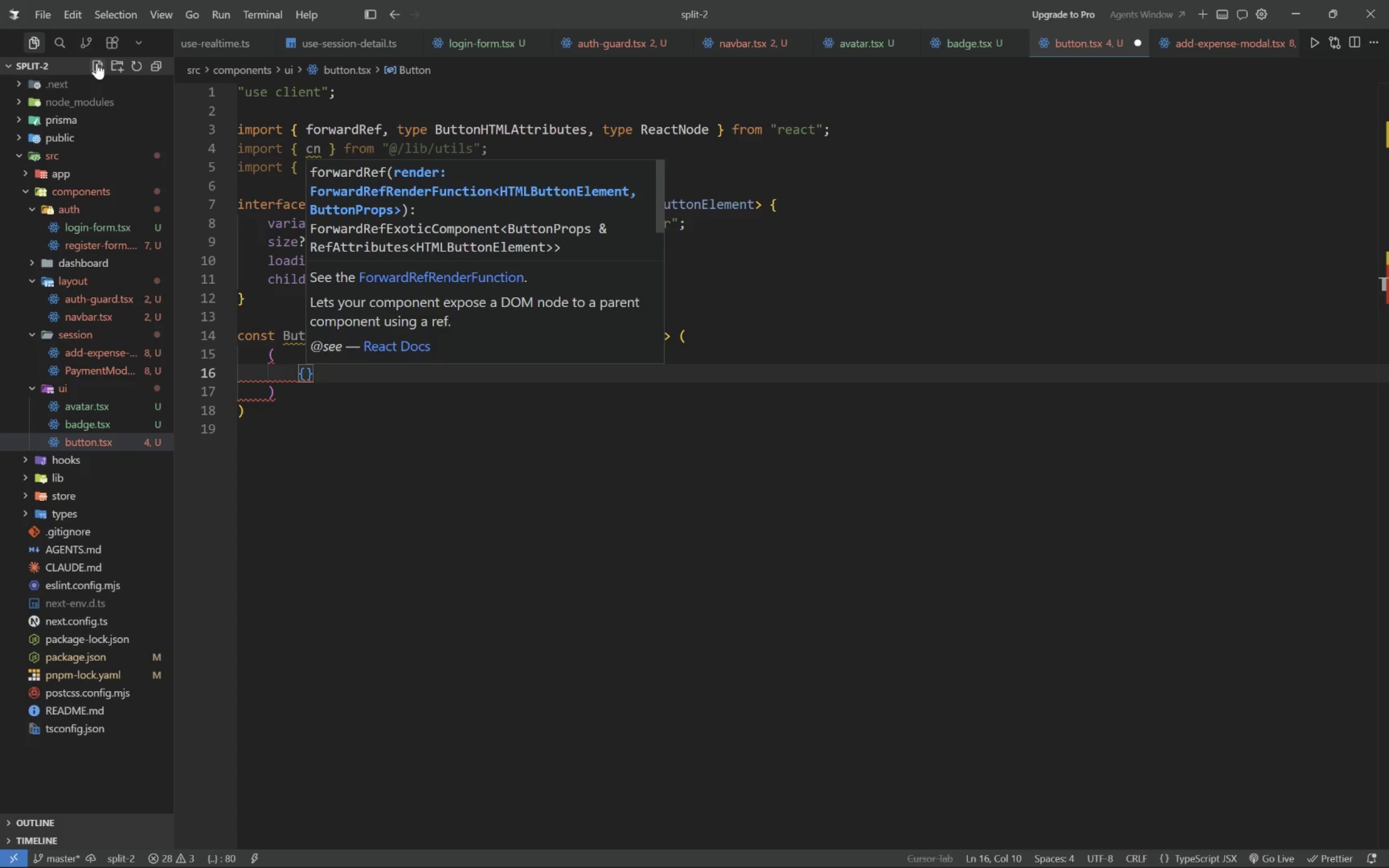 
key(Enter)
 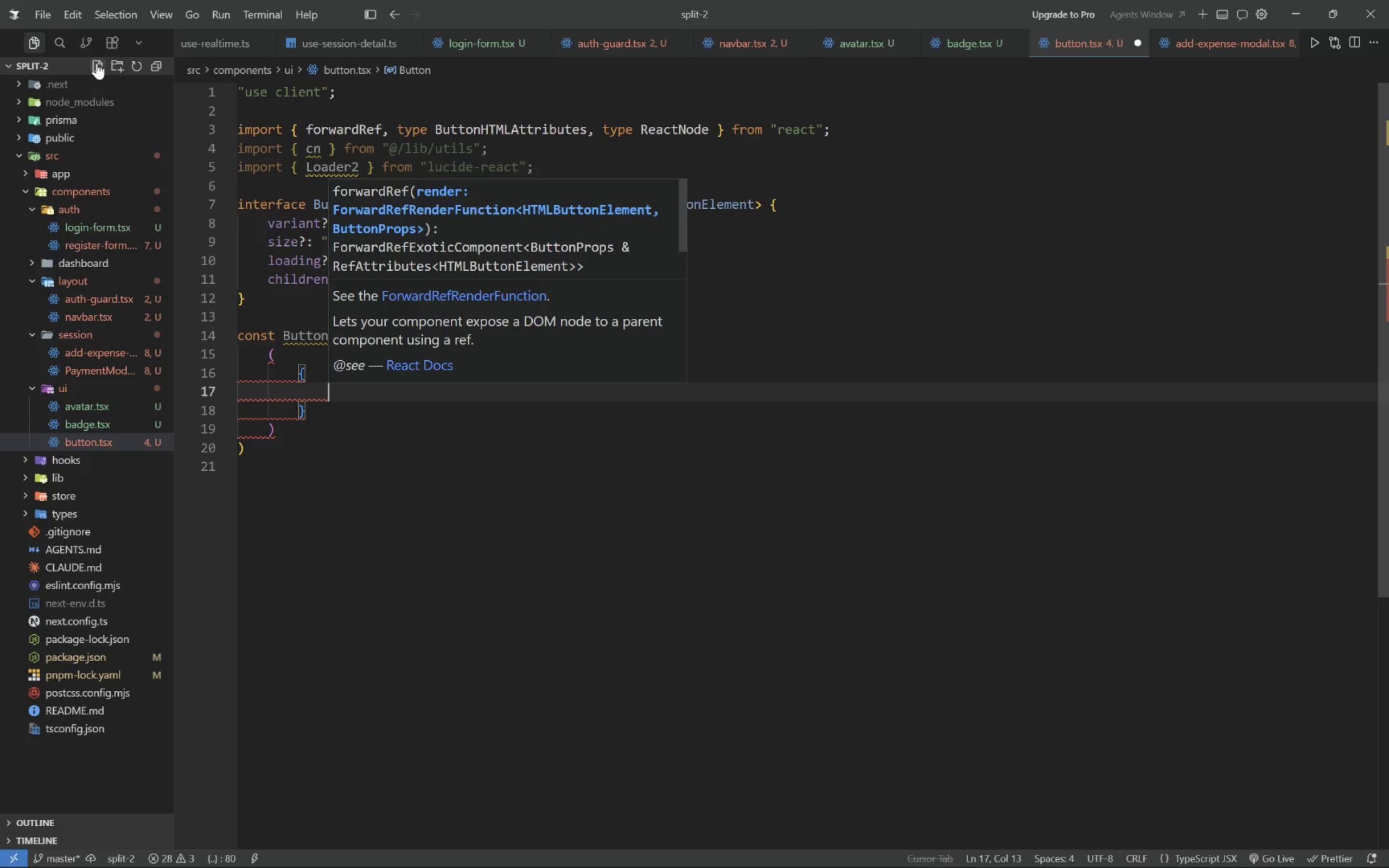 
type(variant = "primary)
key(Tab)
type(,)
 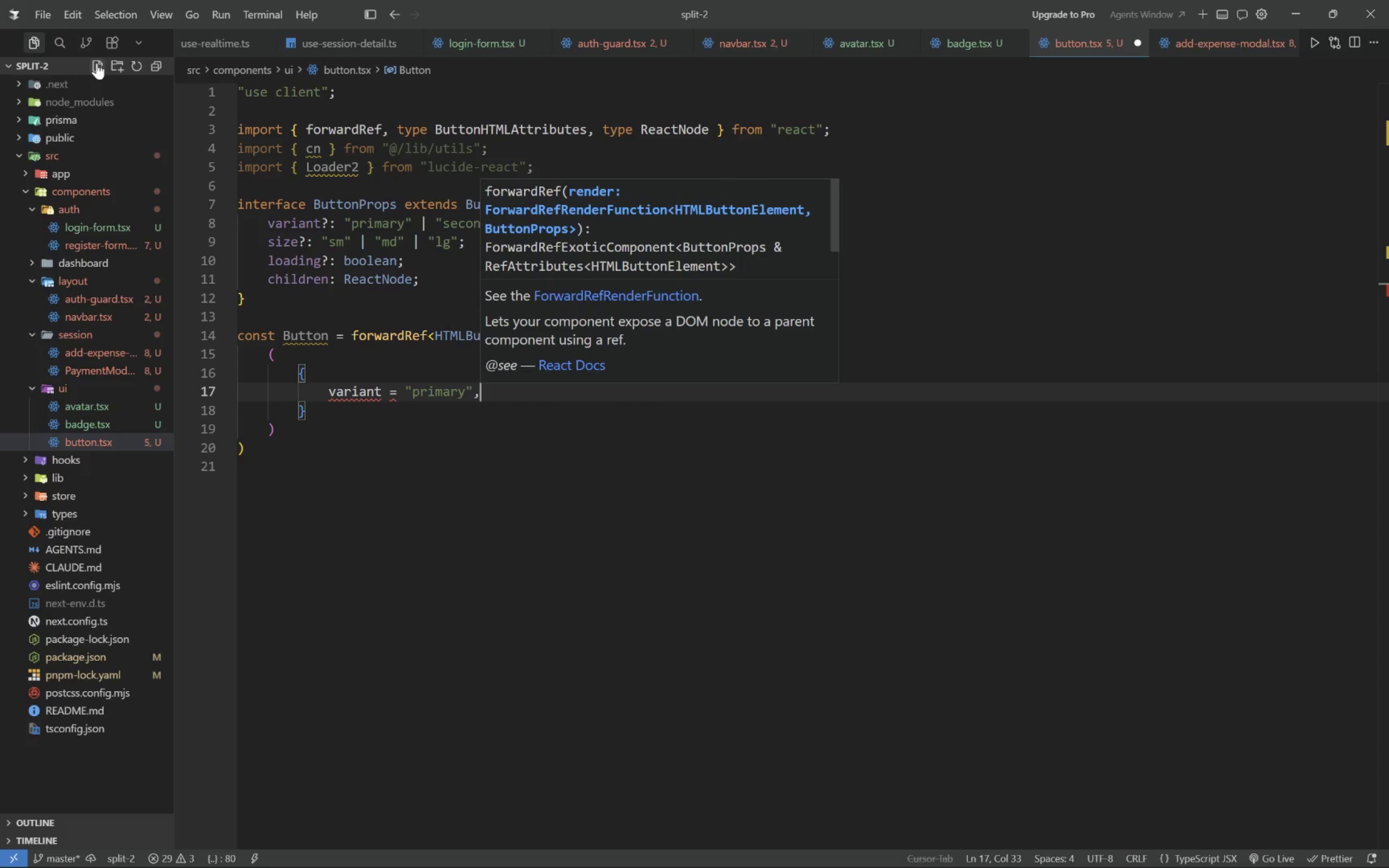 
key(Enter)
 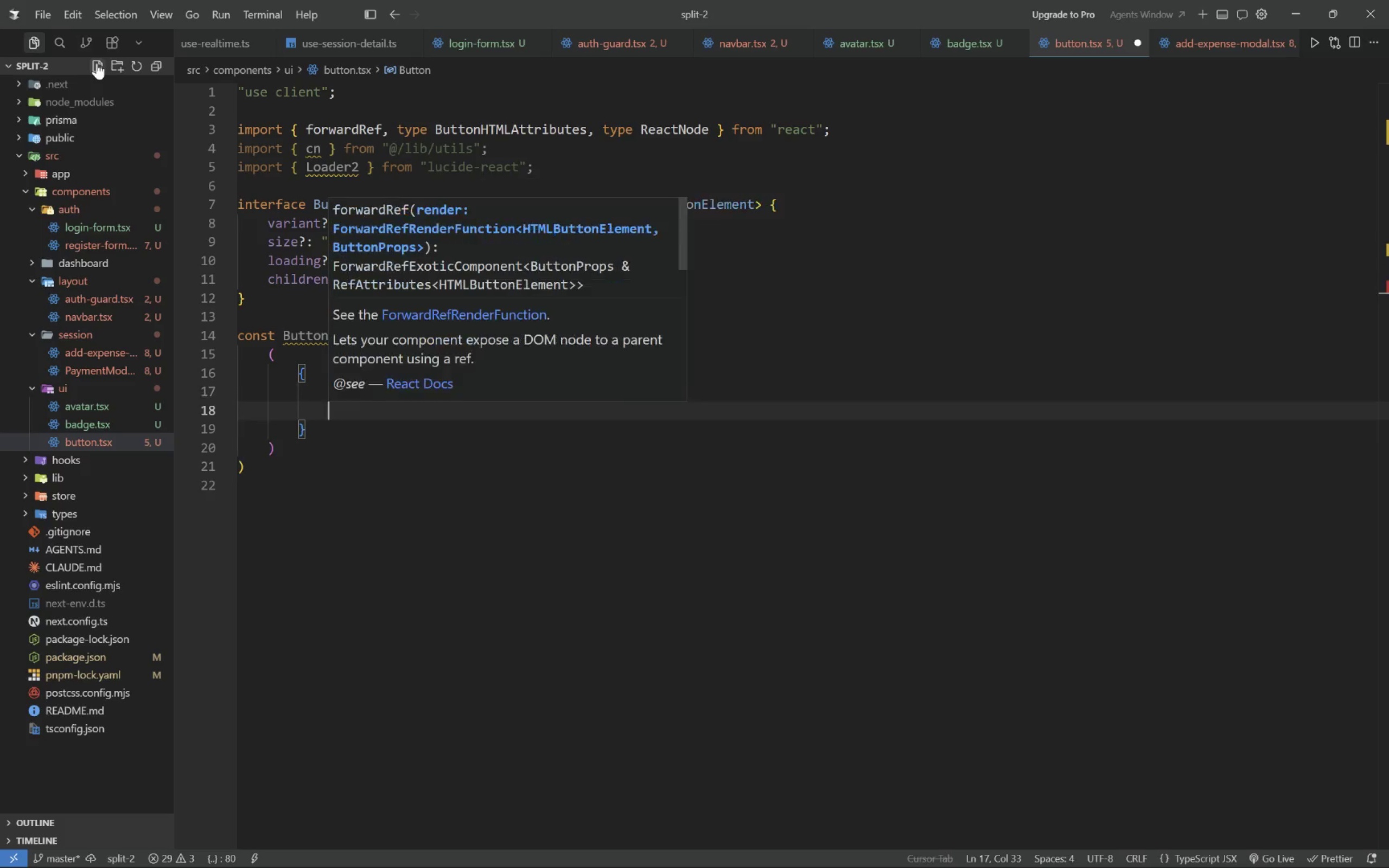 
type(size: )
key(Backspace)
key(Backspace)
type( = "md)
key(Tab)
type(,)
 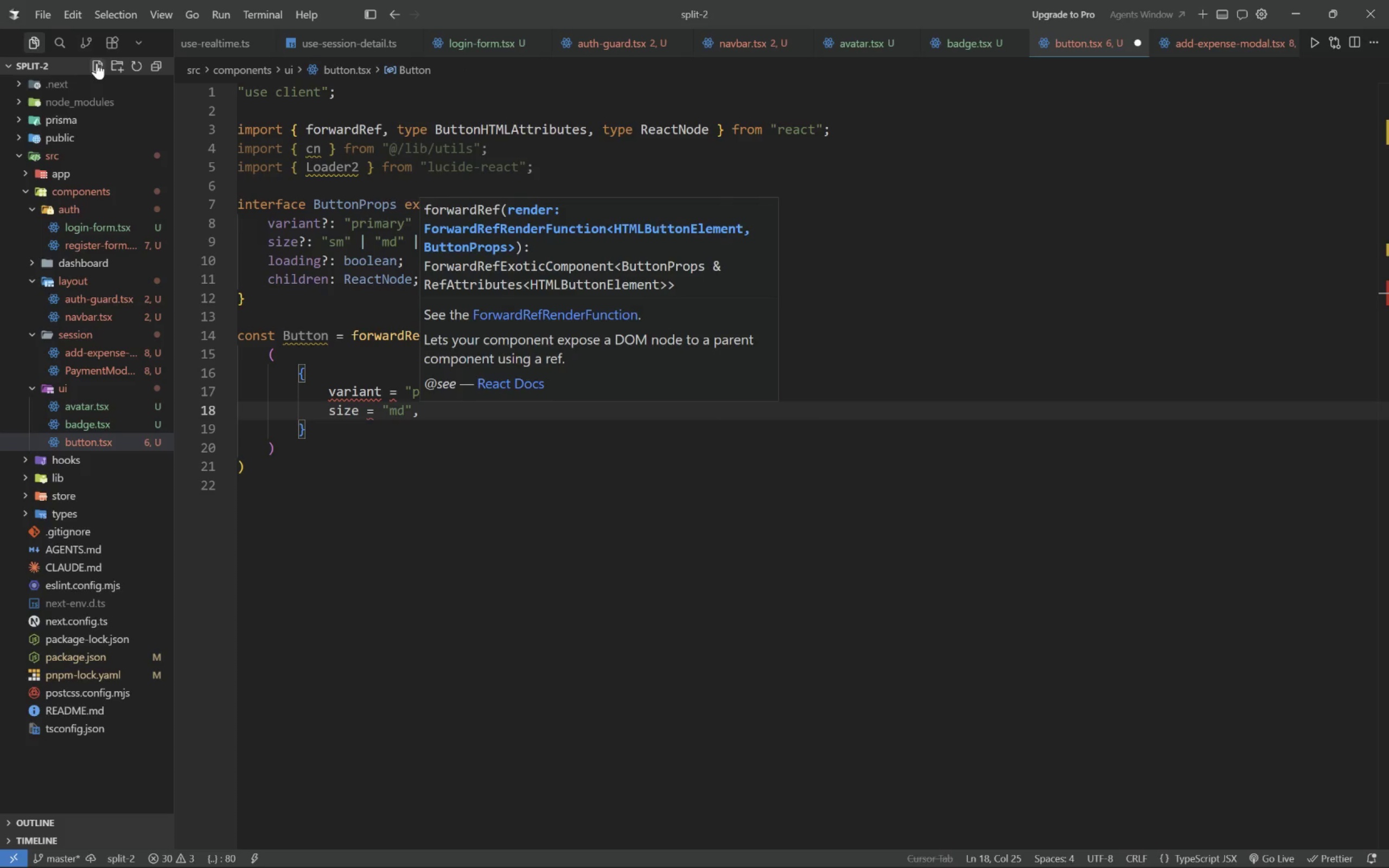 
key(Enter)
 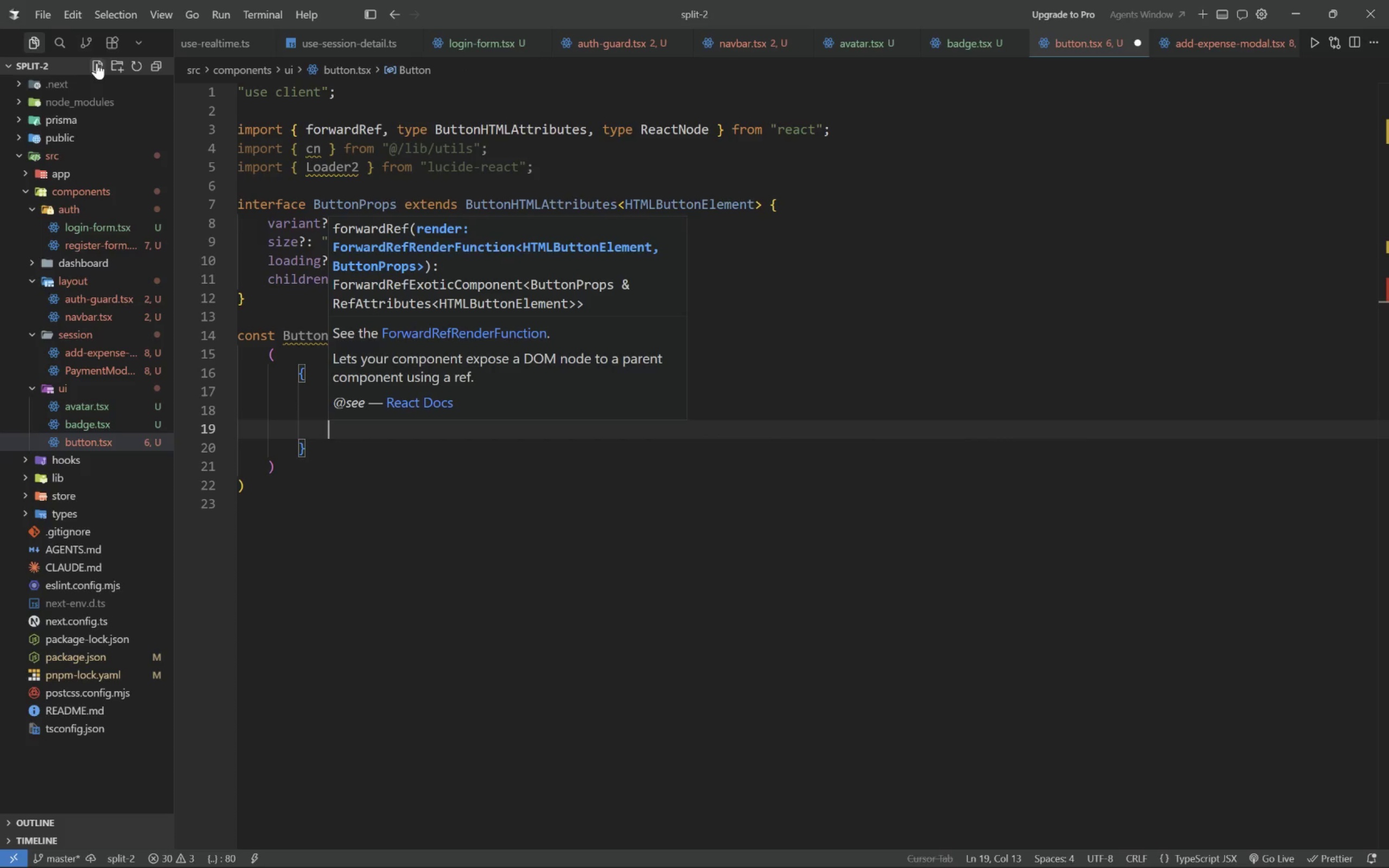 
type(loading = false,)
 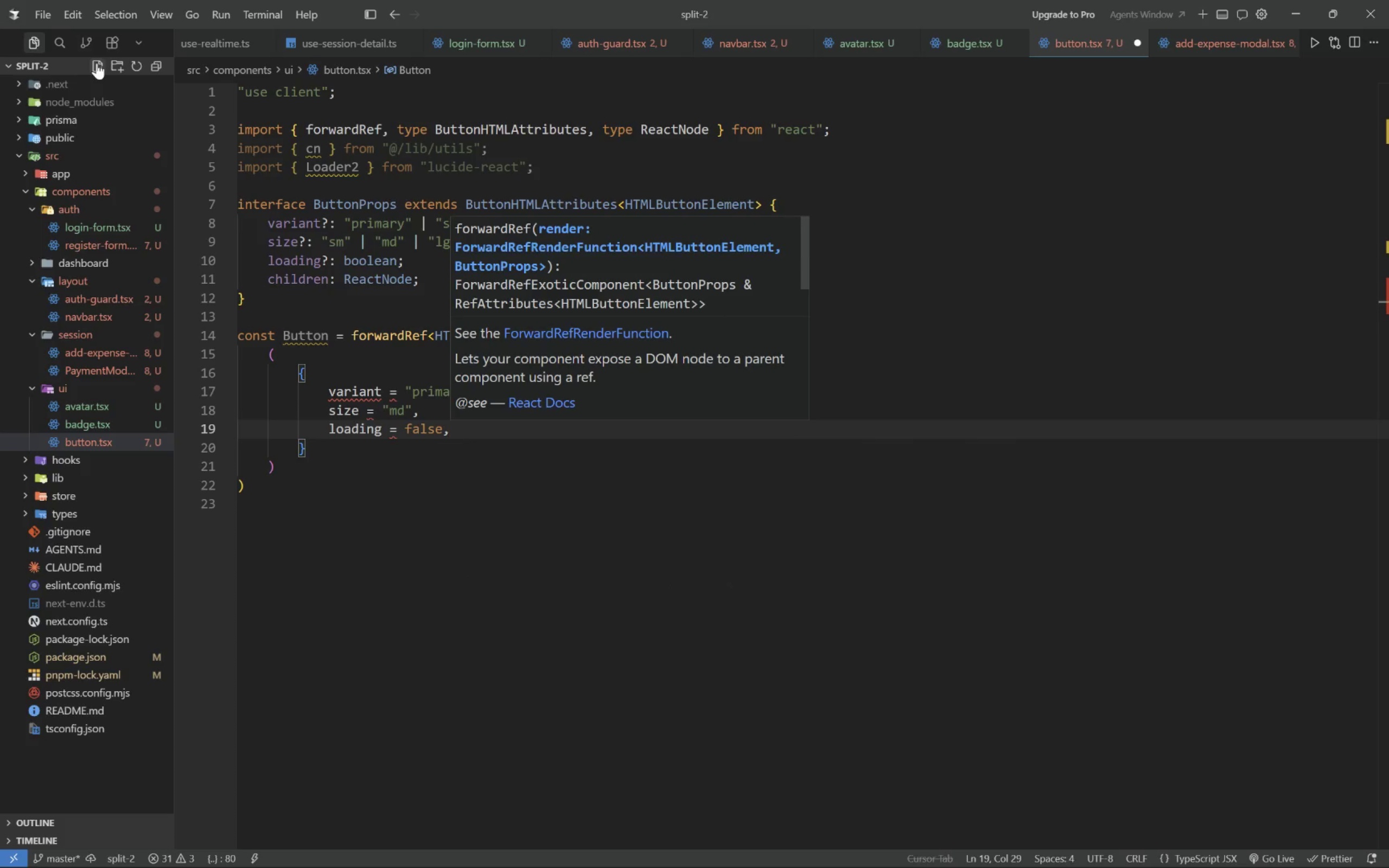 
key(Enter)
 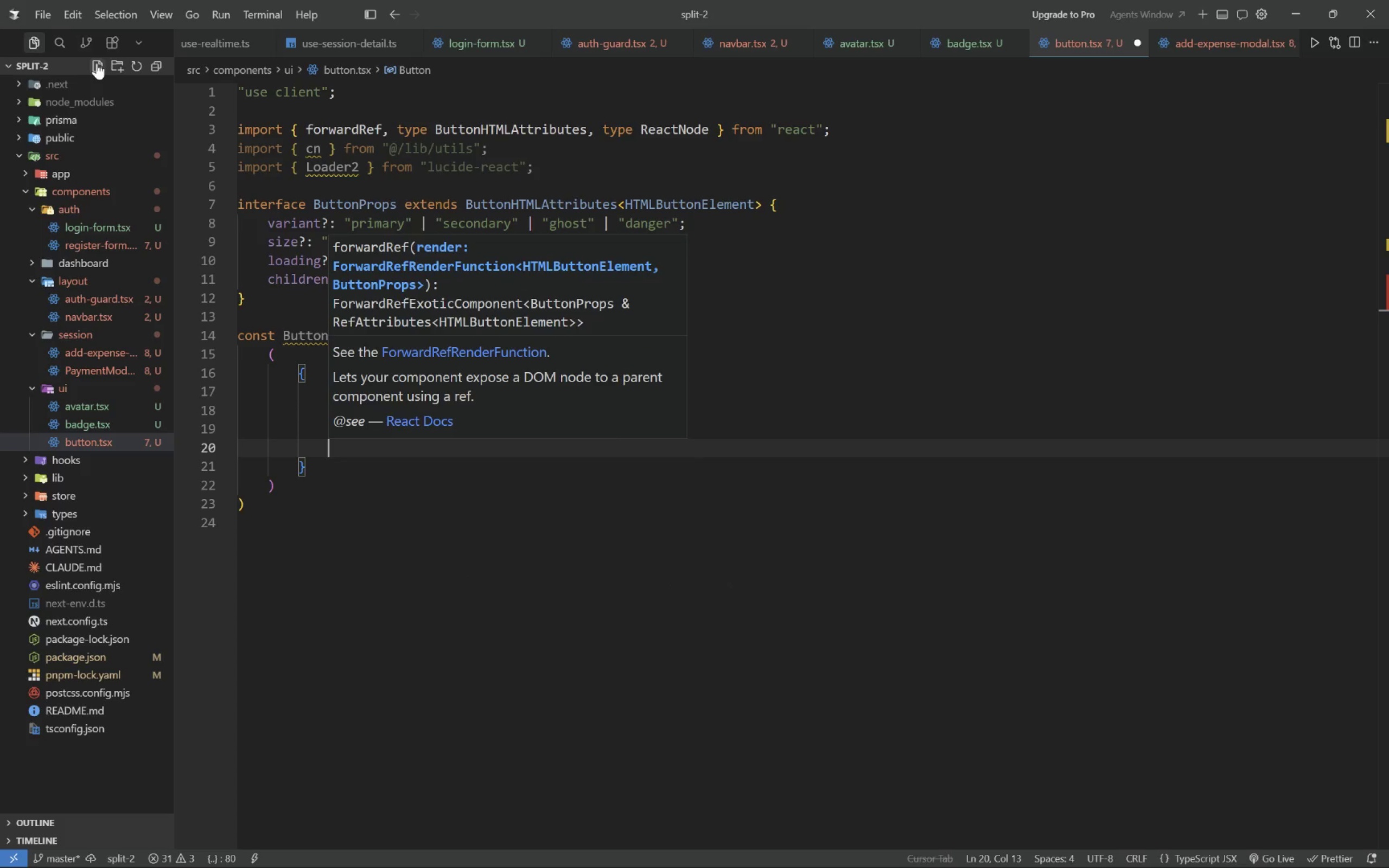 
type(disabled,)
 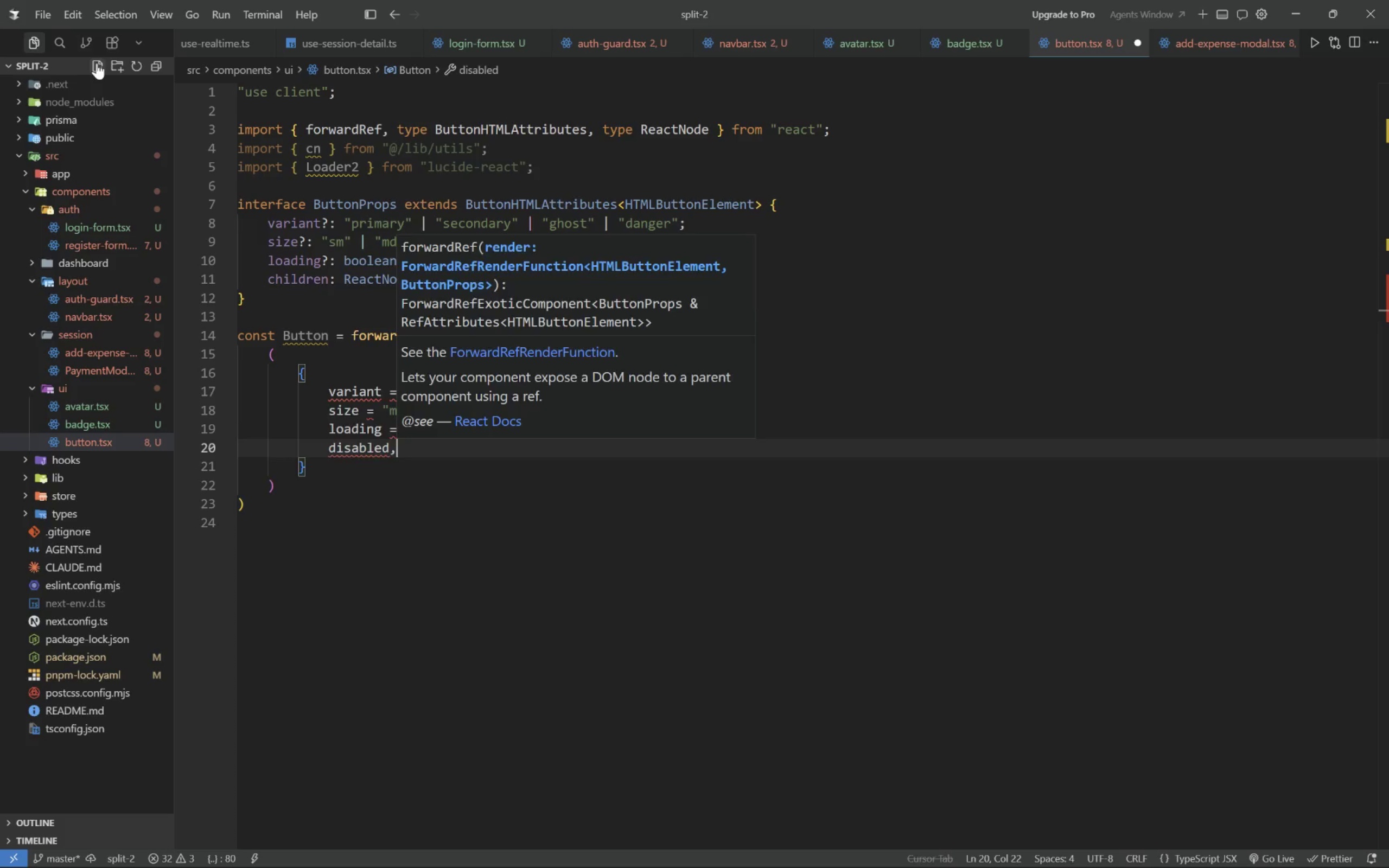 
key(Enter)
 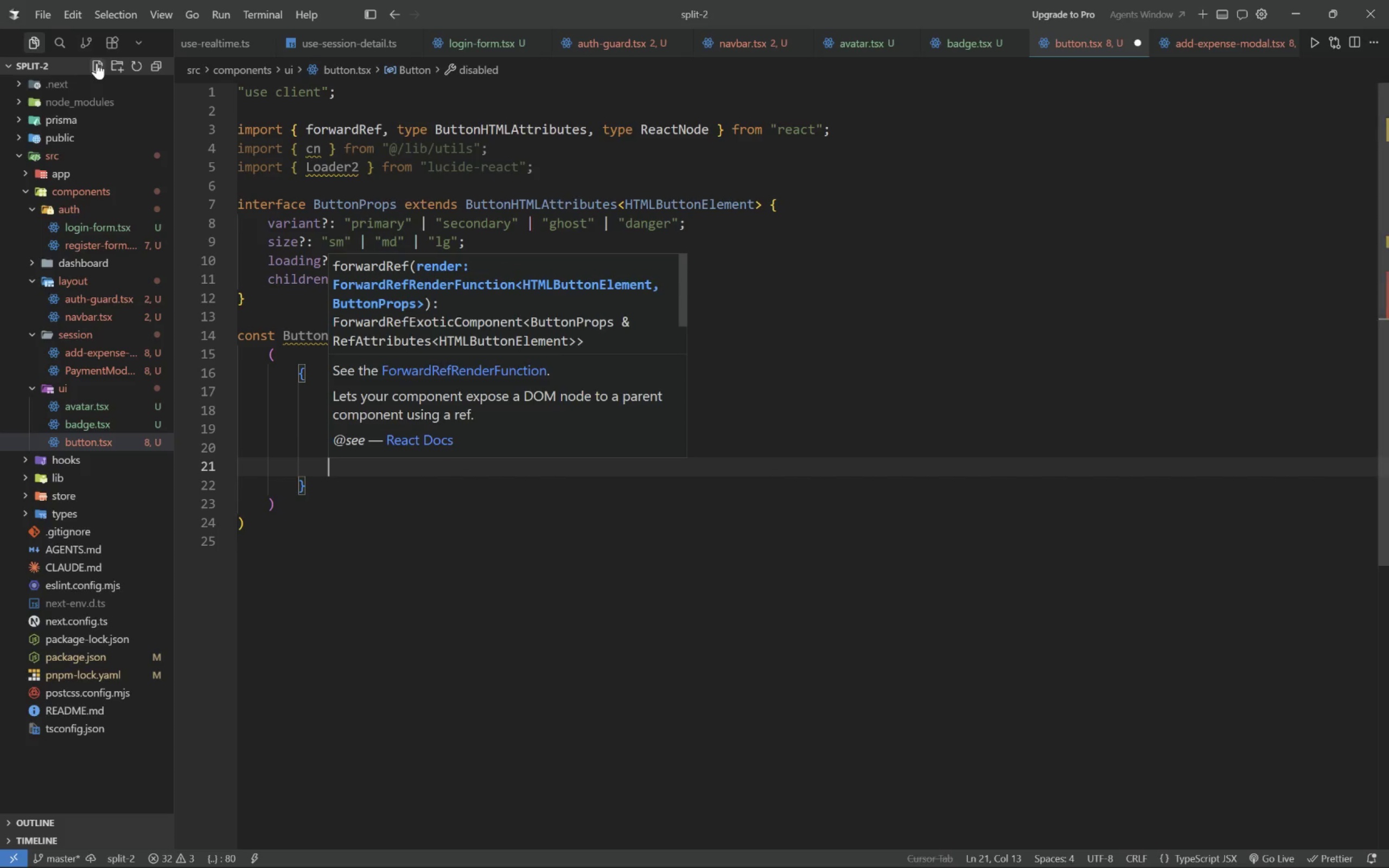 
type(className,)
 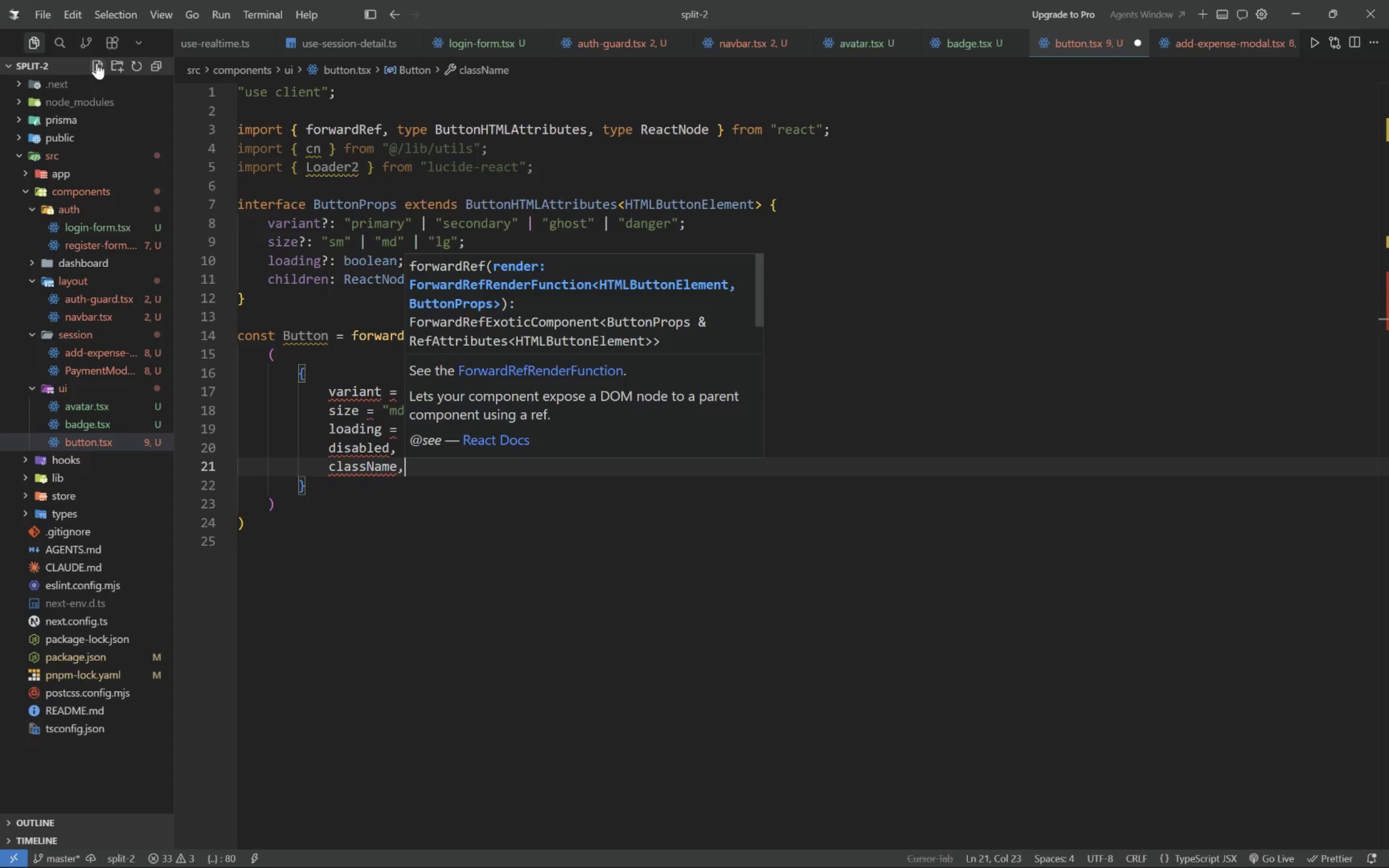 
key(Enter)
 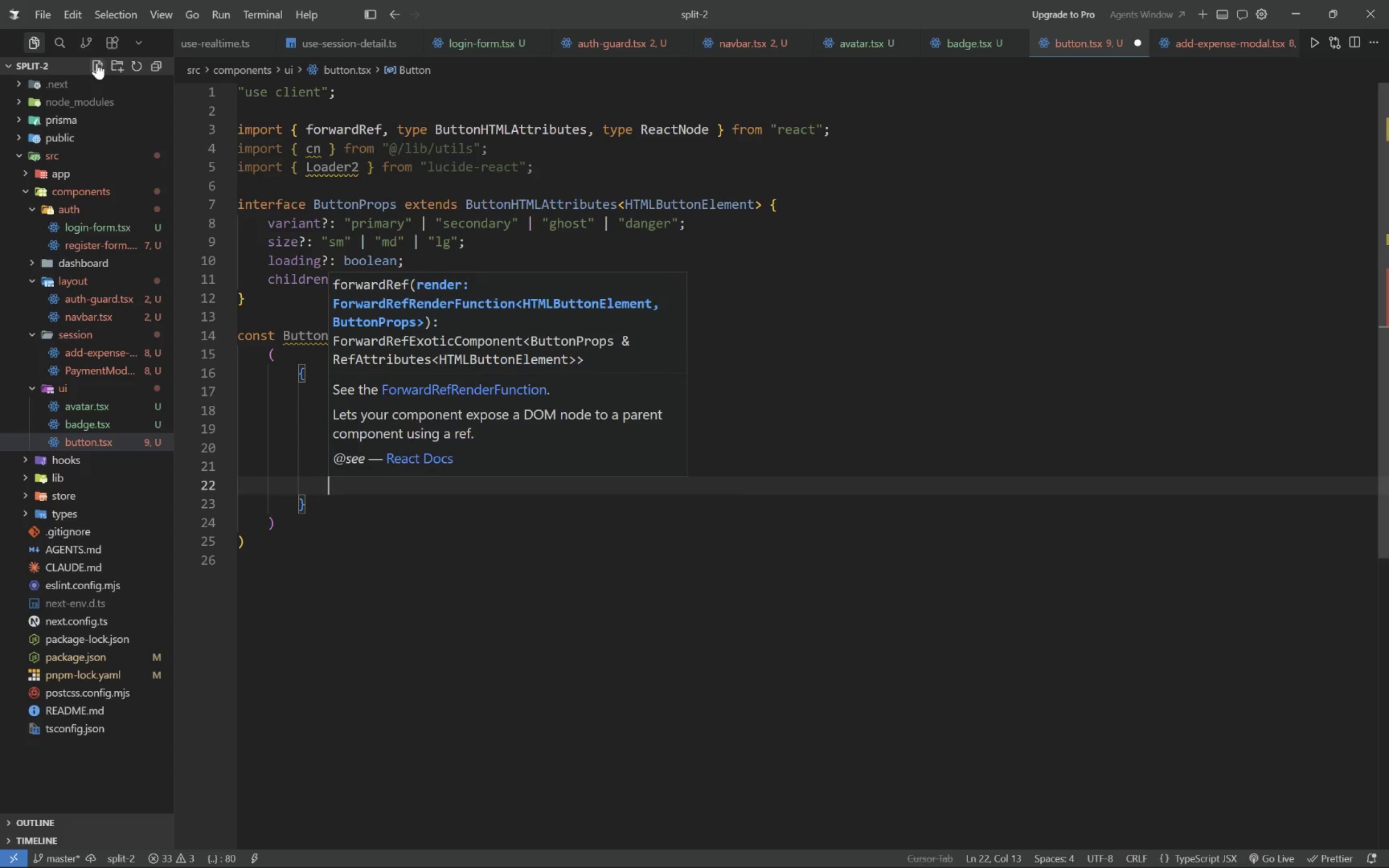 
type(children,)
 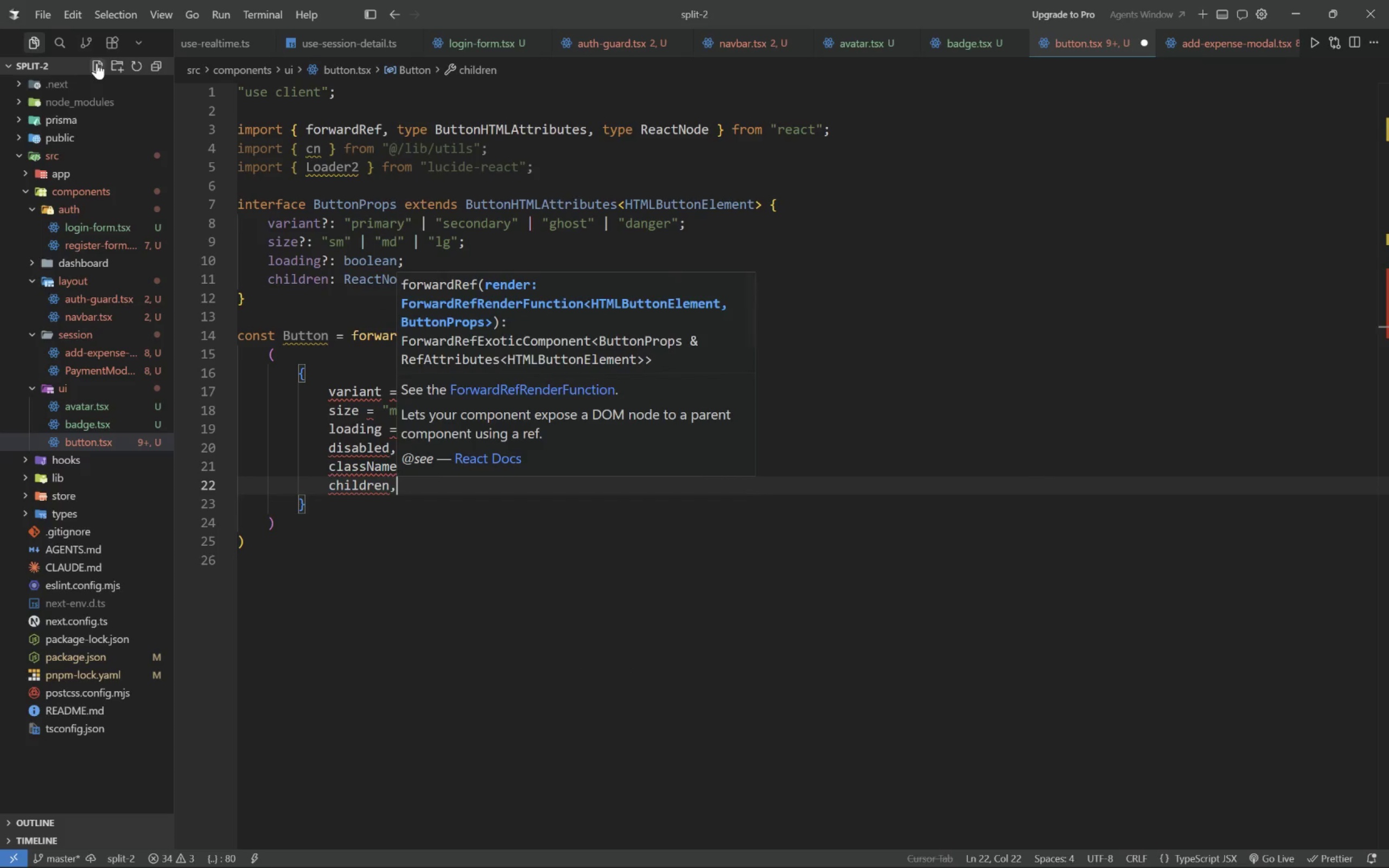 
key(Enter)
 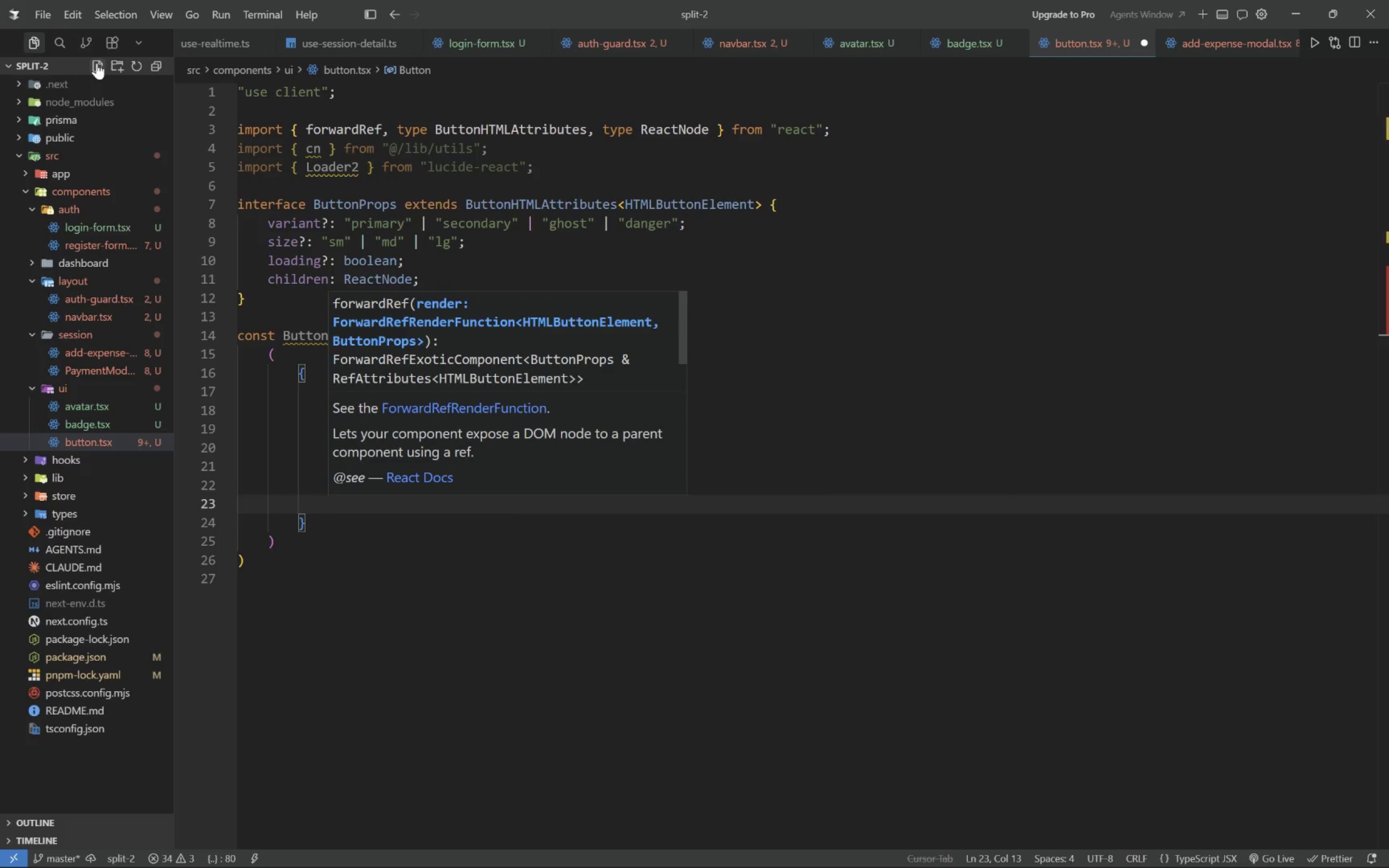 
type(...props)
 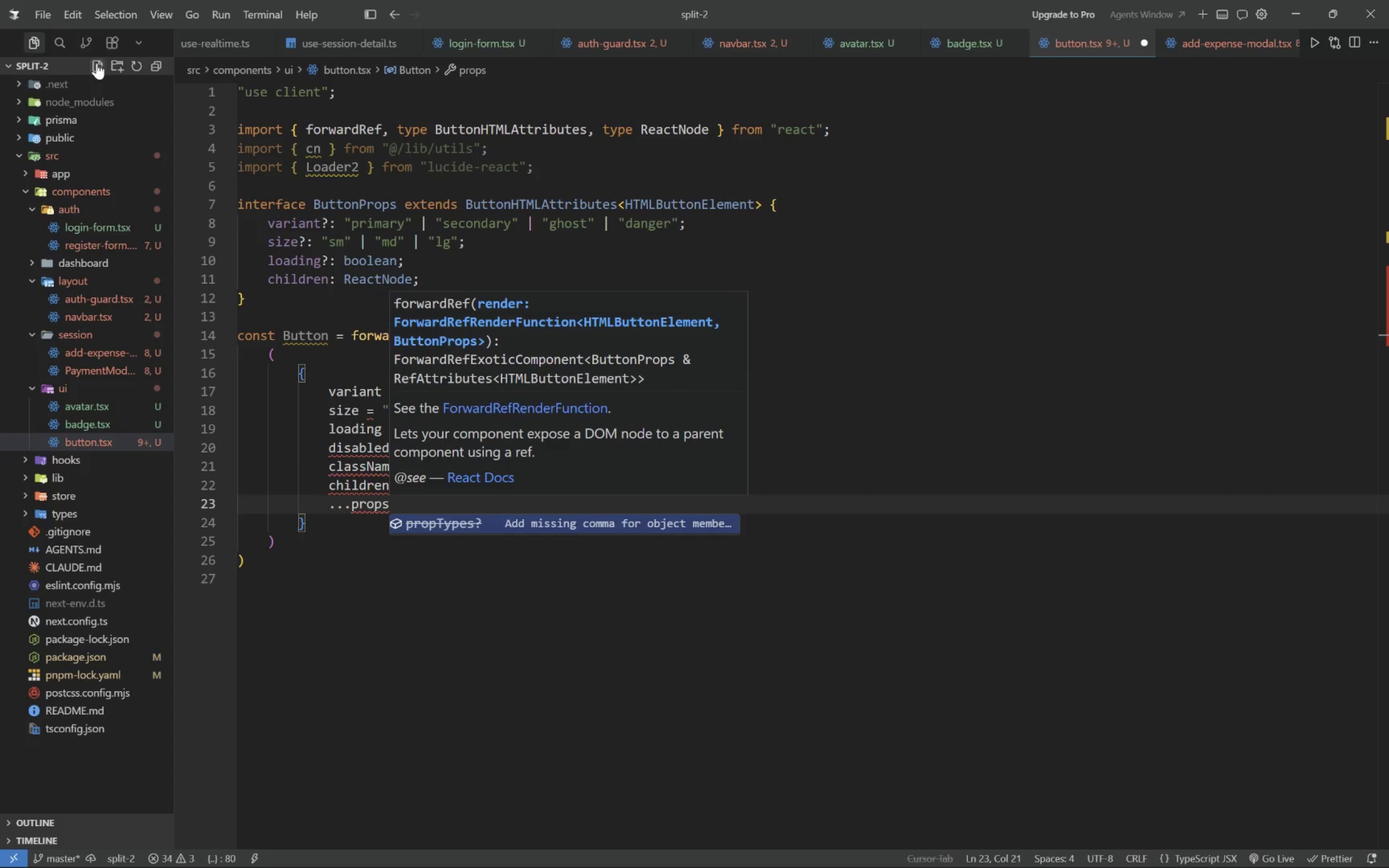 
key(ArrowDown)
 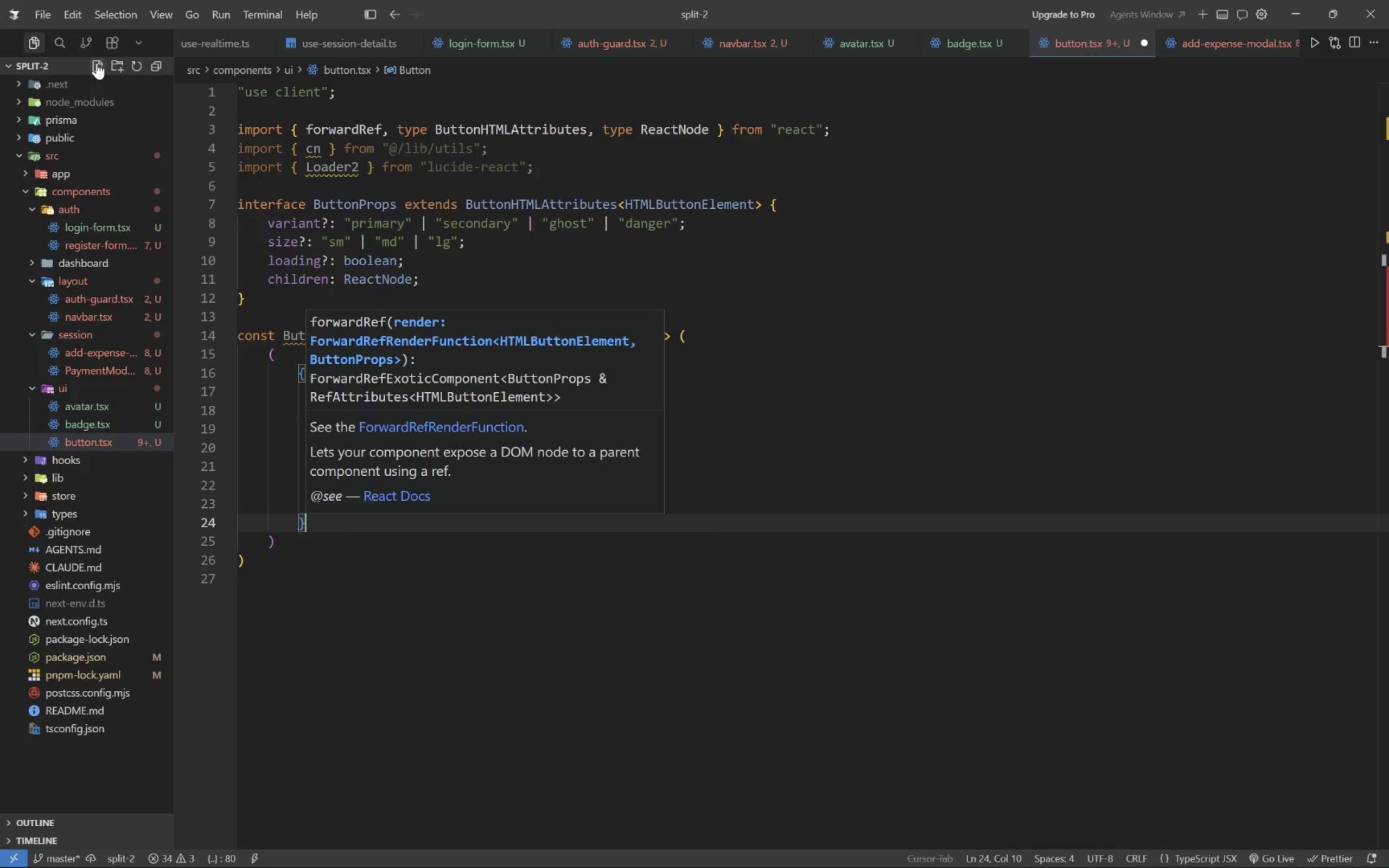 
key(Comma)
 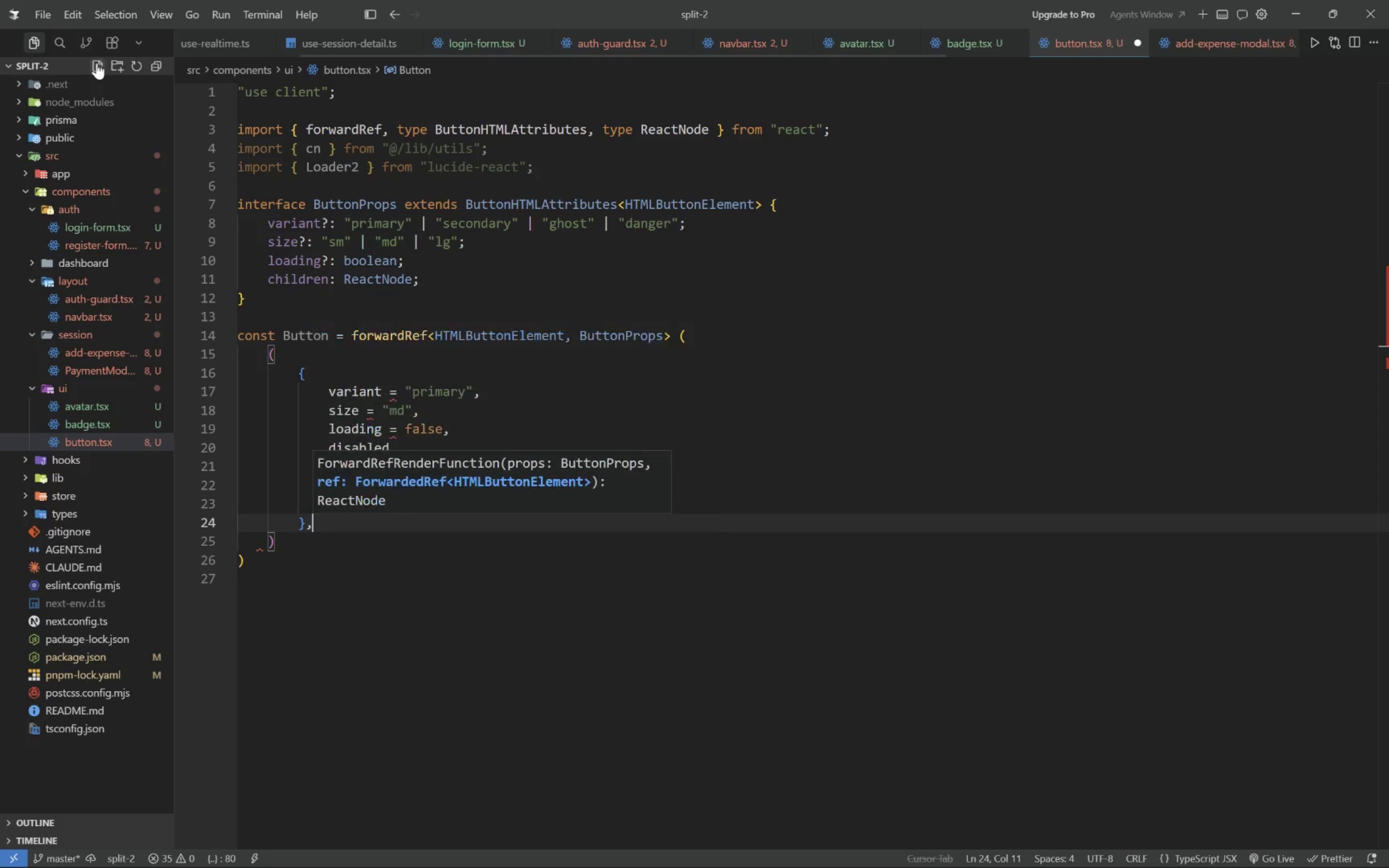 
key(Enter)
 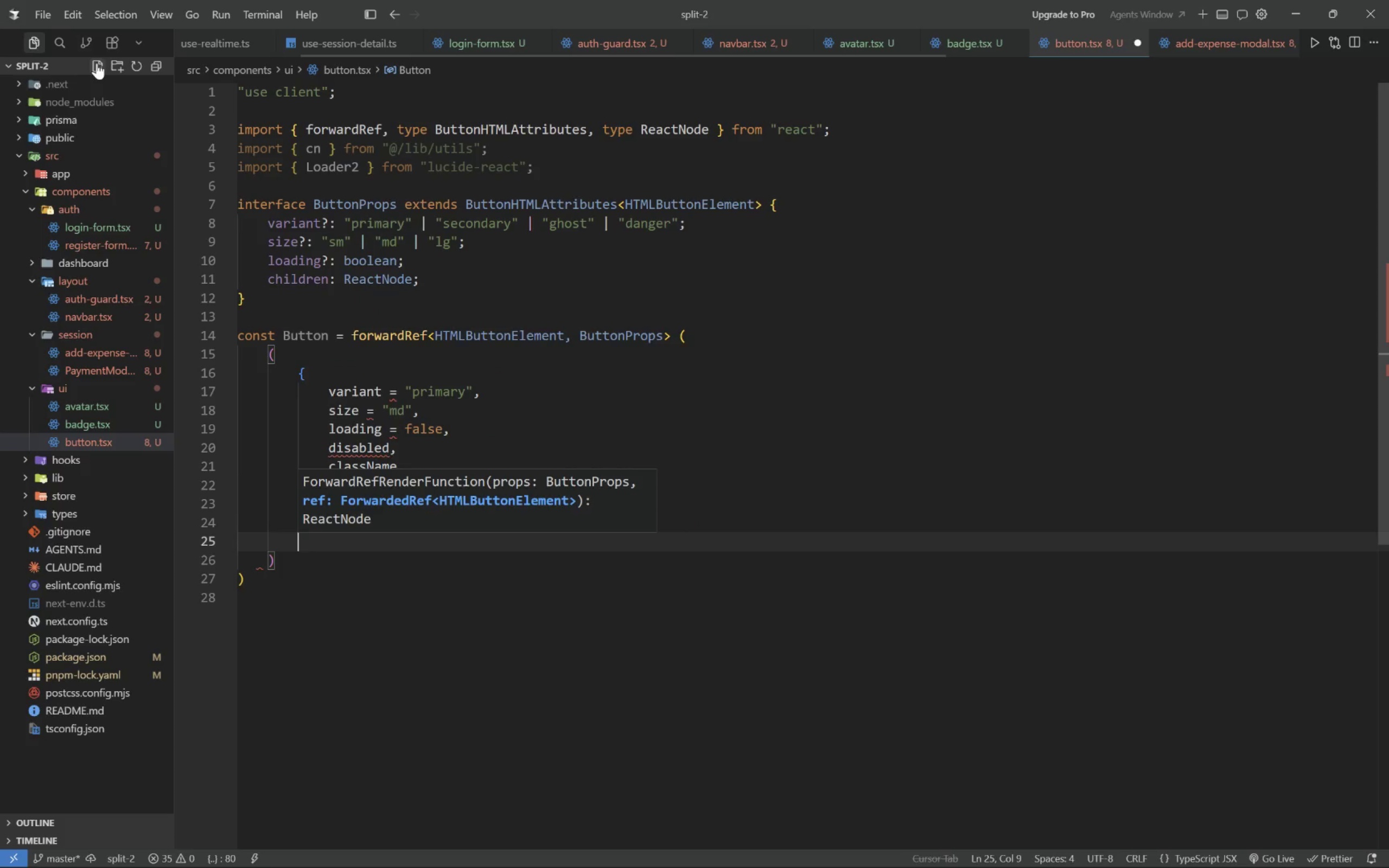 
type(ref,)
 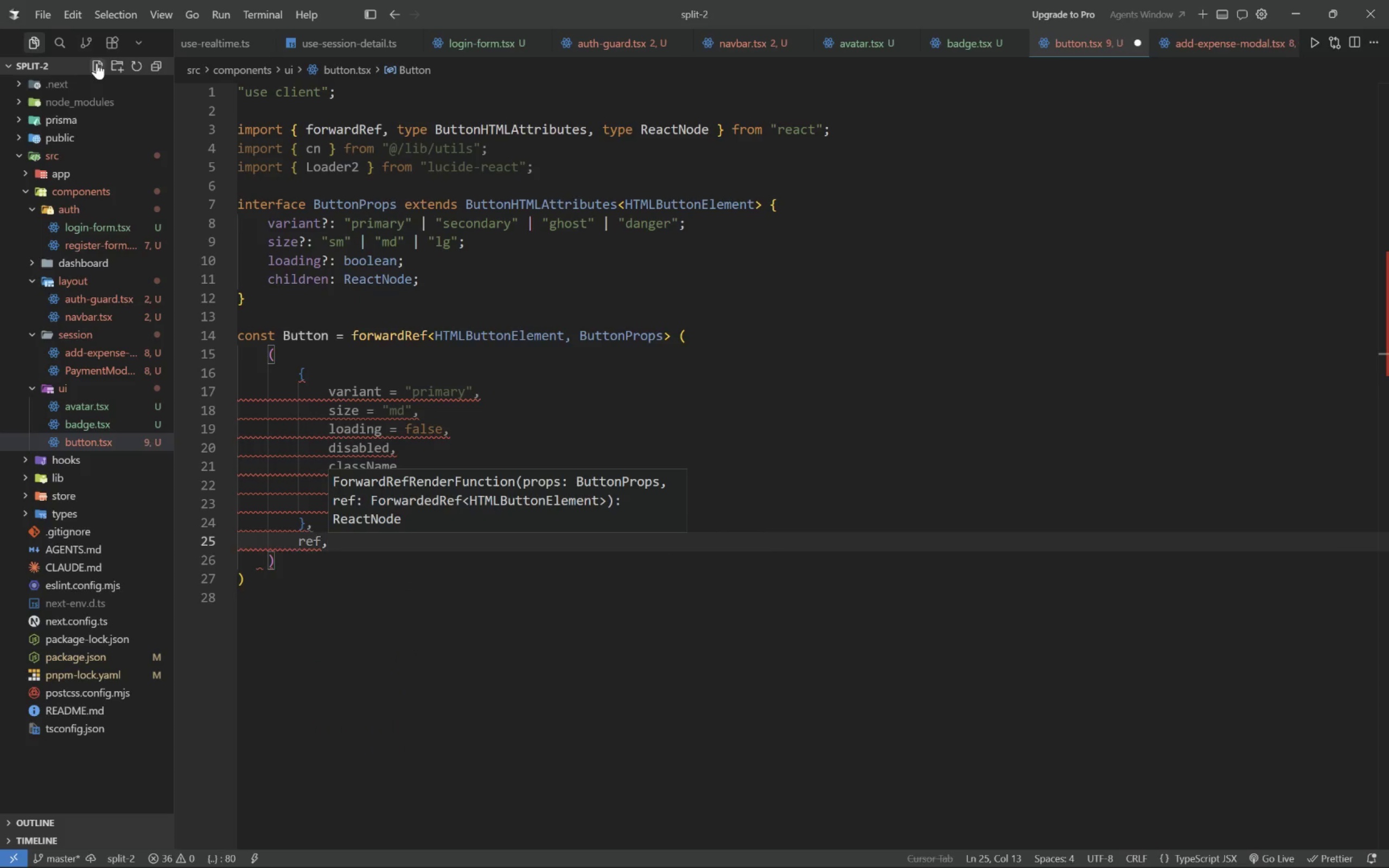 
key(ArrowDown)
 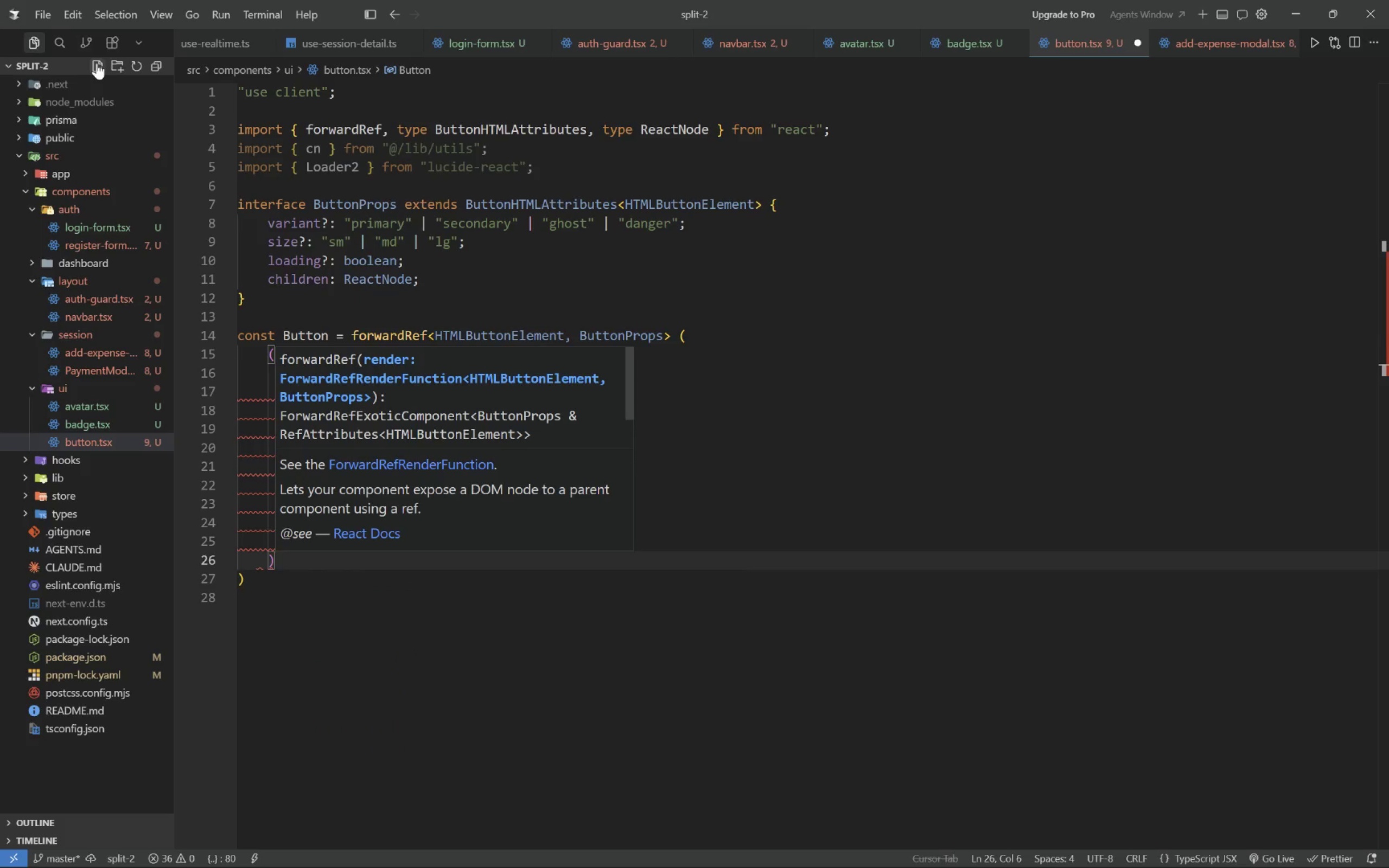 
key(Space)
 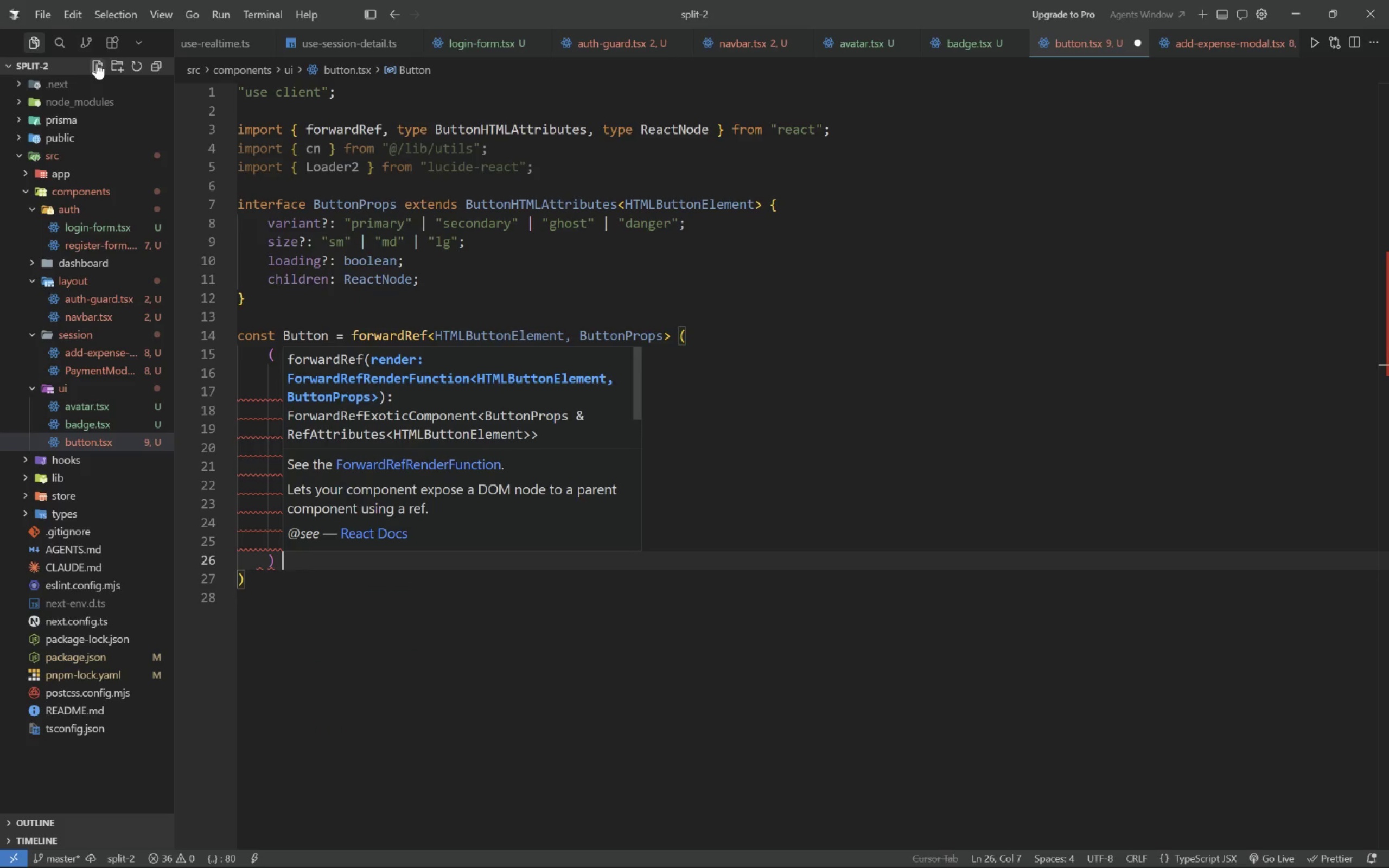 
key(Equal)
 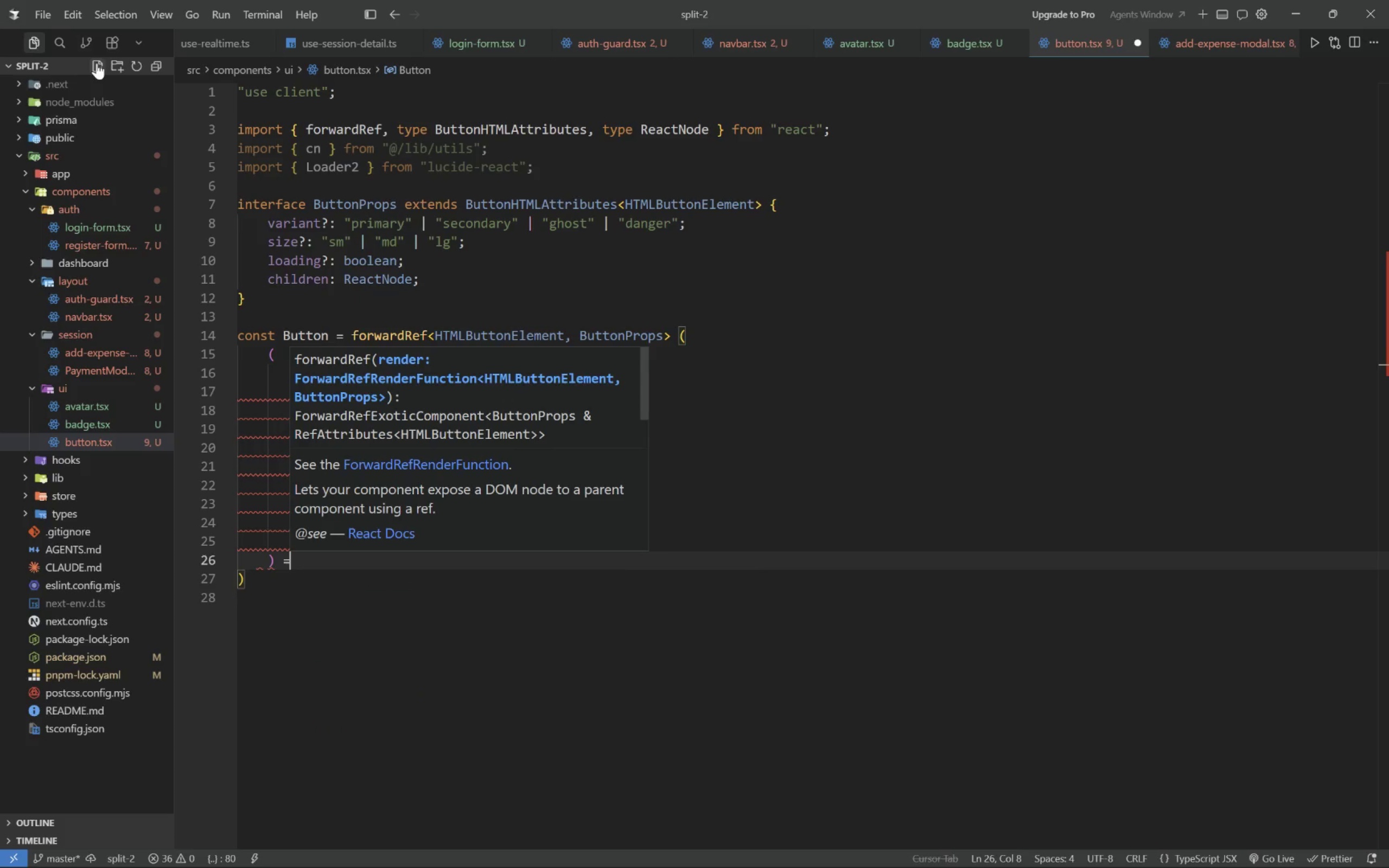 
key(Shift+ShiftLeft)
 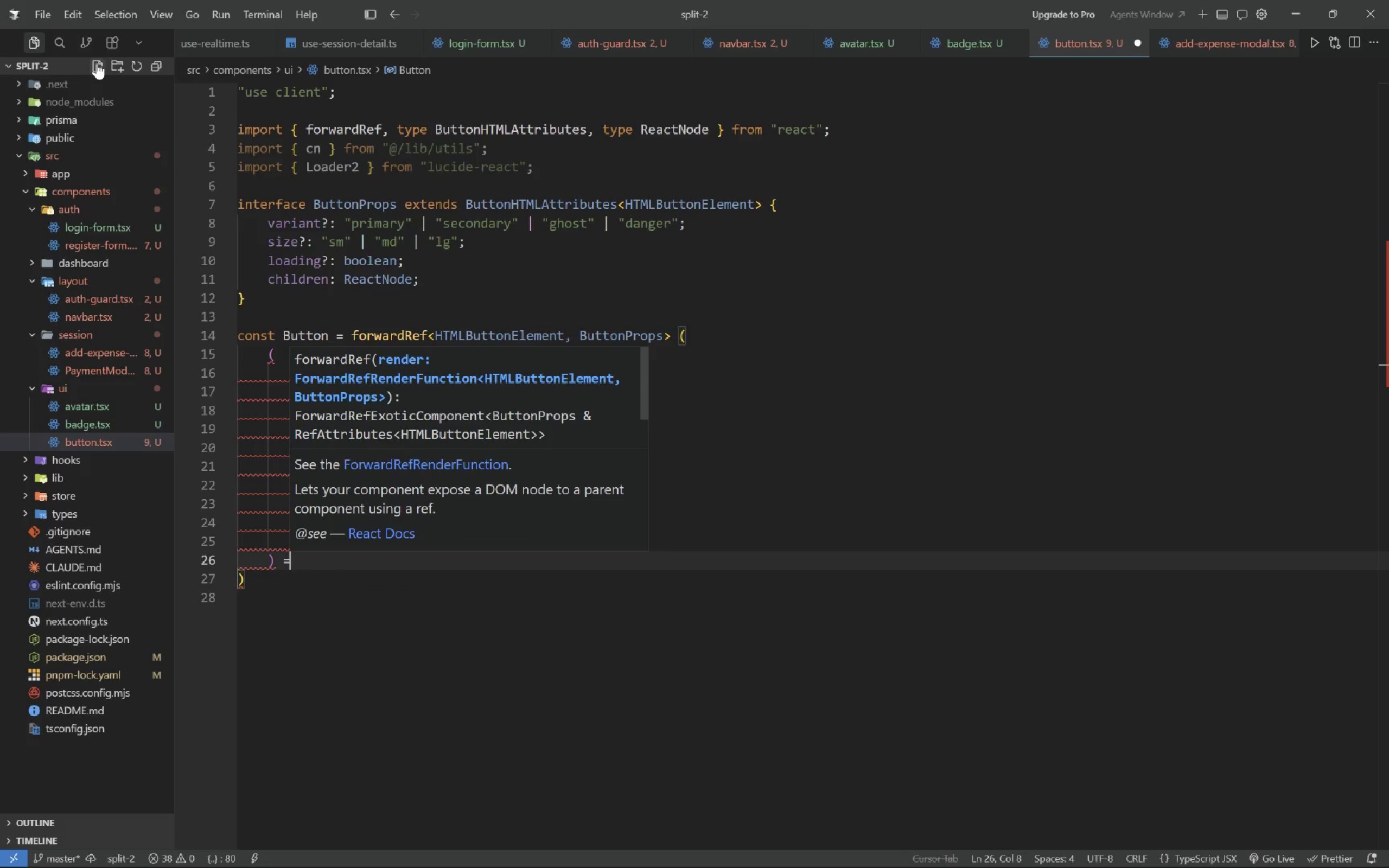 
key(Shift+Period)
 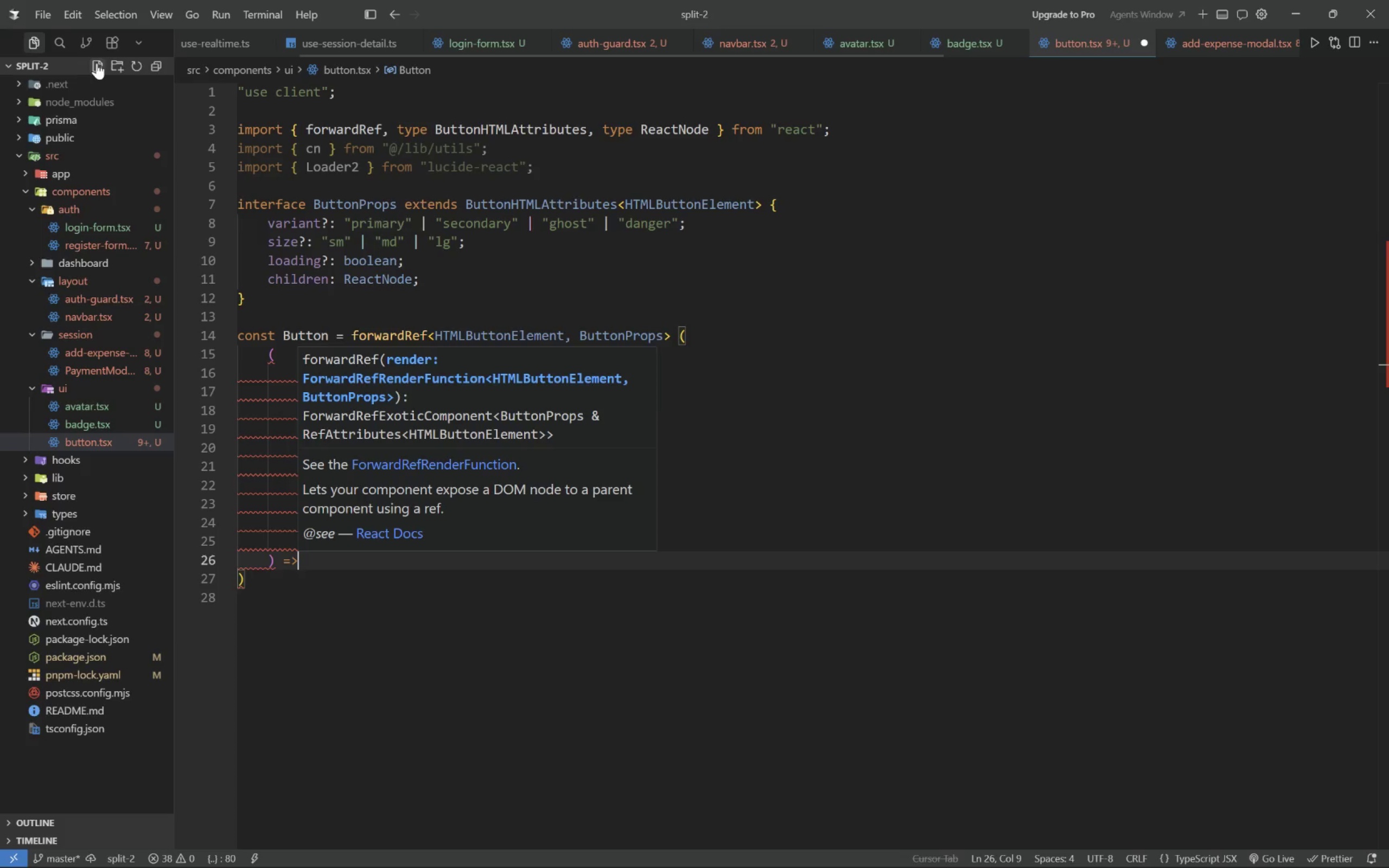 
key(Space)
 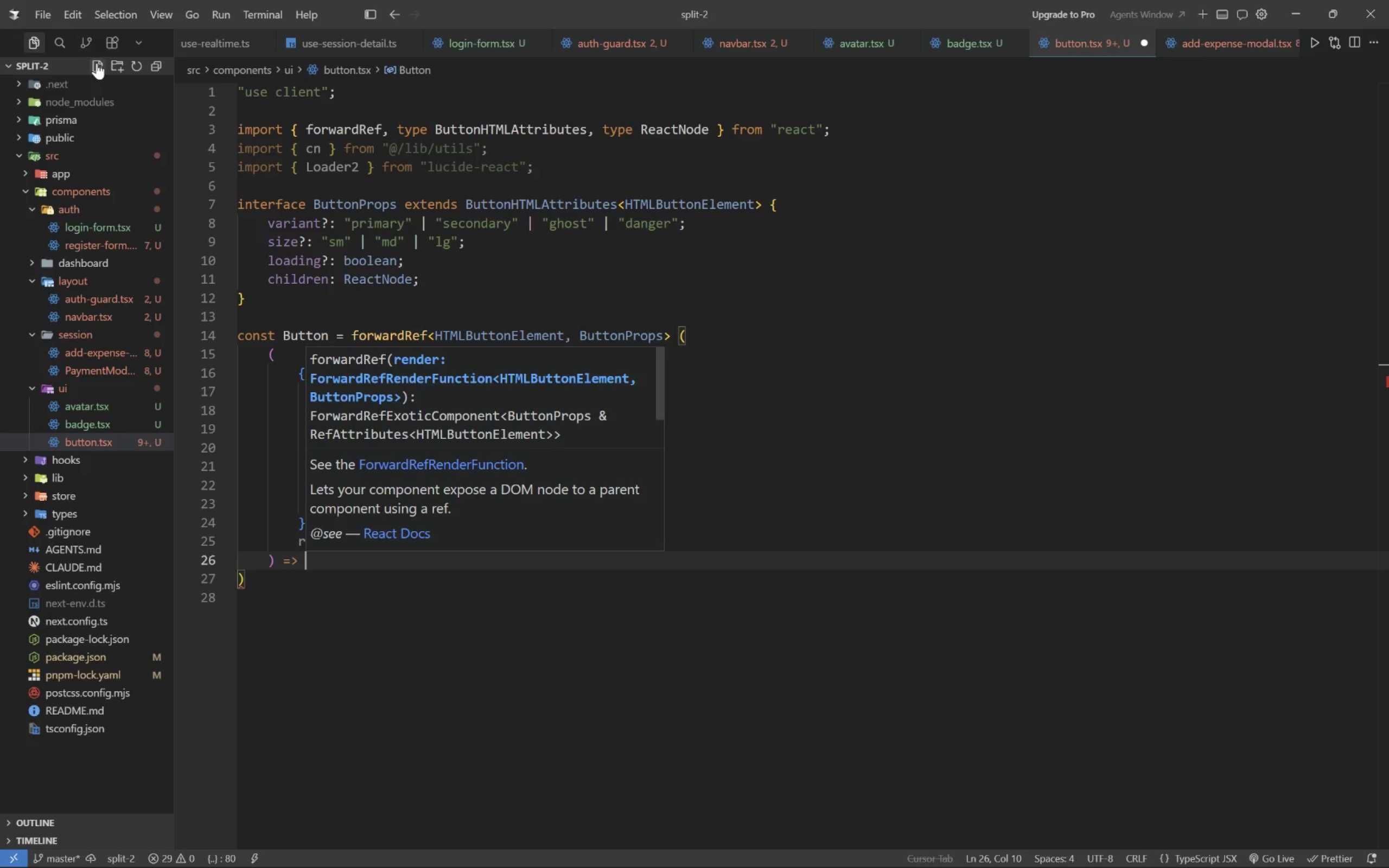 
key(Shift+ShiftLeft)
 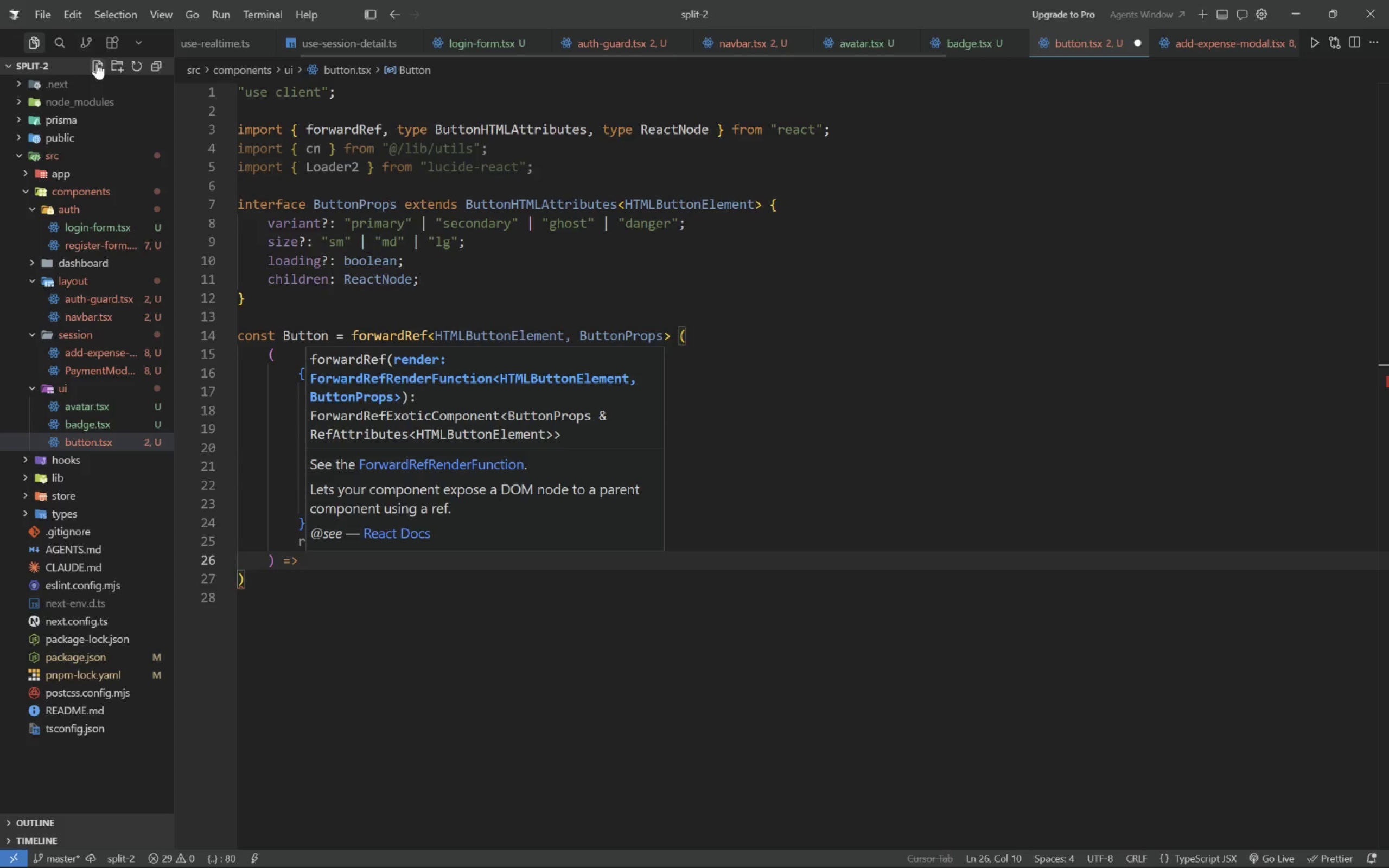 
key(Shift+BracketLeft)
 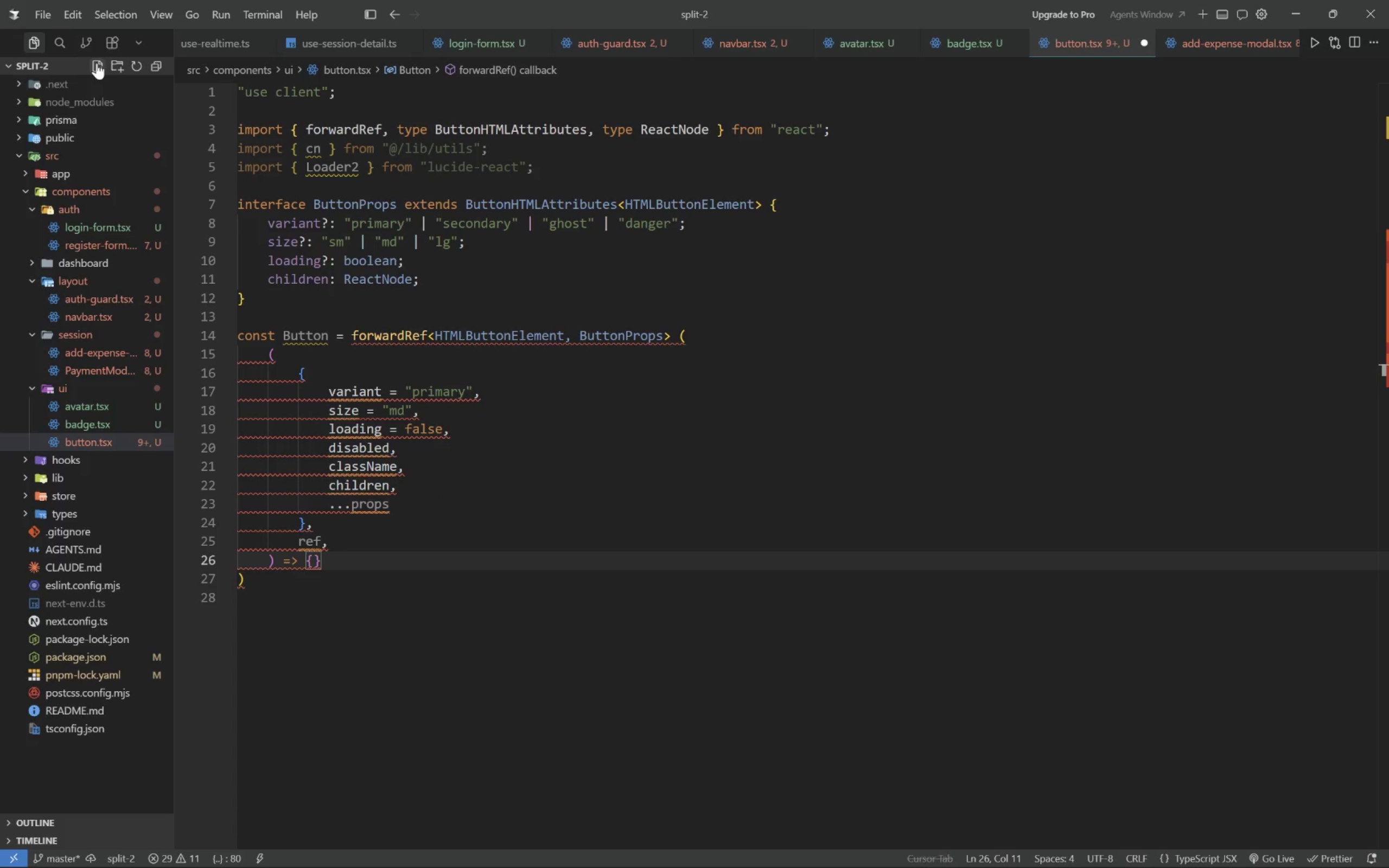 
key(Enter)
 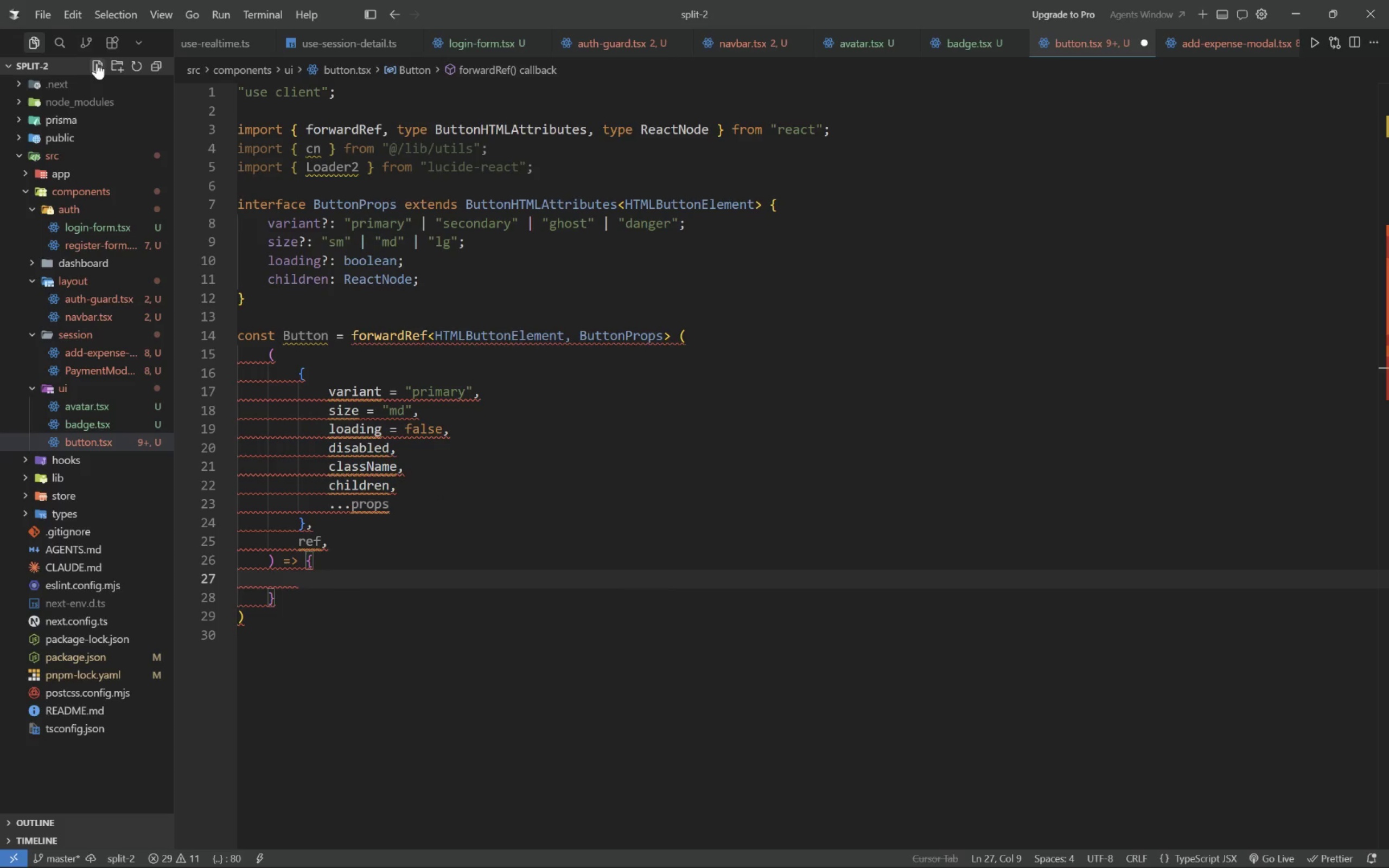 
type(const baseStype)
key(Backspace)
type(les)
key(Backspace)
key(Backspace)
key(Backspace)
key(Backspace)
type(les = "inline-flex items-centr j)
key(Backspace)
key(Backspace)
key(Backspace)
key(Backspace)
type(ter justify-center gap-2 font-semibold roujnd)
key(Backspace)
key(Backspace)
key(Backspace)
type(nded-xl)
 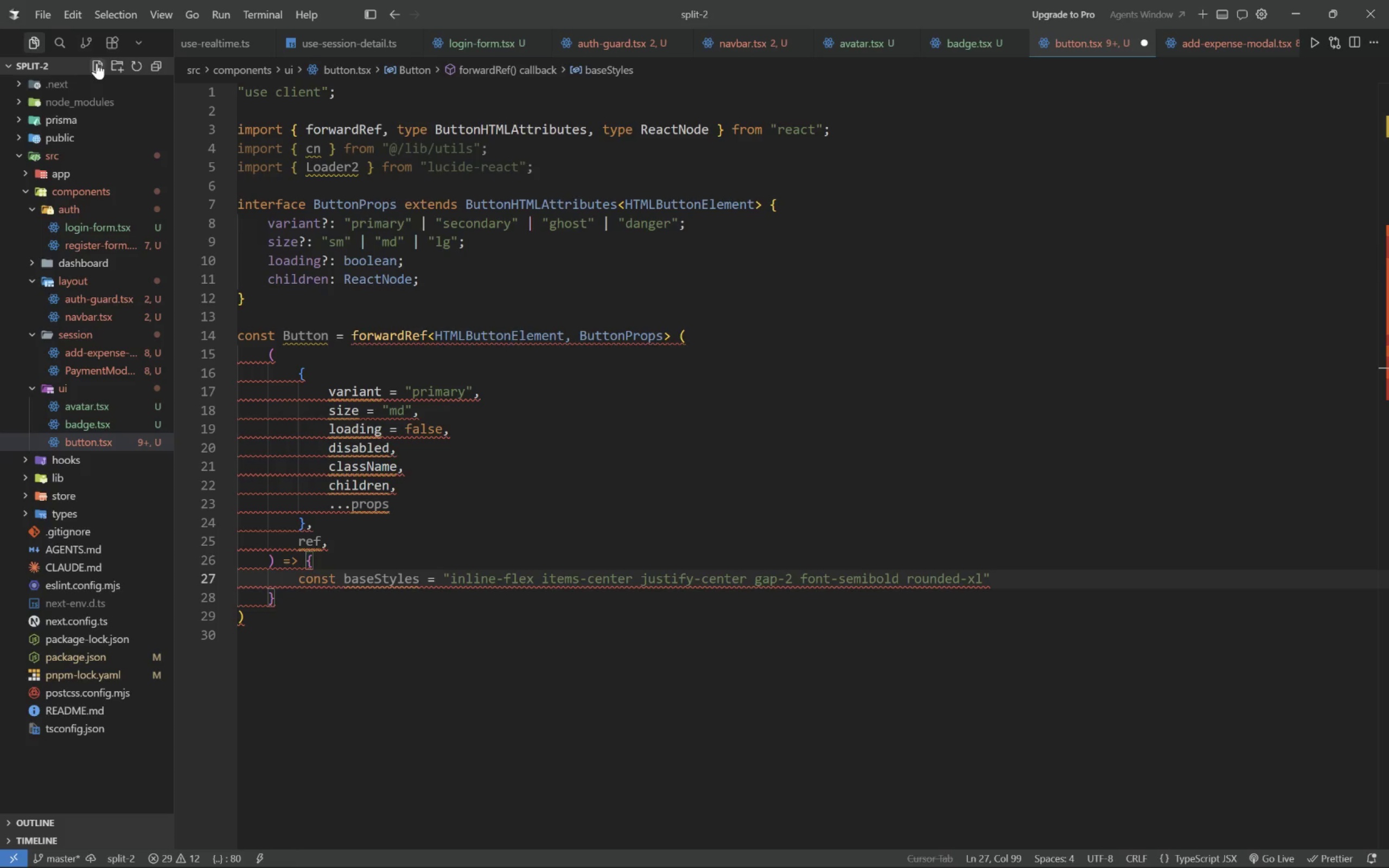 
wait(5.98)
 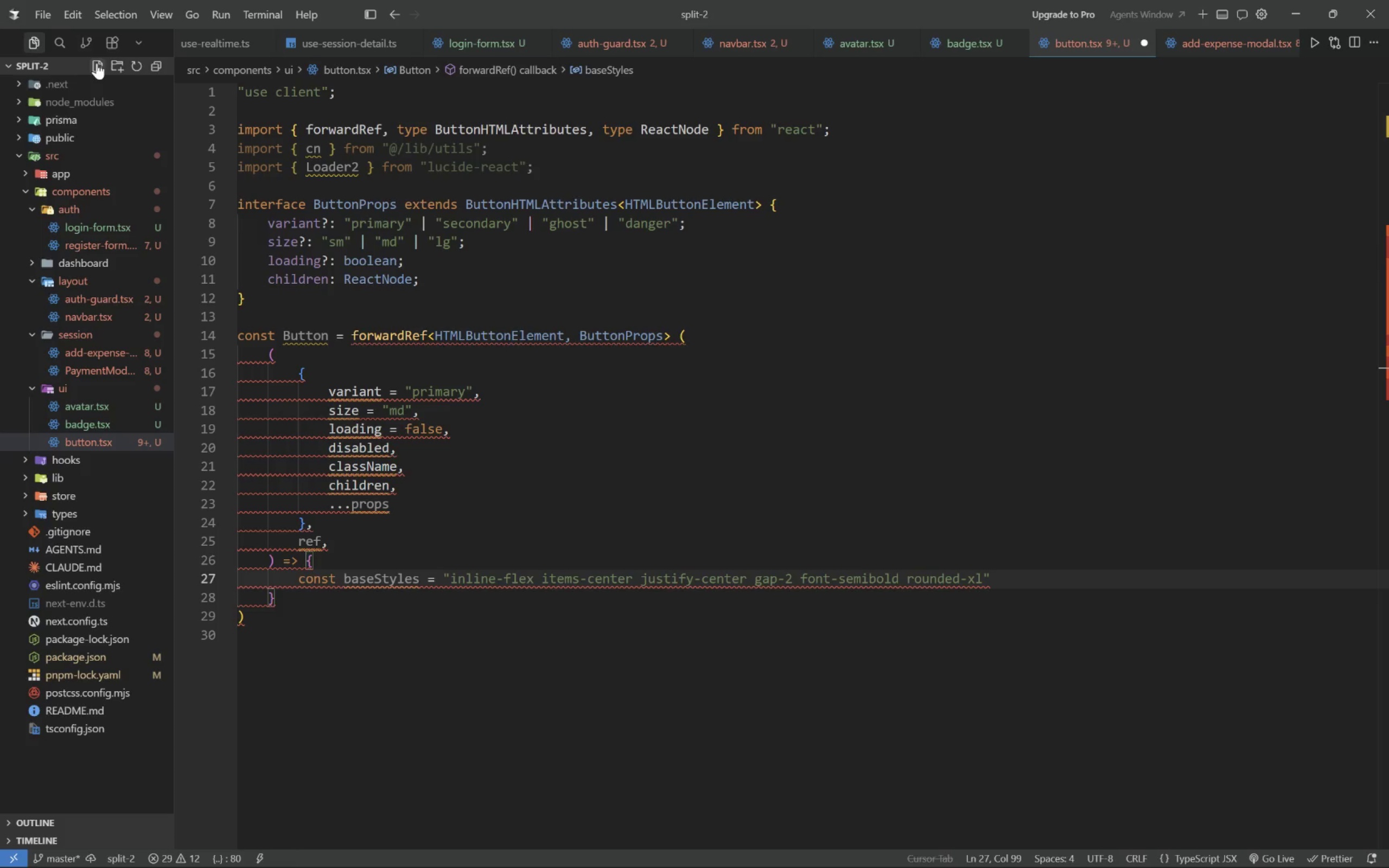 
type( transitiona-all duration-a)
key(Backspace)
type(200 focus: )
key(Backspace)
type(outline-nonef)
key(Backspace)
type( focus-)
key(Backspace)
type(: )
key(Backspace)
type(ring-4 disabled:opacity-50 disabled:cursor-not-allowe)
 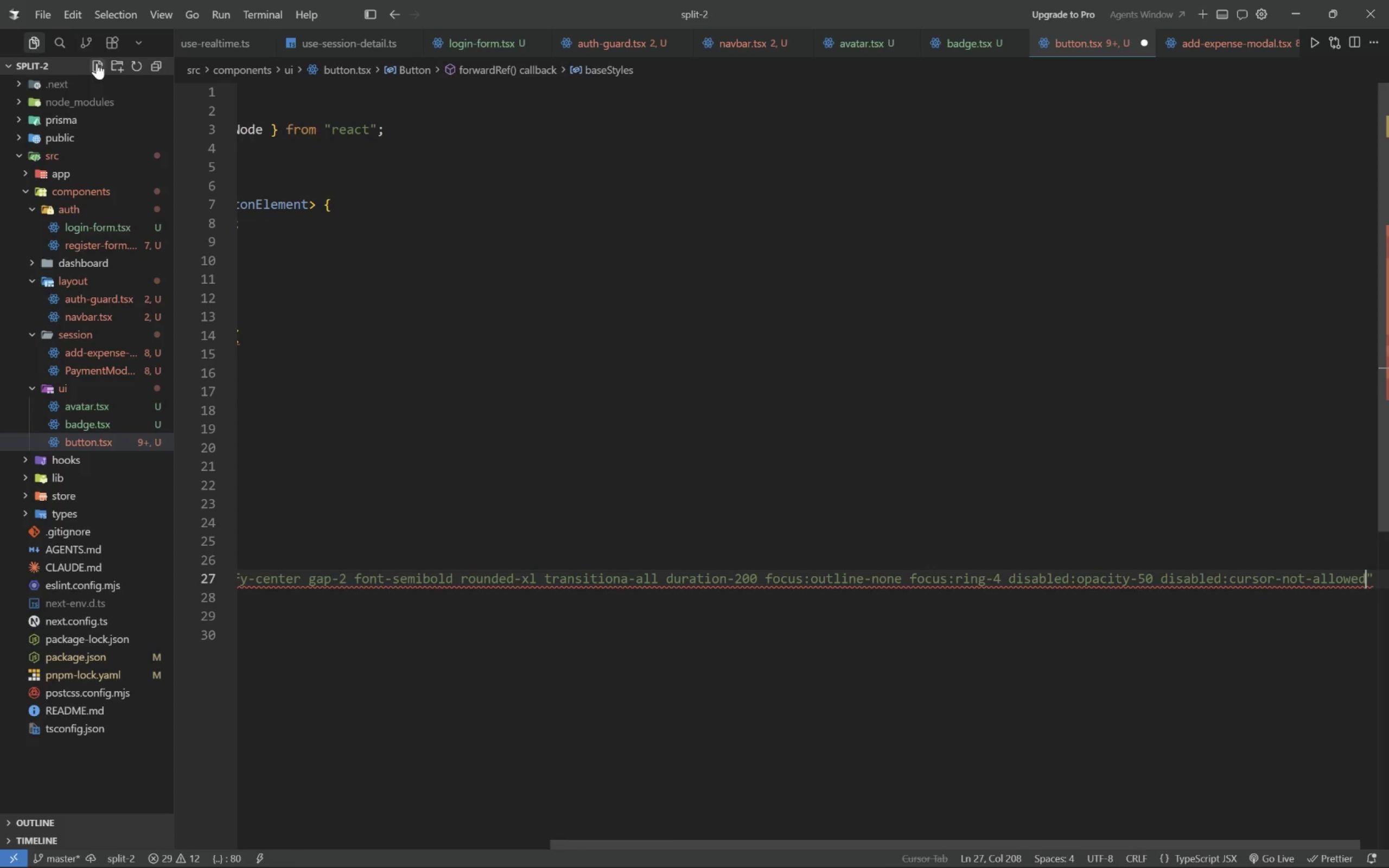 
 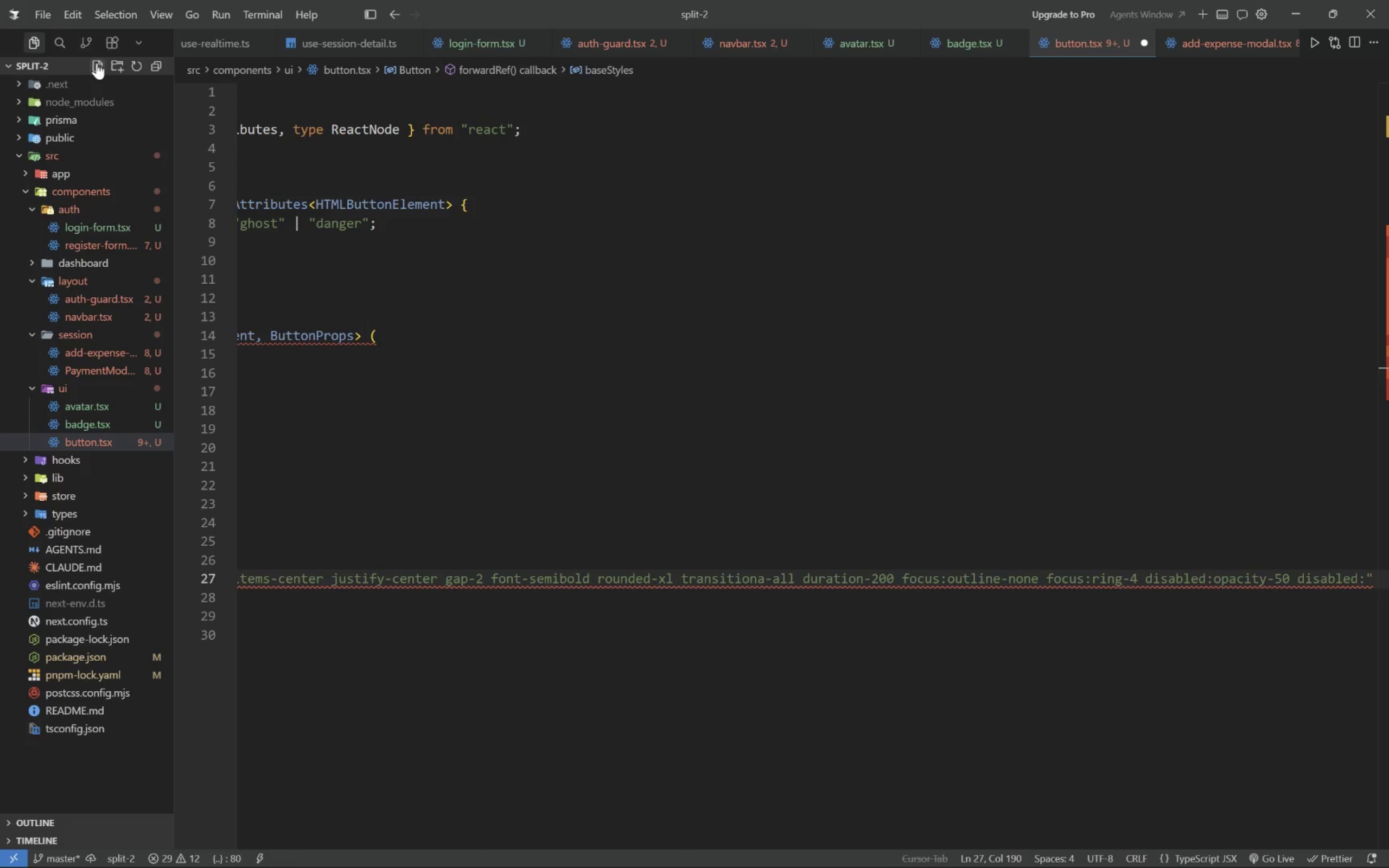 
hold_key(key=D, duration=0.31)
 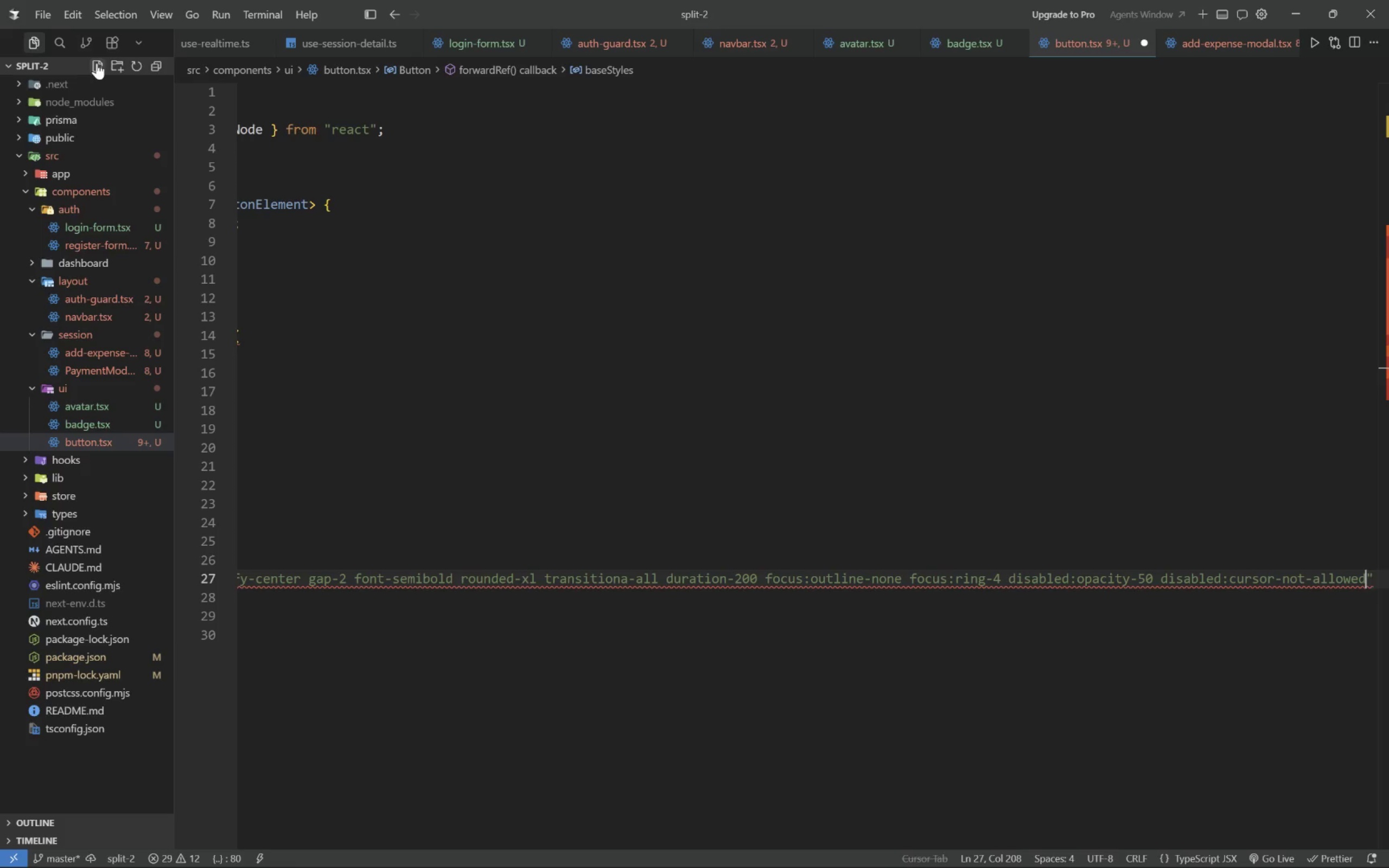 
key(ArrowRight)
 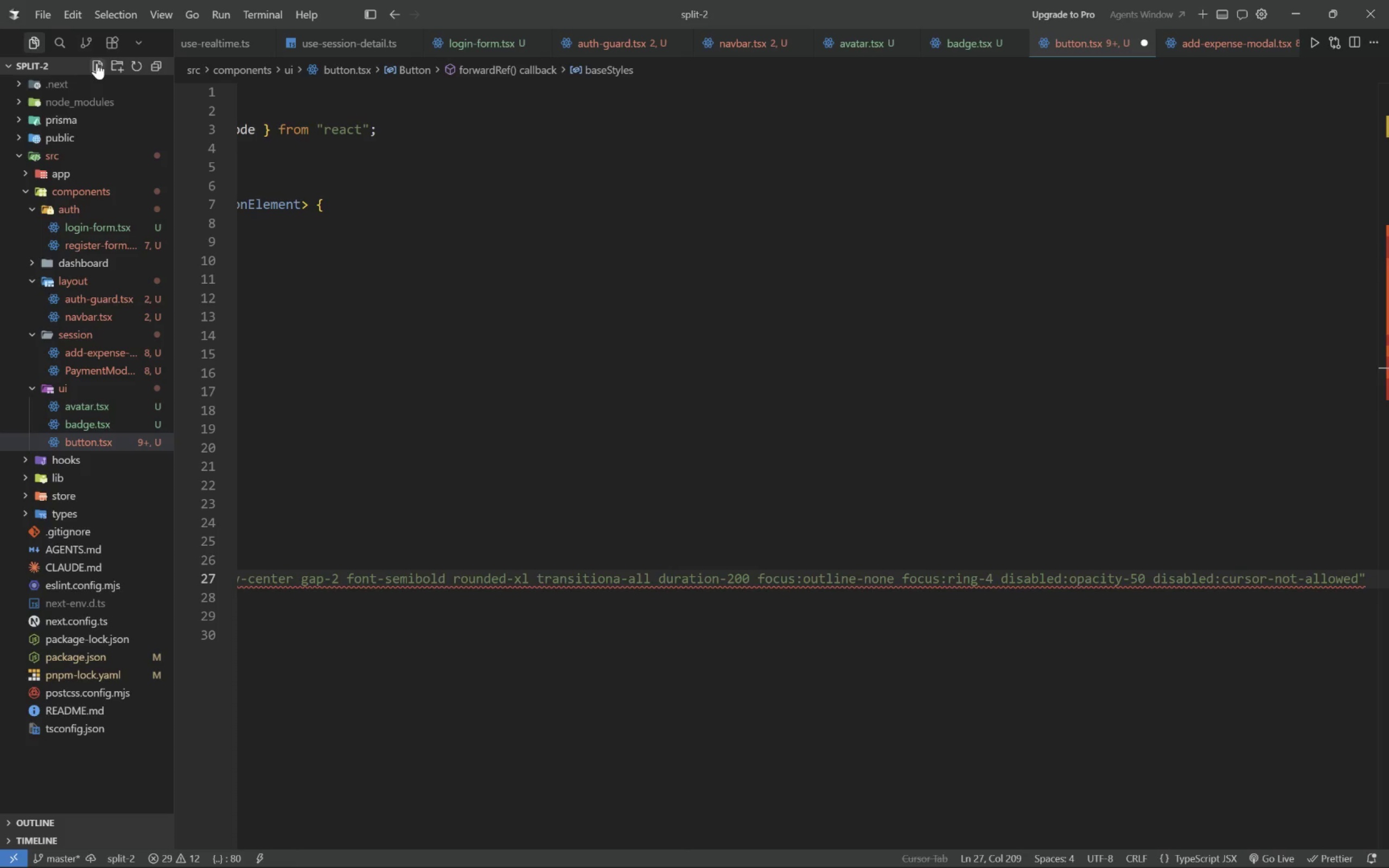 
key(Semicolon)
 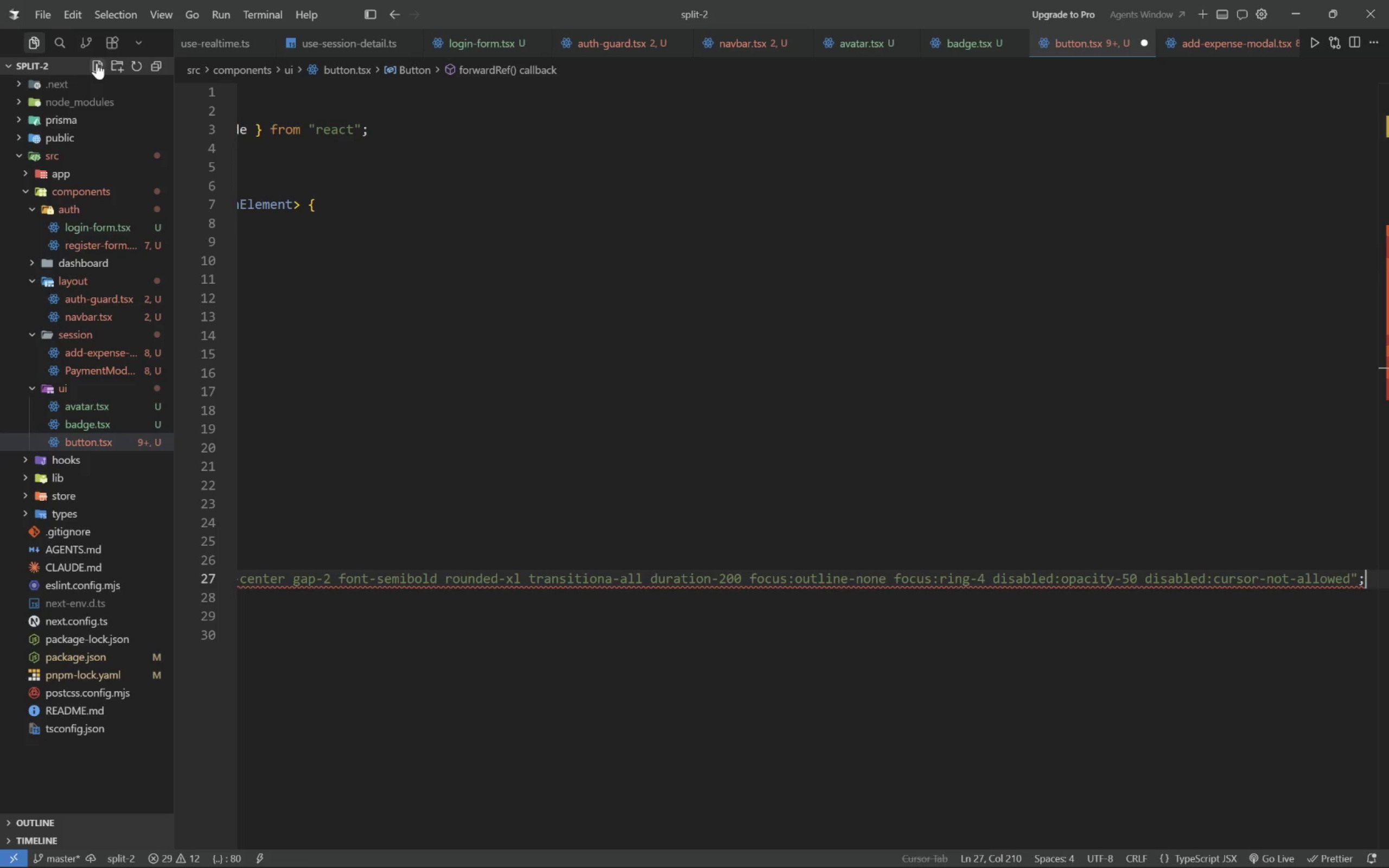 
wait(25.06)
 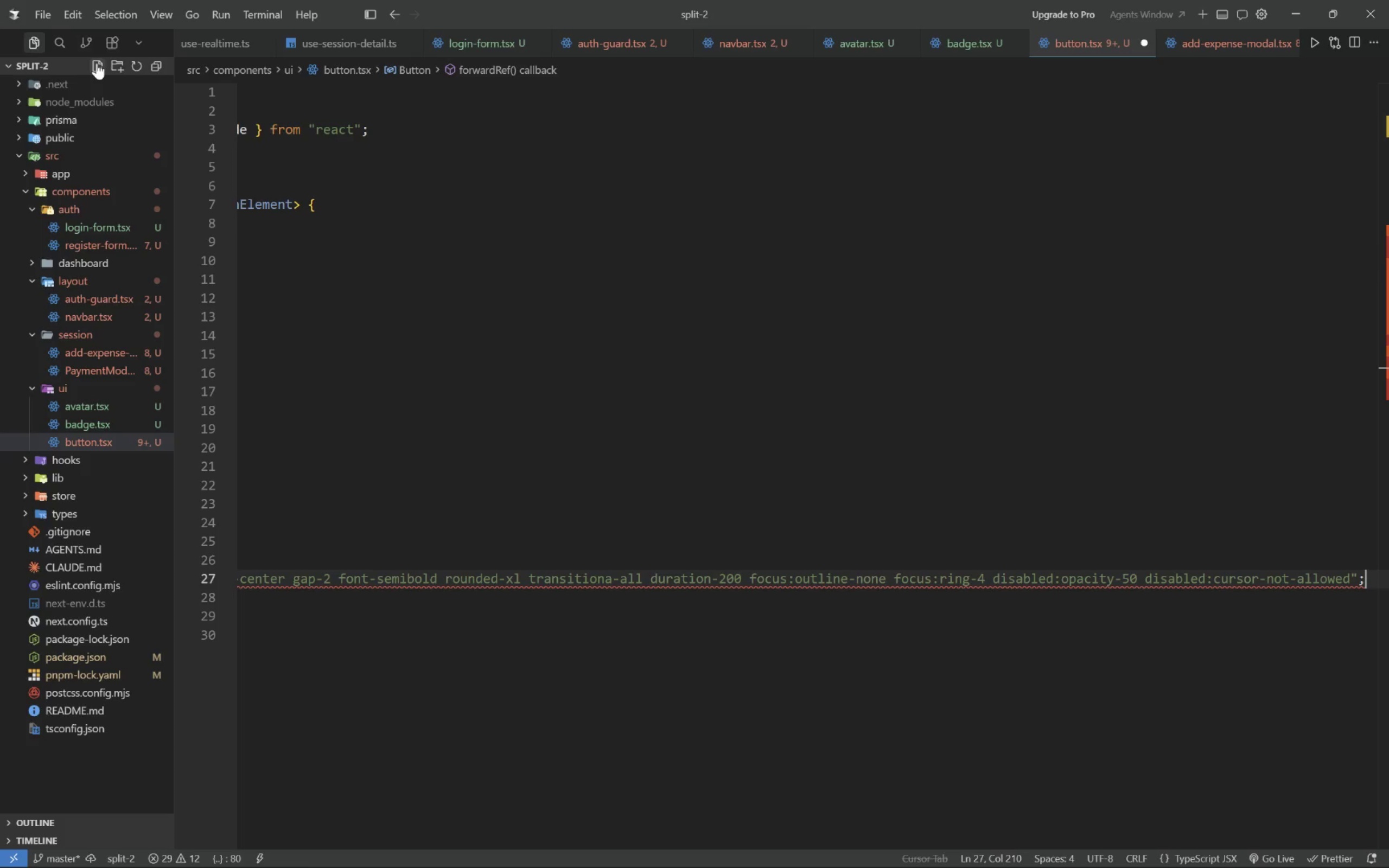 
key(Enter)
 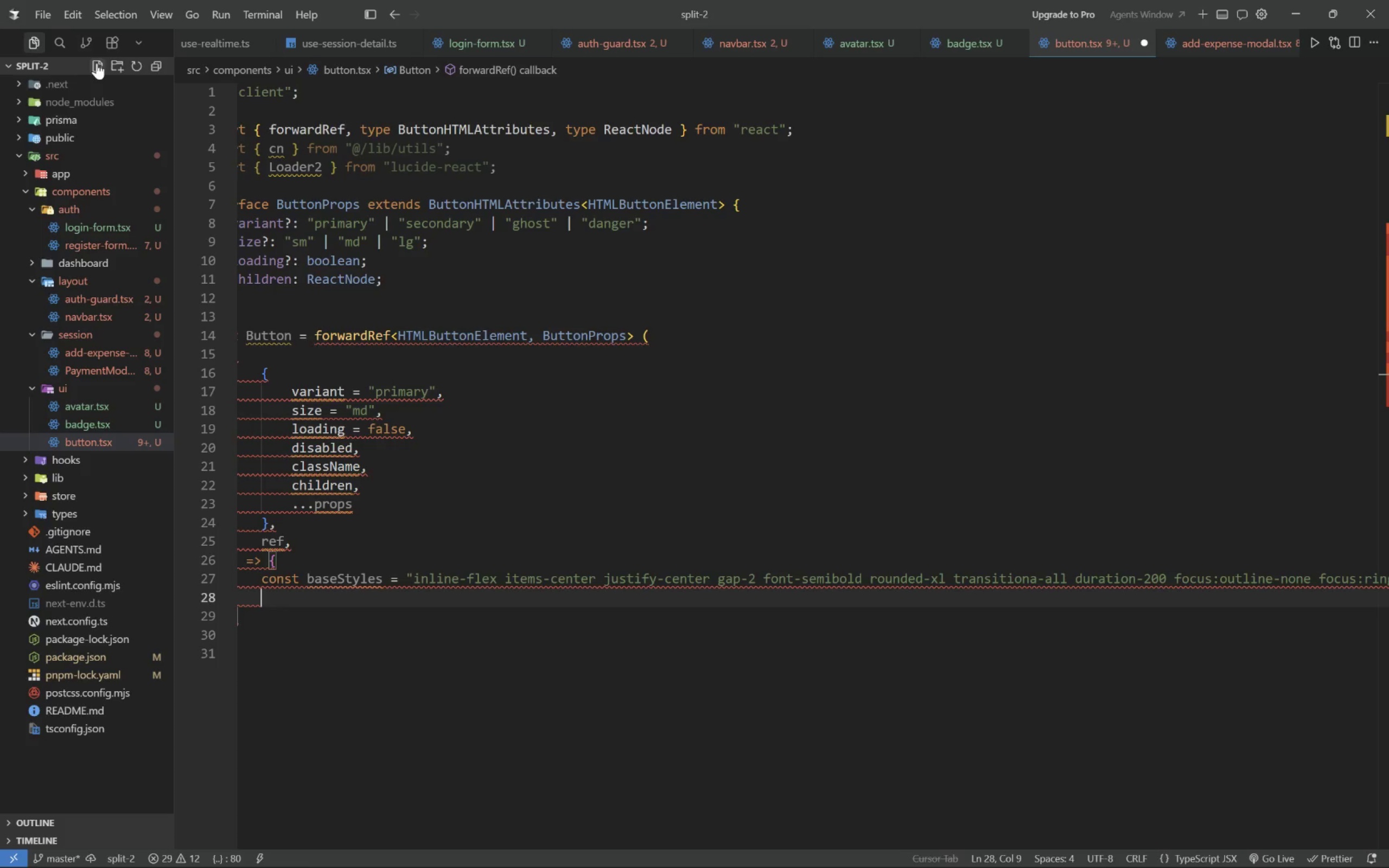 
wait(22.03)
 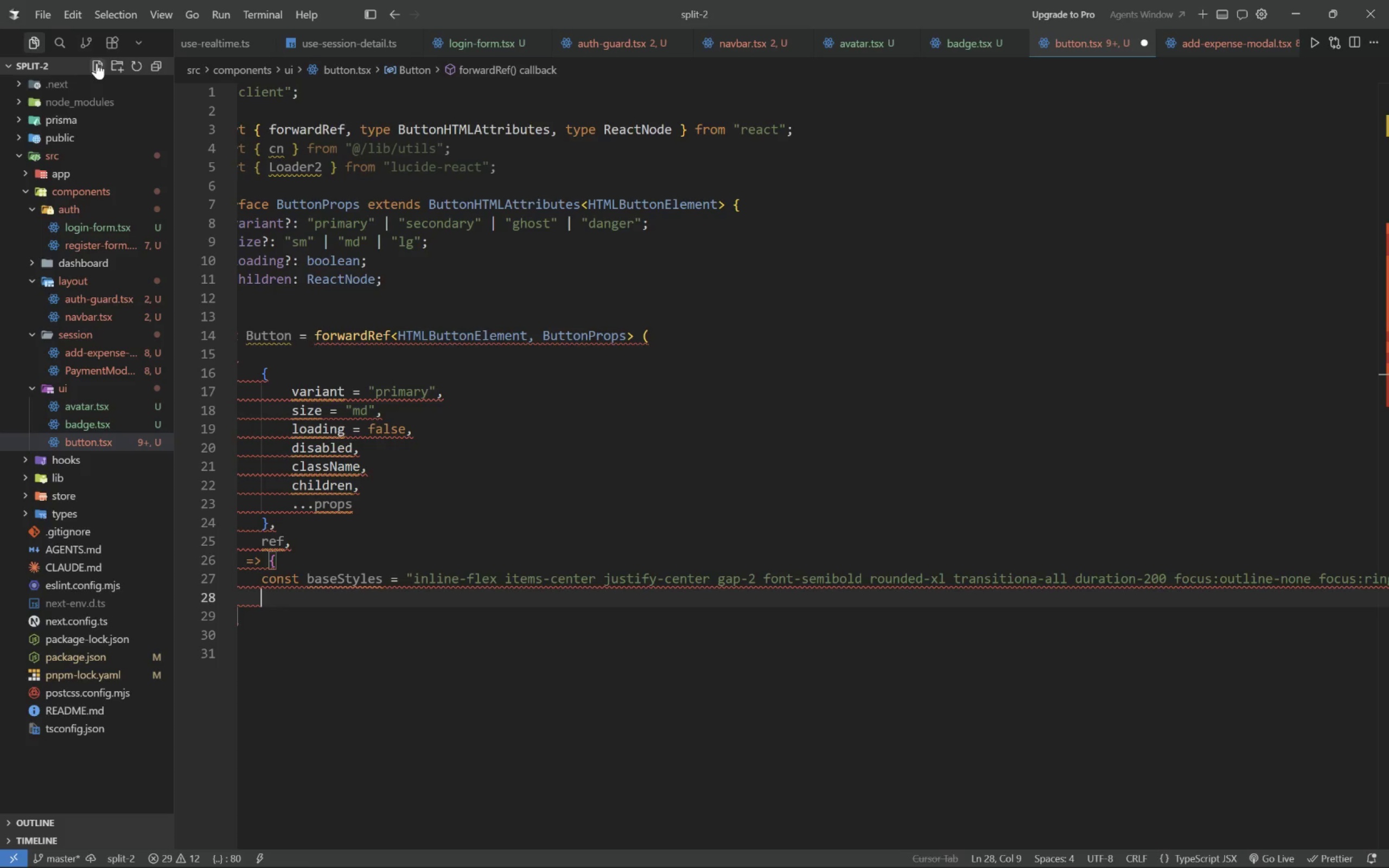 
key(Control+ControlLeft)
 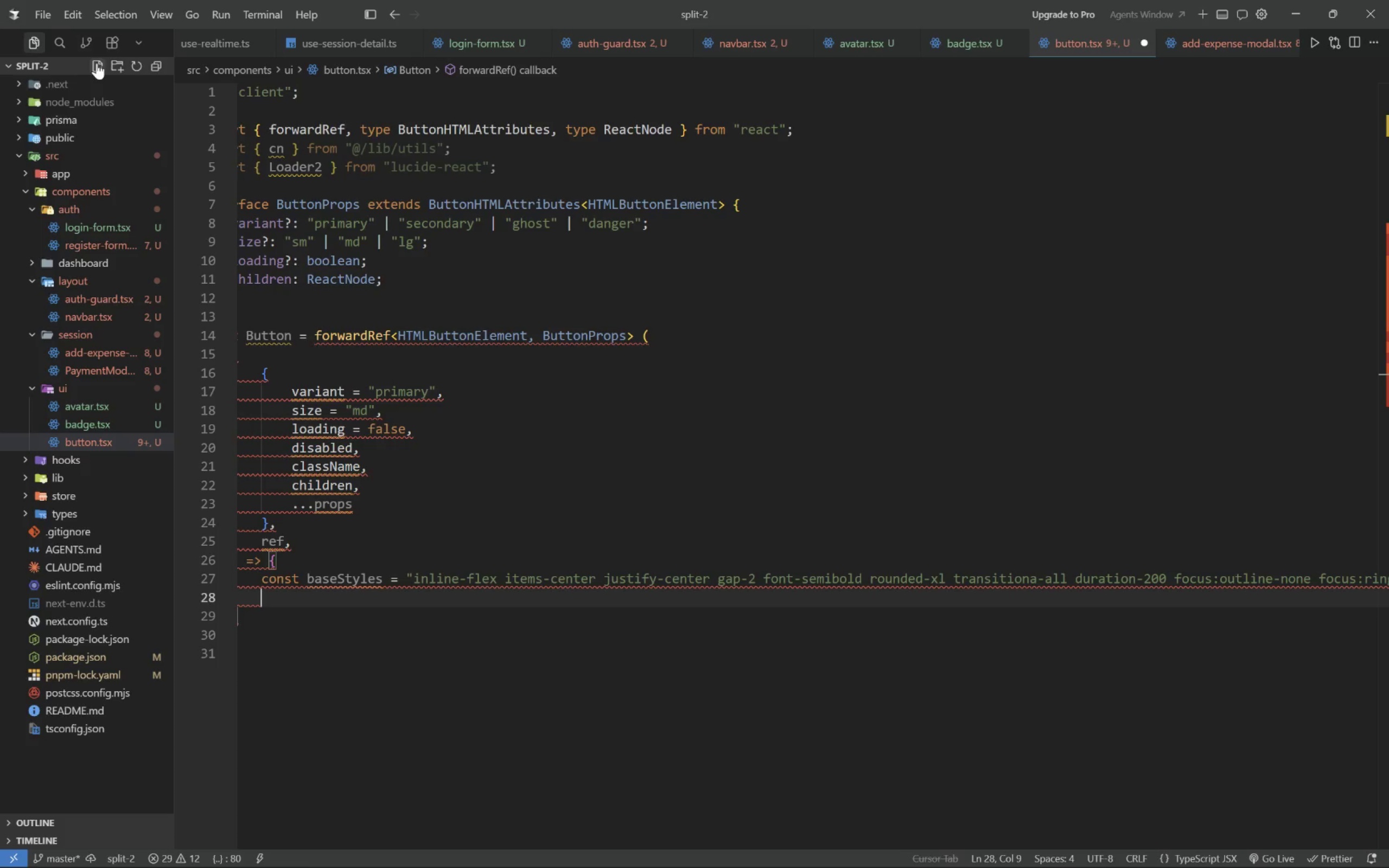 
key(Control+S)
 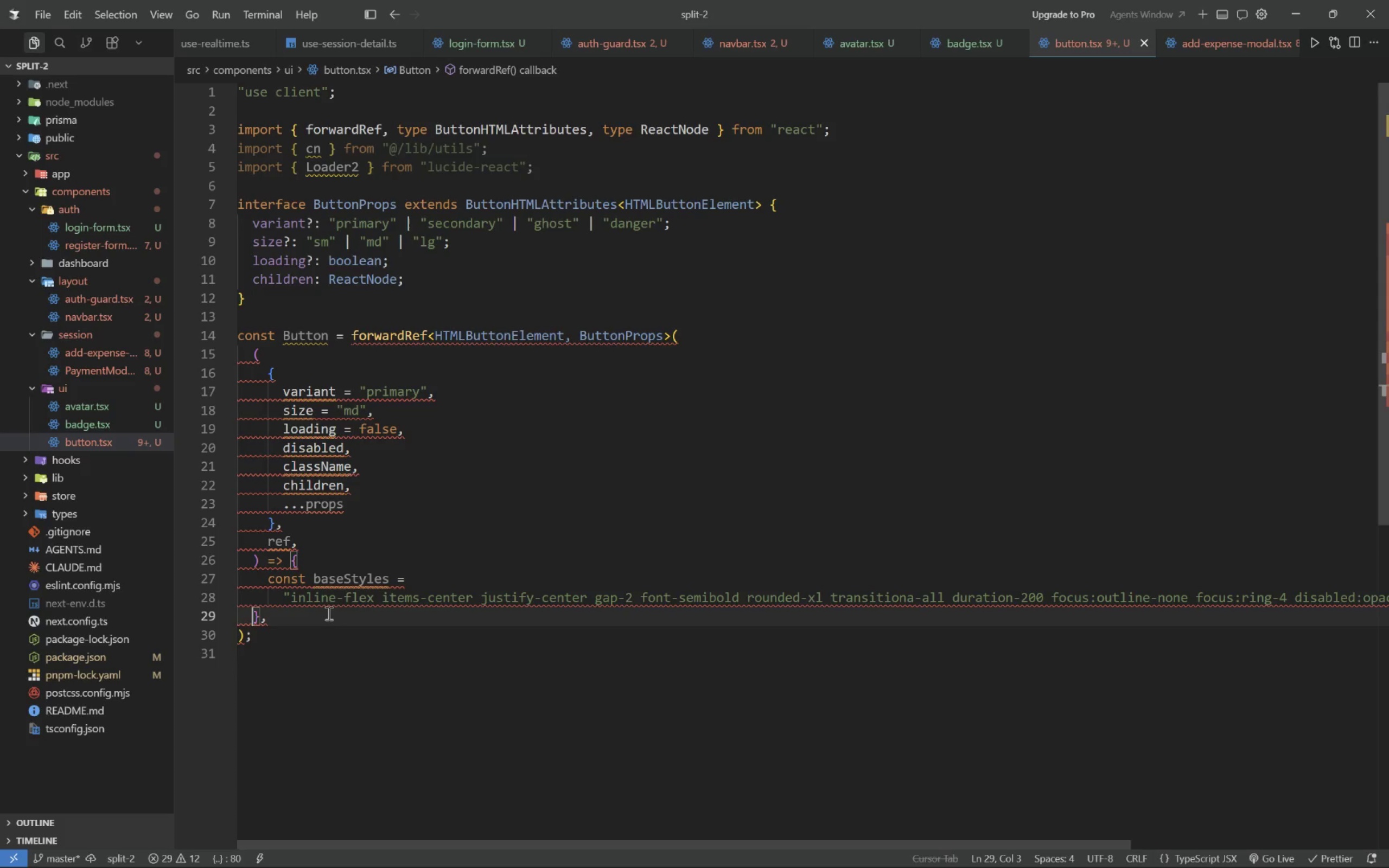 
key(Control+Enter)
 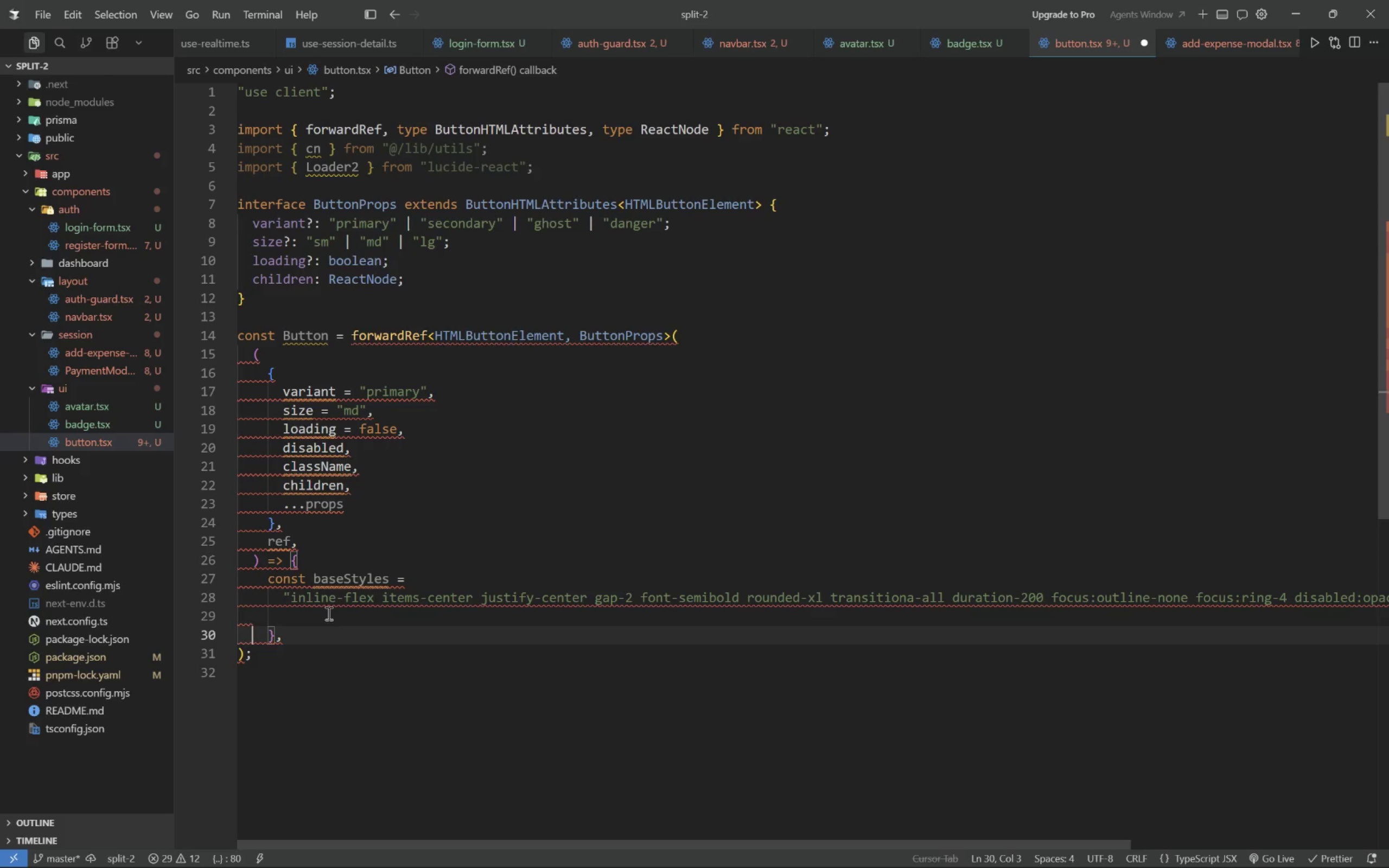 
key(ArrowUp)
 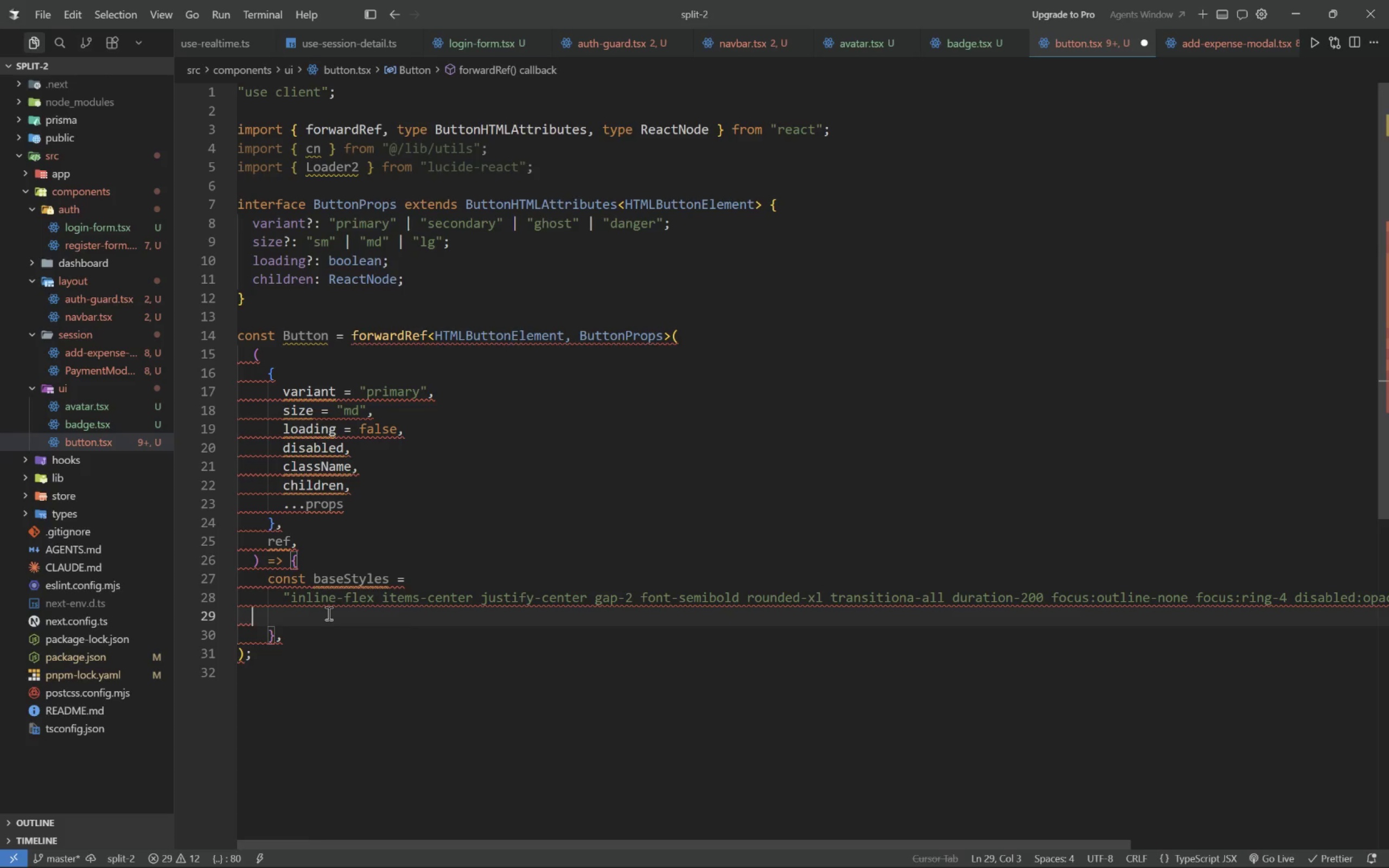 
key(Tab)
 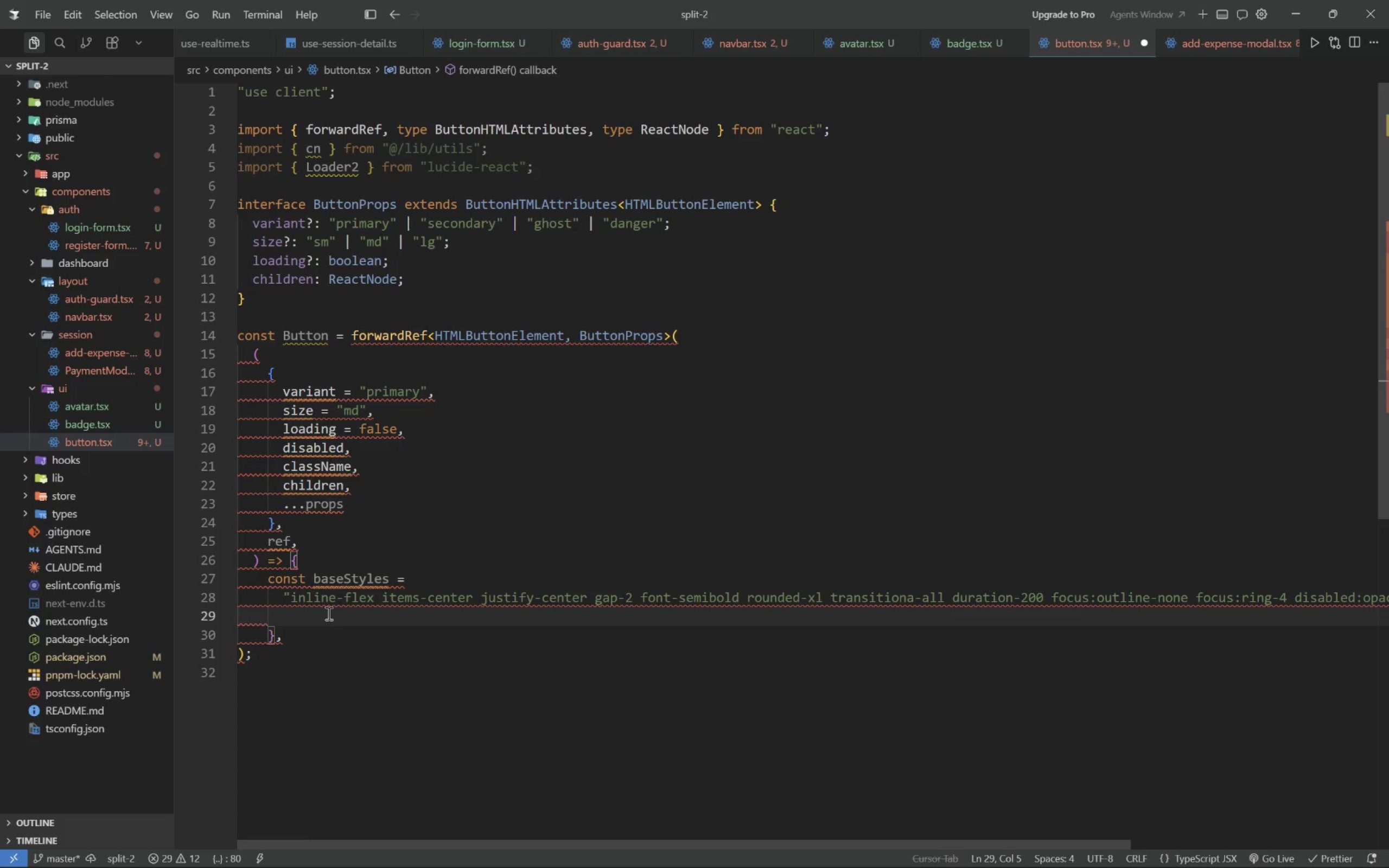 
key(ArrowDown)
 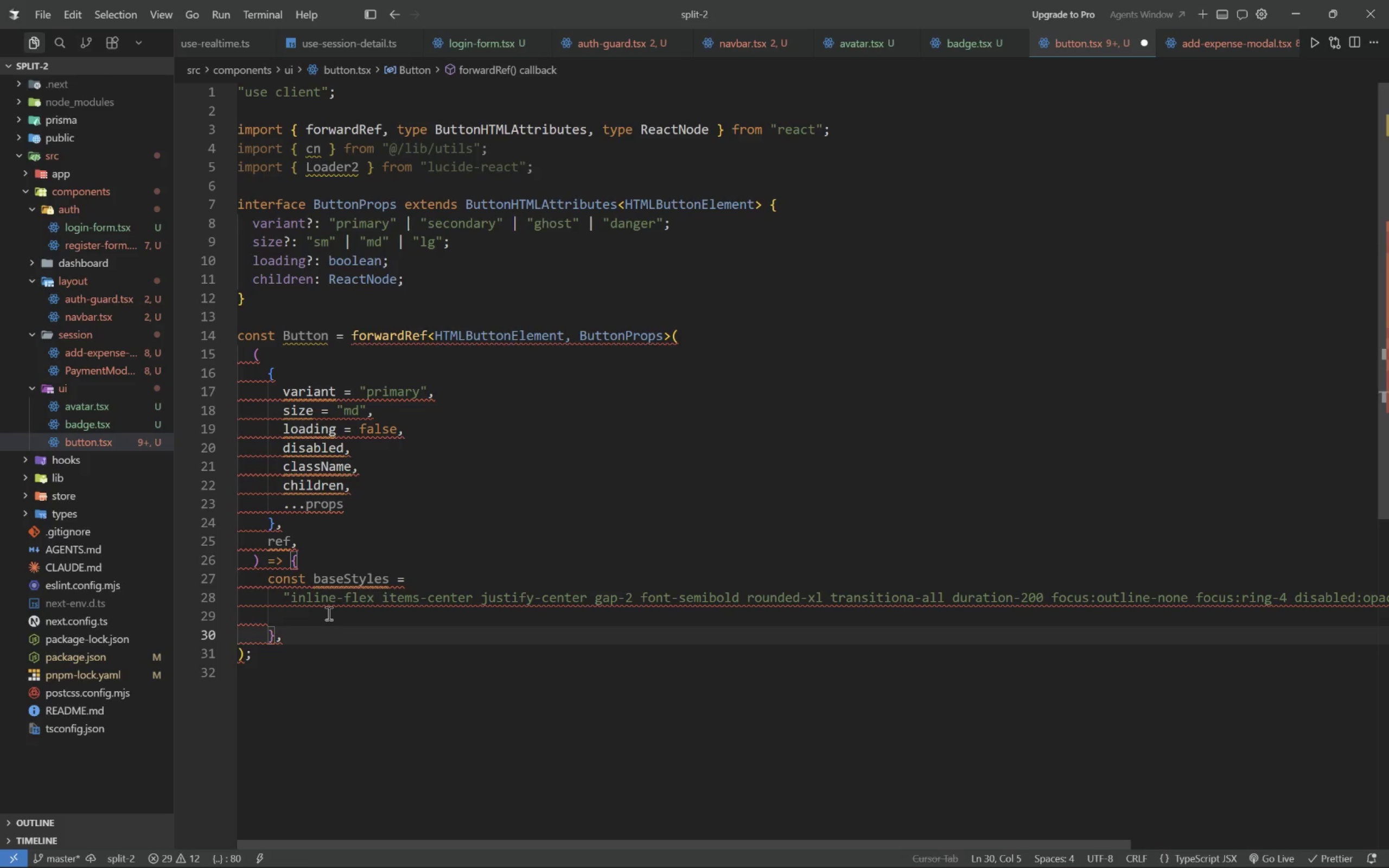 
key(Backspace)
 